 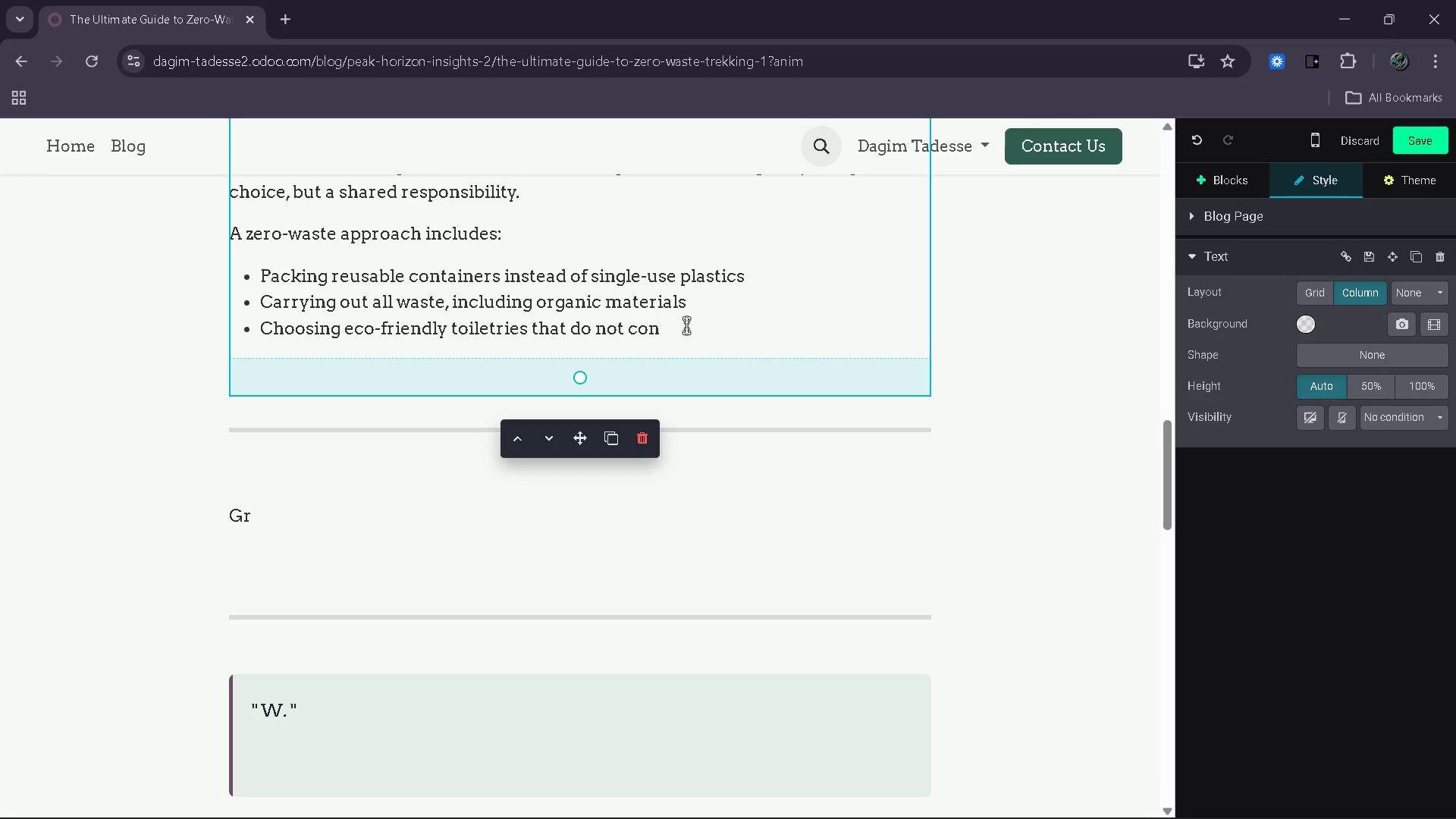 
left_click([956, 791])
 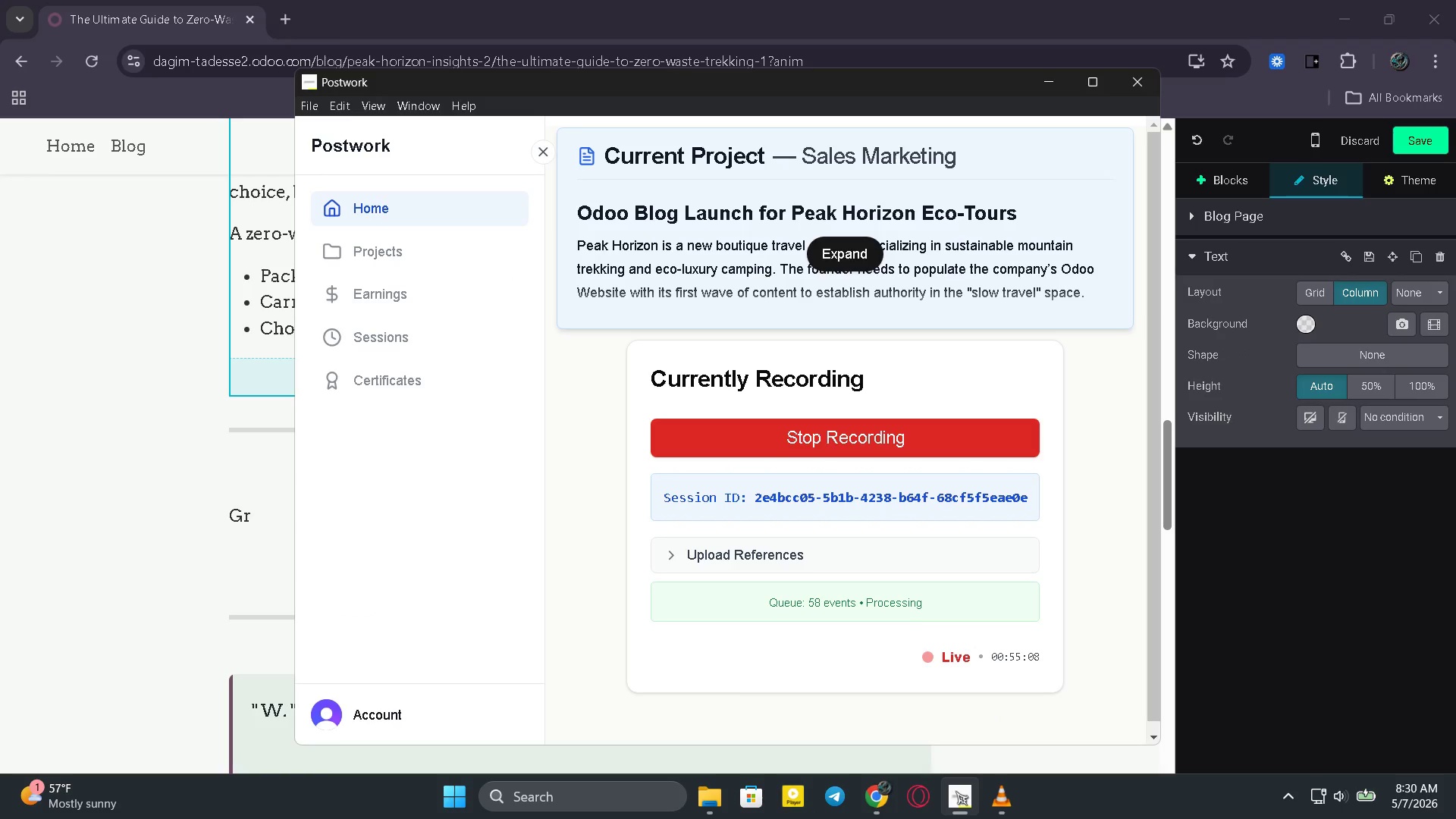 
left_click([956, 791])
 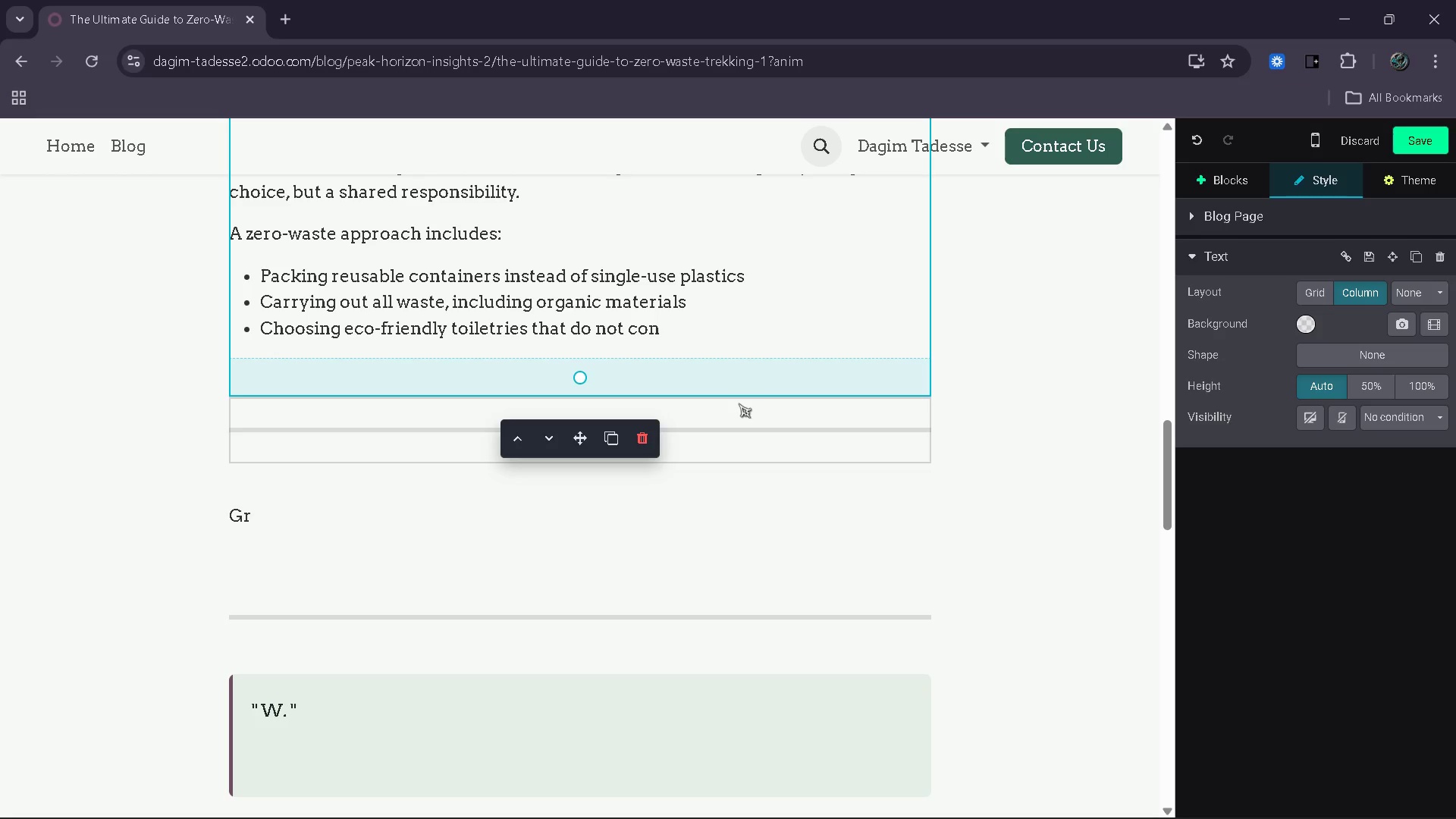 
wait(6.92)
 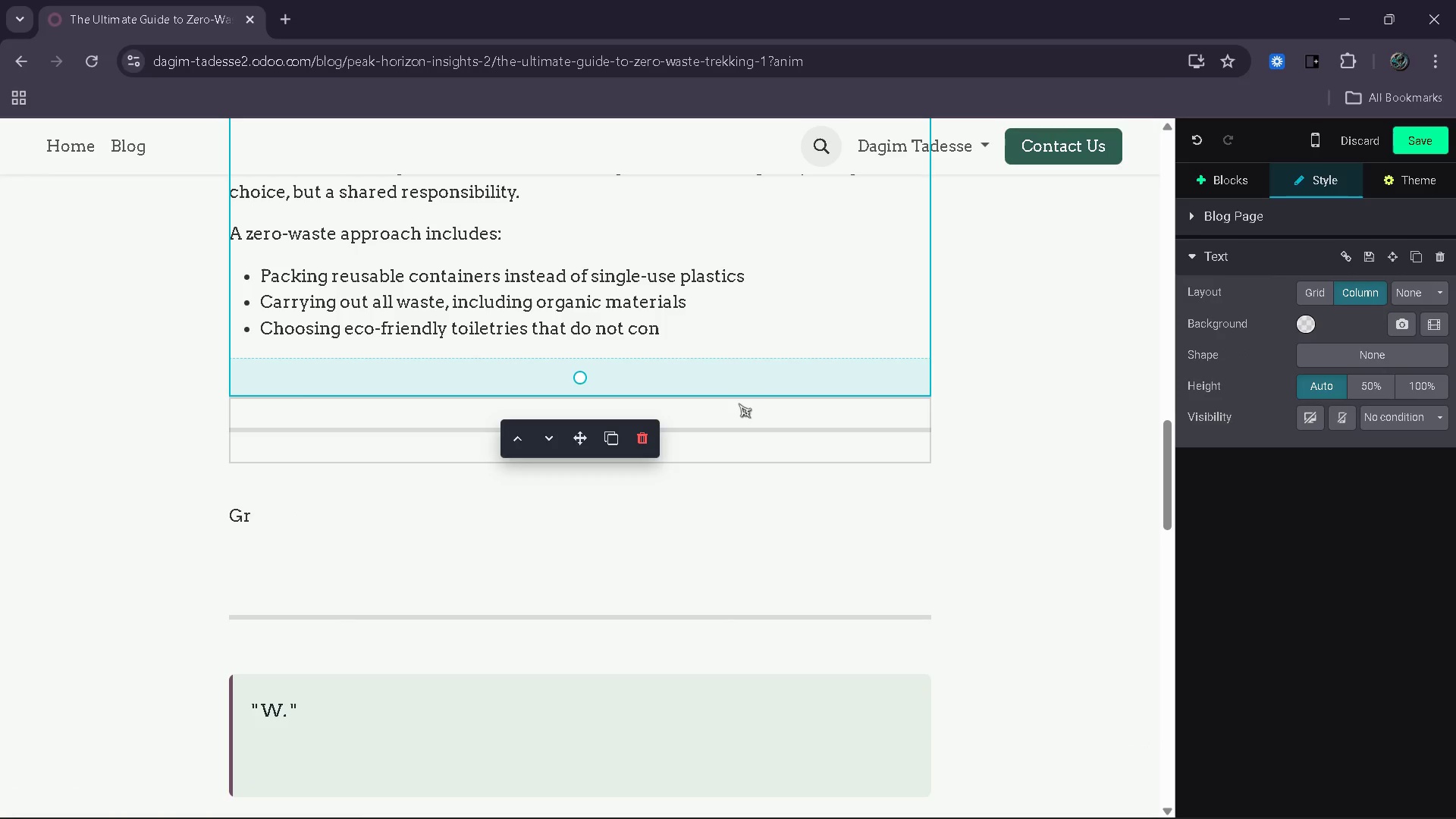 
type(taminate water soure)
key(Backspace)
type(ces)
 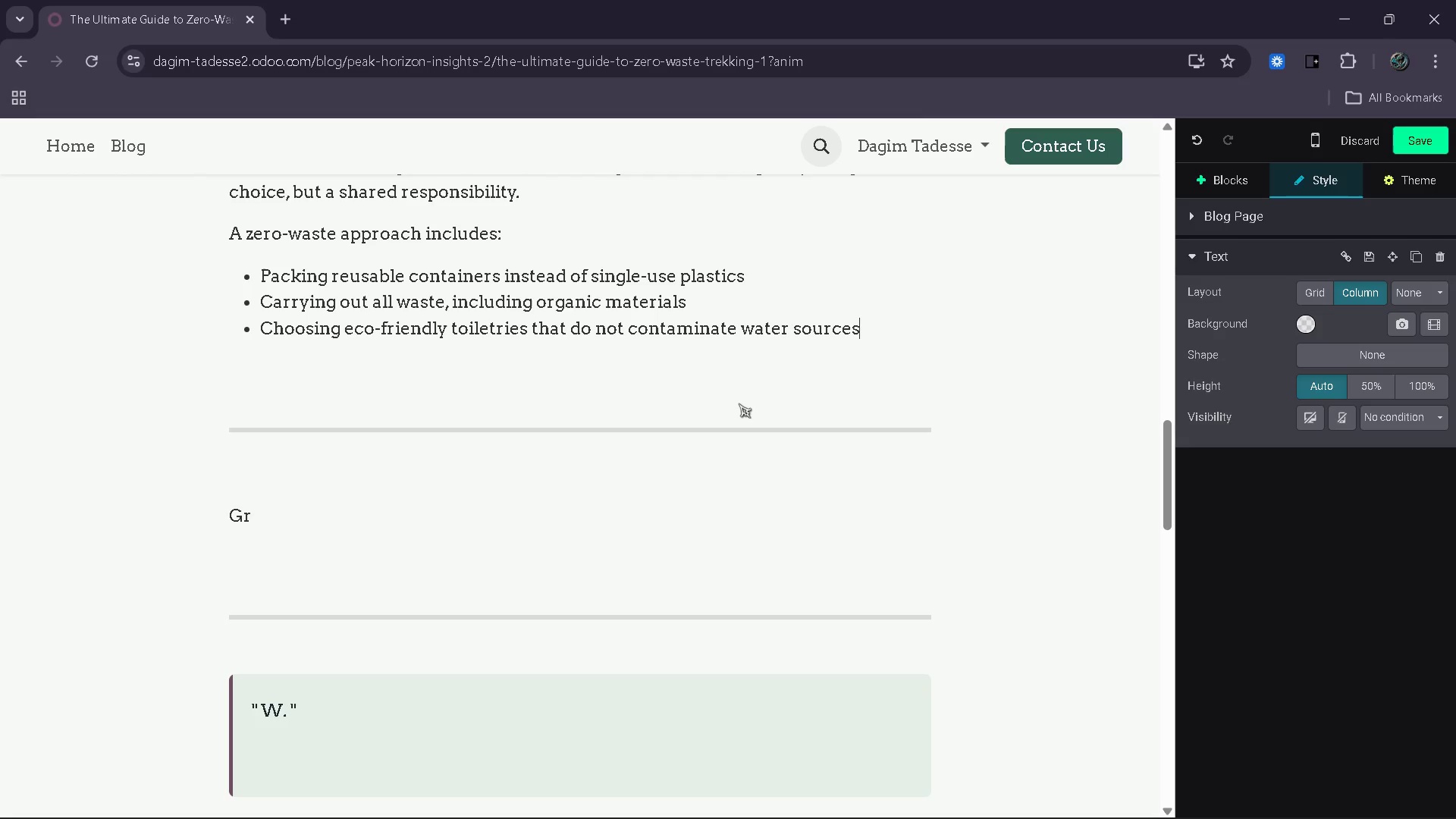 
key(Enter)
 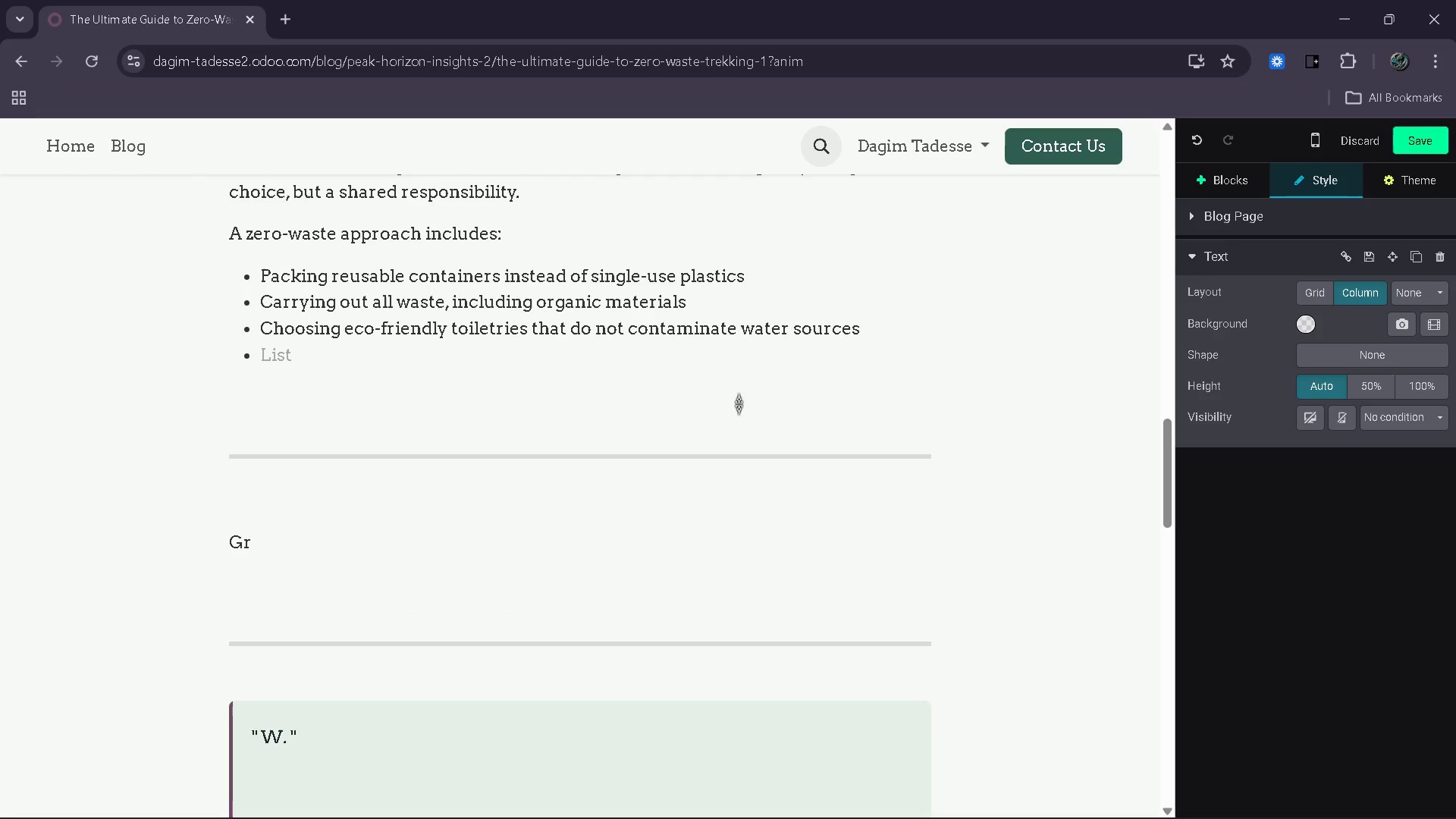 
type(Minimzing food package)
key(Backspace)
type(ing )
 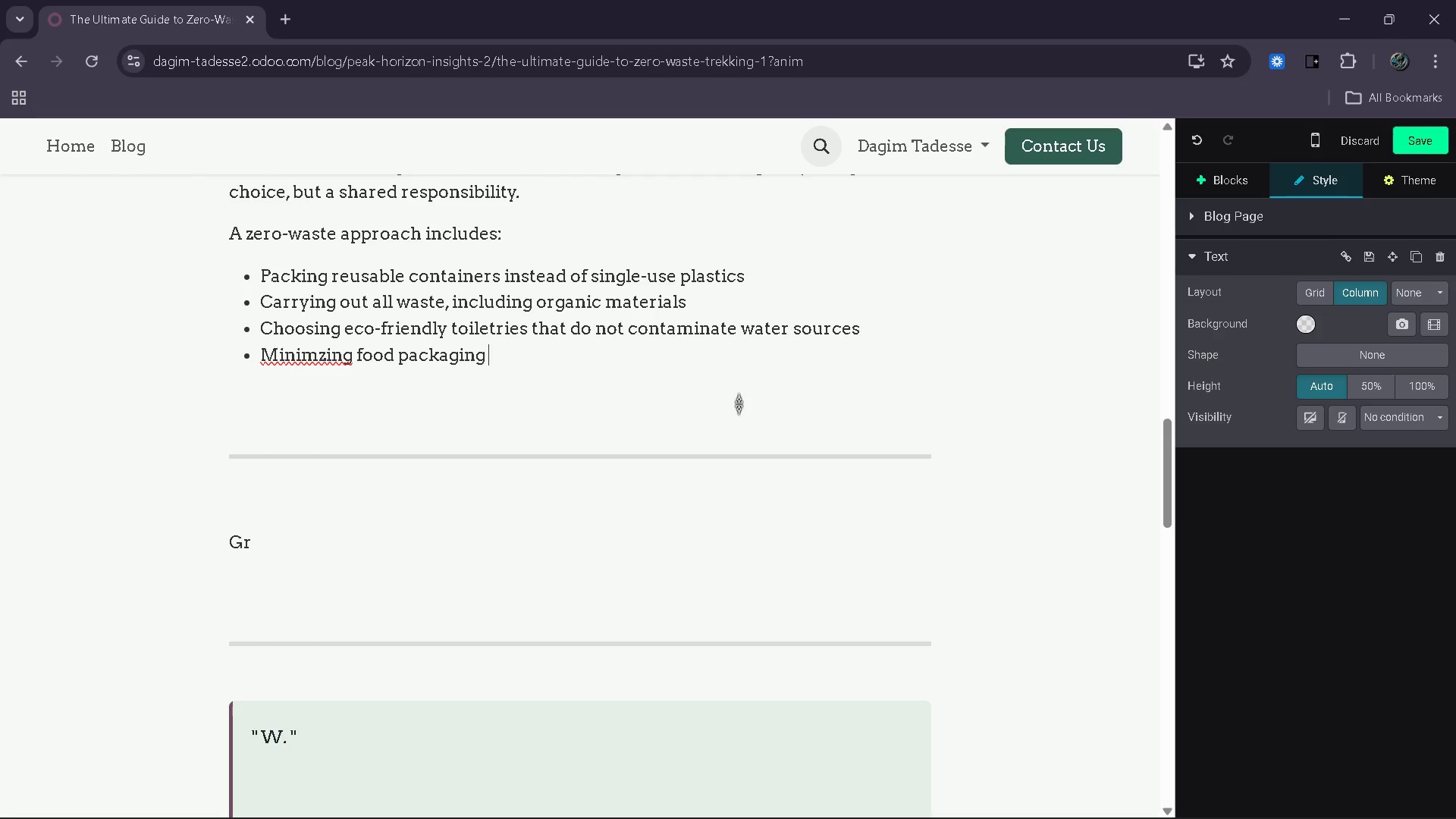 
key(ArrowLeft)
 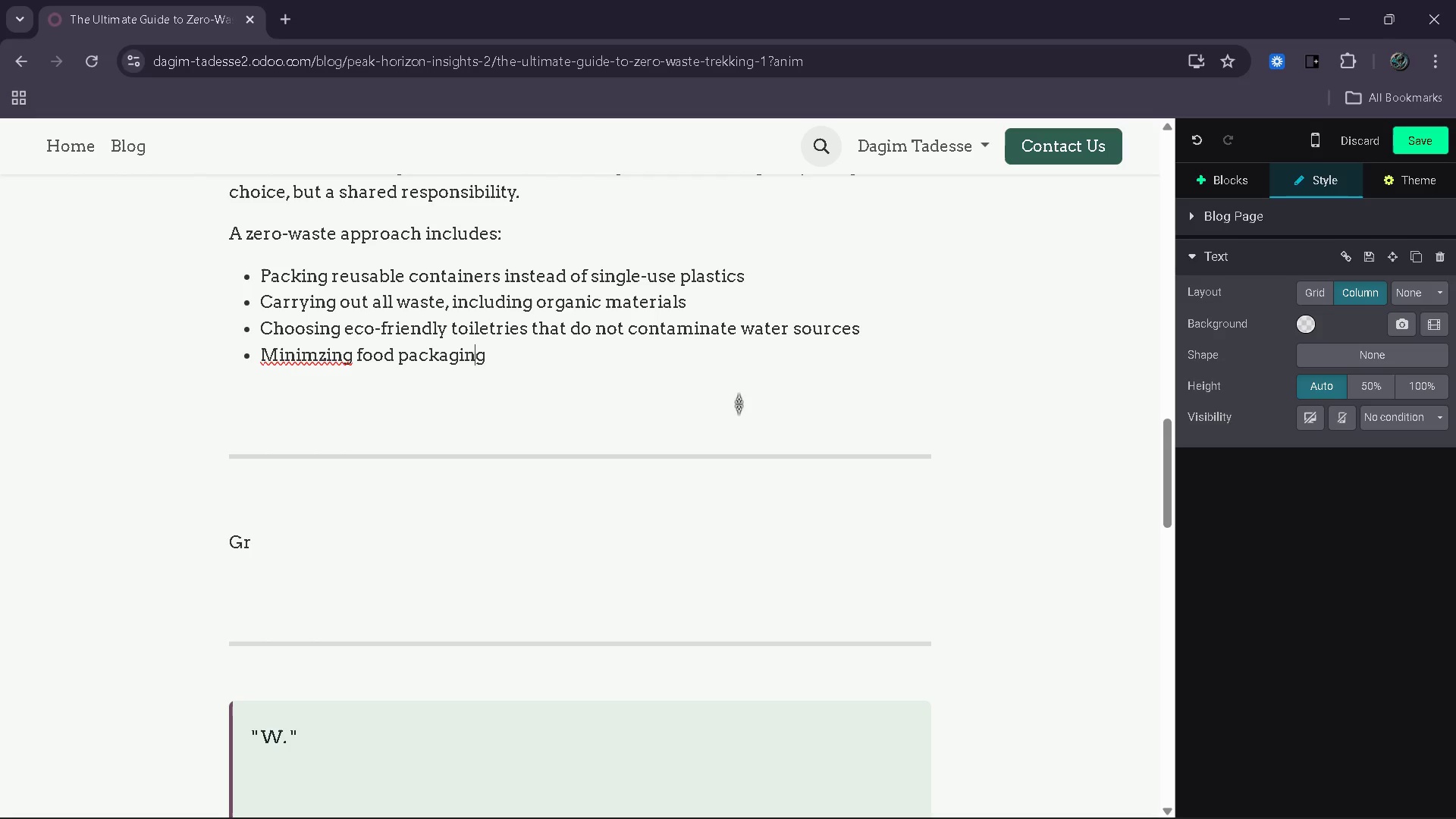 
hold_key(key=ArrowLeft, duration=0.95)
 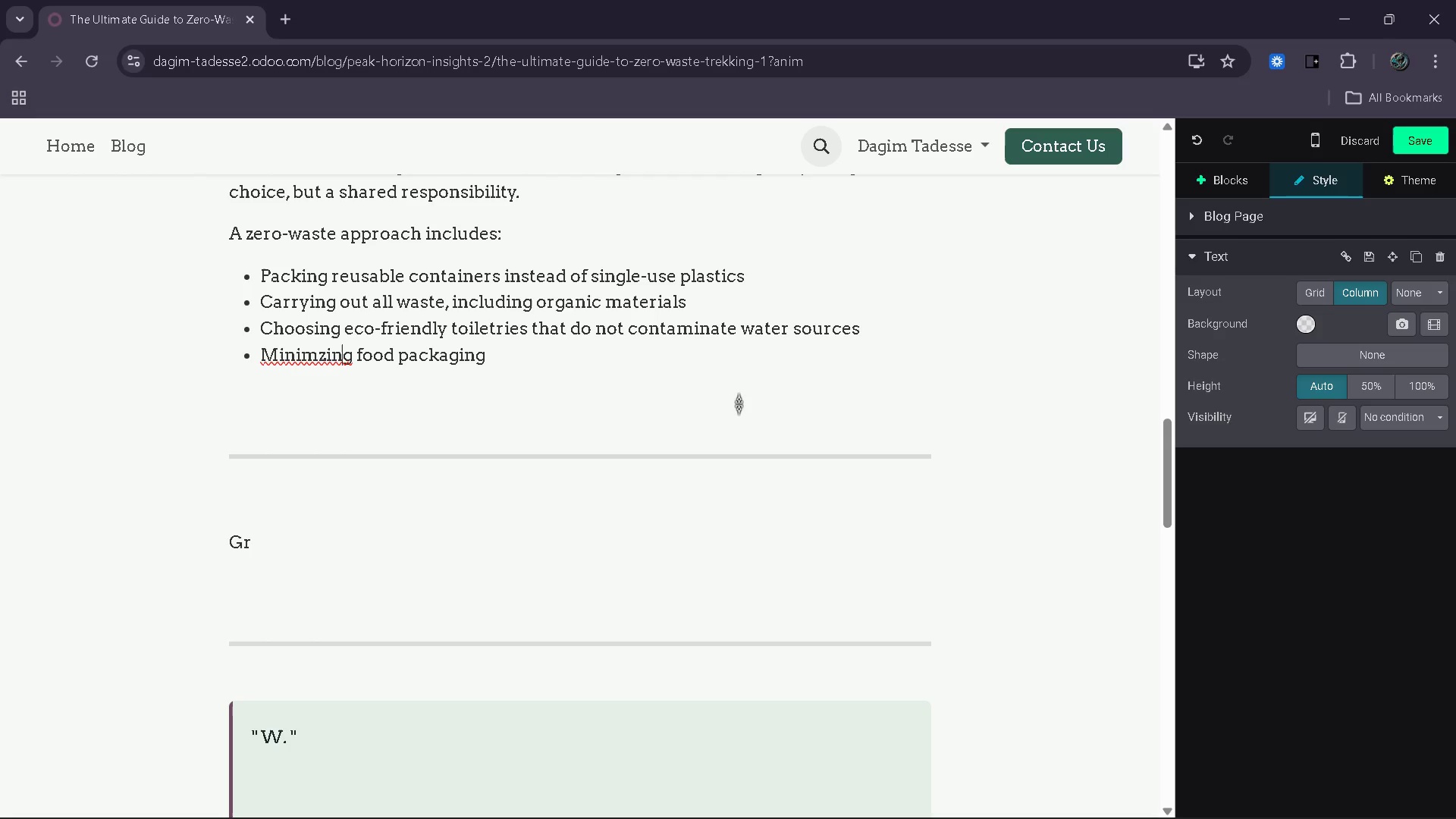 
key(ArrowLeft)
 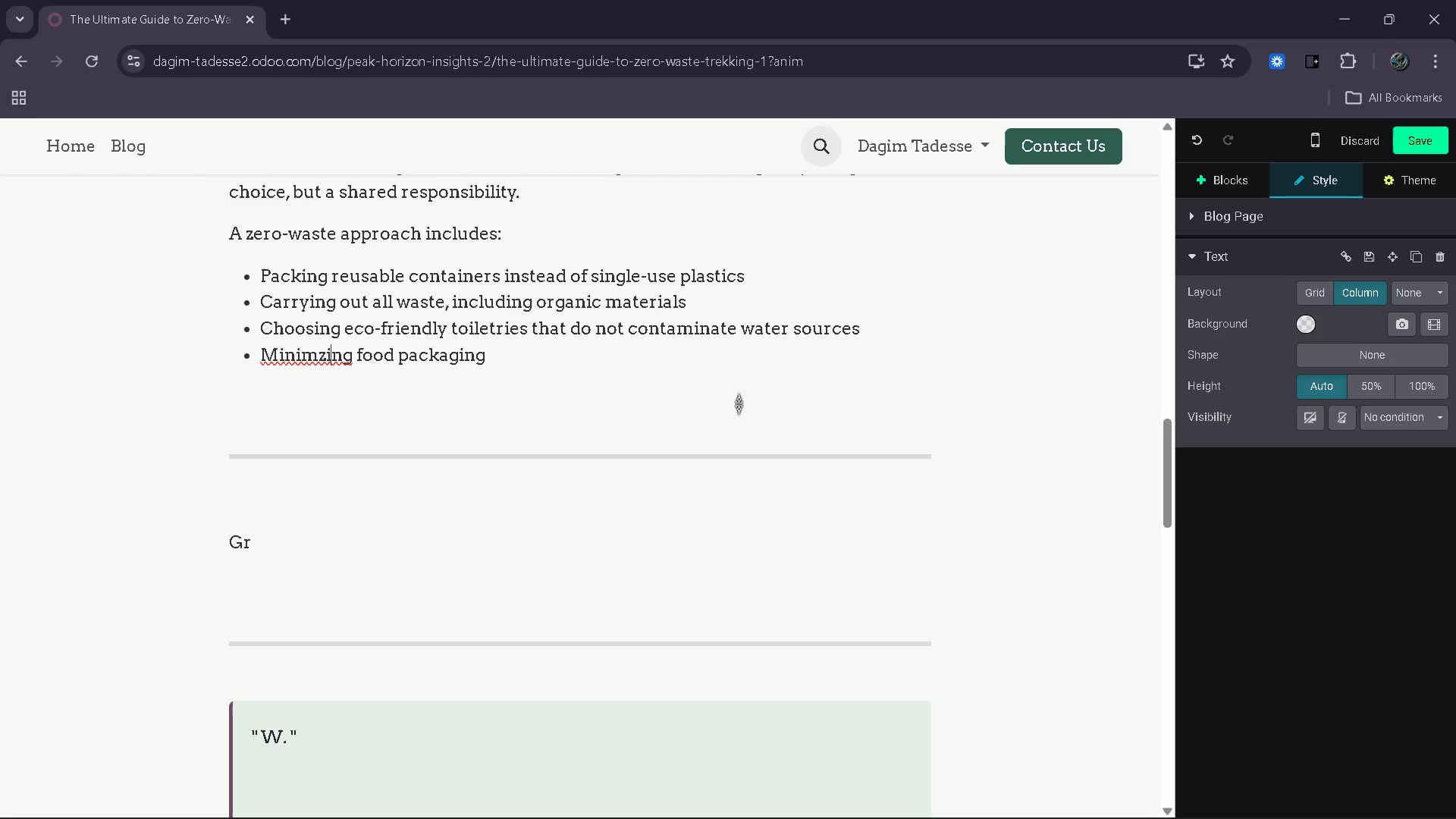 
key(ArrowLeft)
 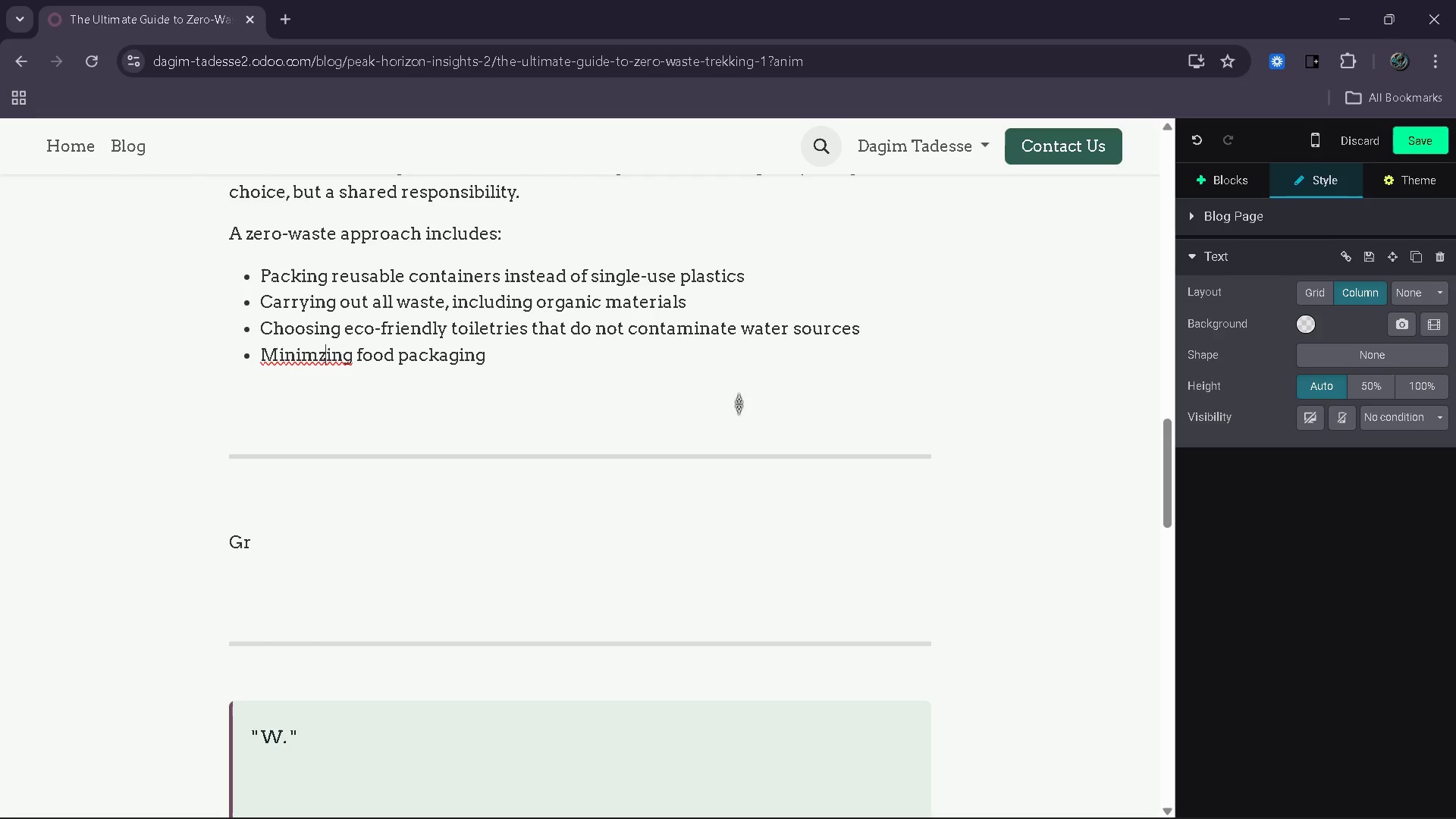 
key(ArrowLeft)
 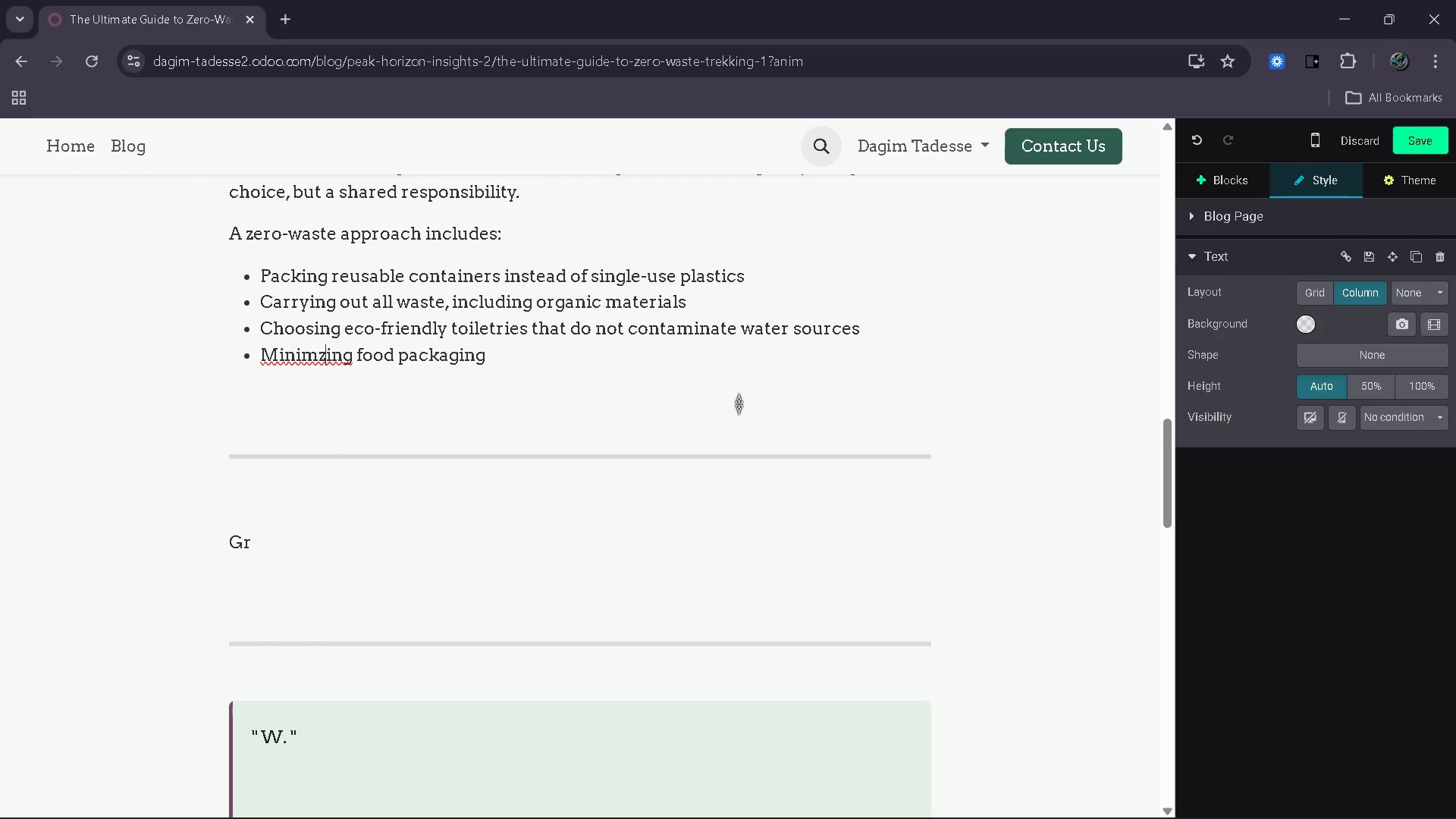 
key(ArrowLeft)
 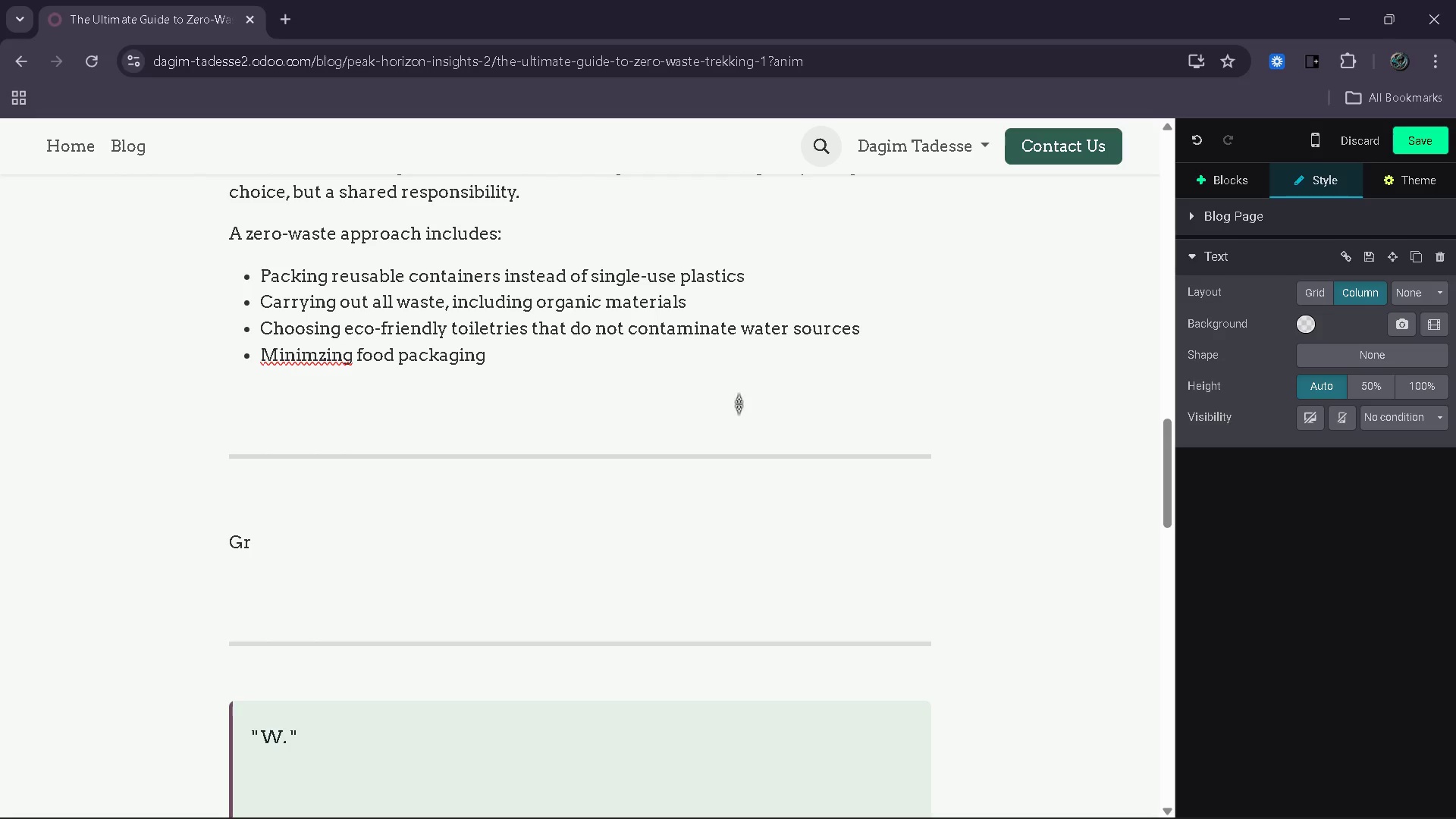 
type(i[End]before starting your trip)
 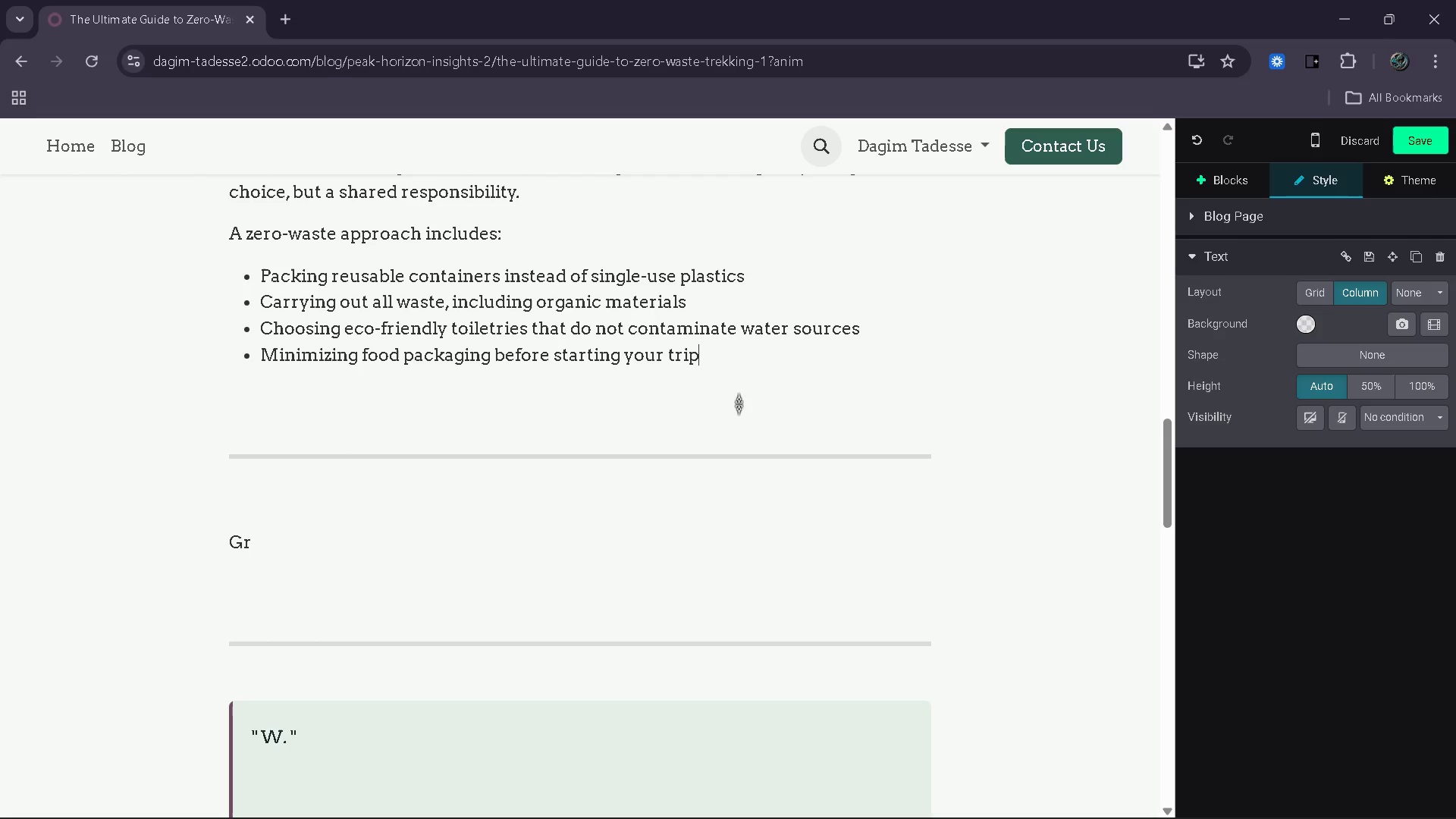 
key(Enter)
 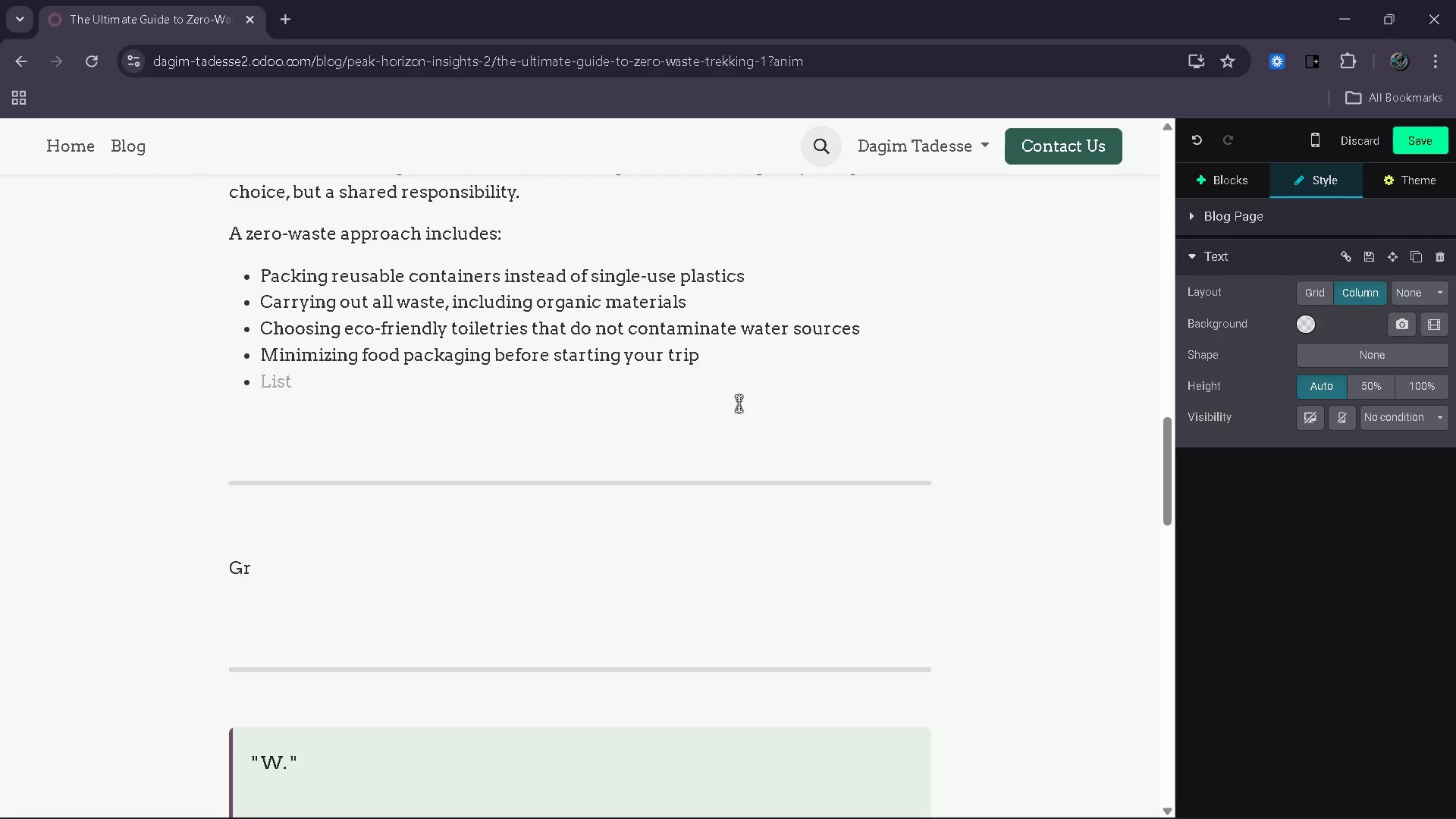 
key(Backspace)
key(Backspace)
type(For example )
key(Backspace)
type(, instead of bringing individually wrapped)
 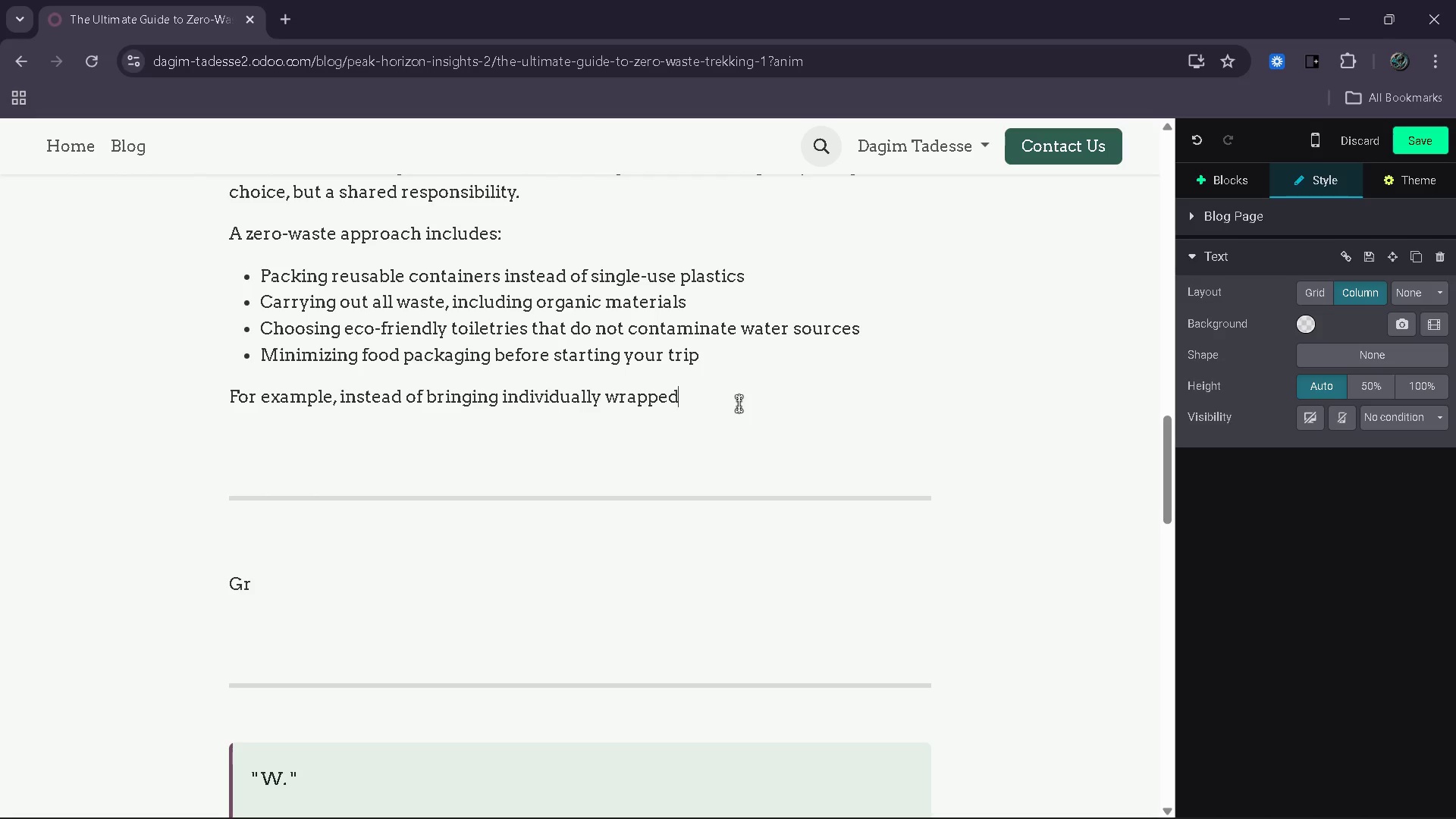 
type( snacks, many experienced trekkers prepare bulk)
 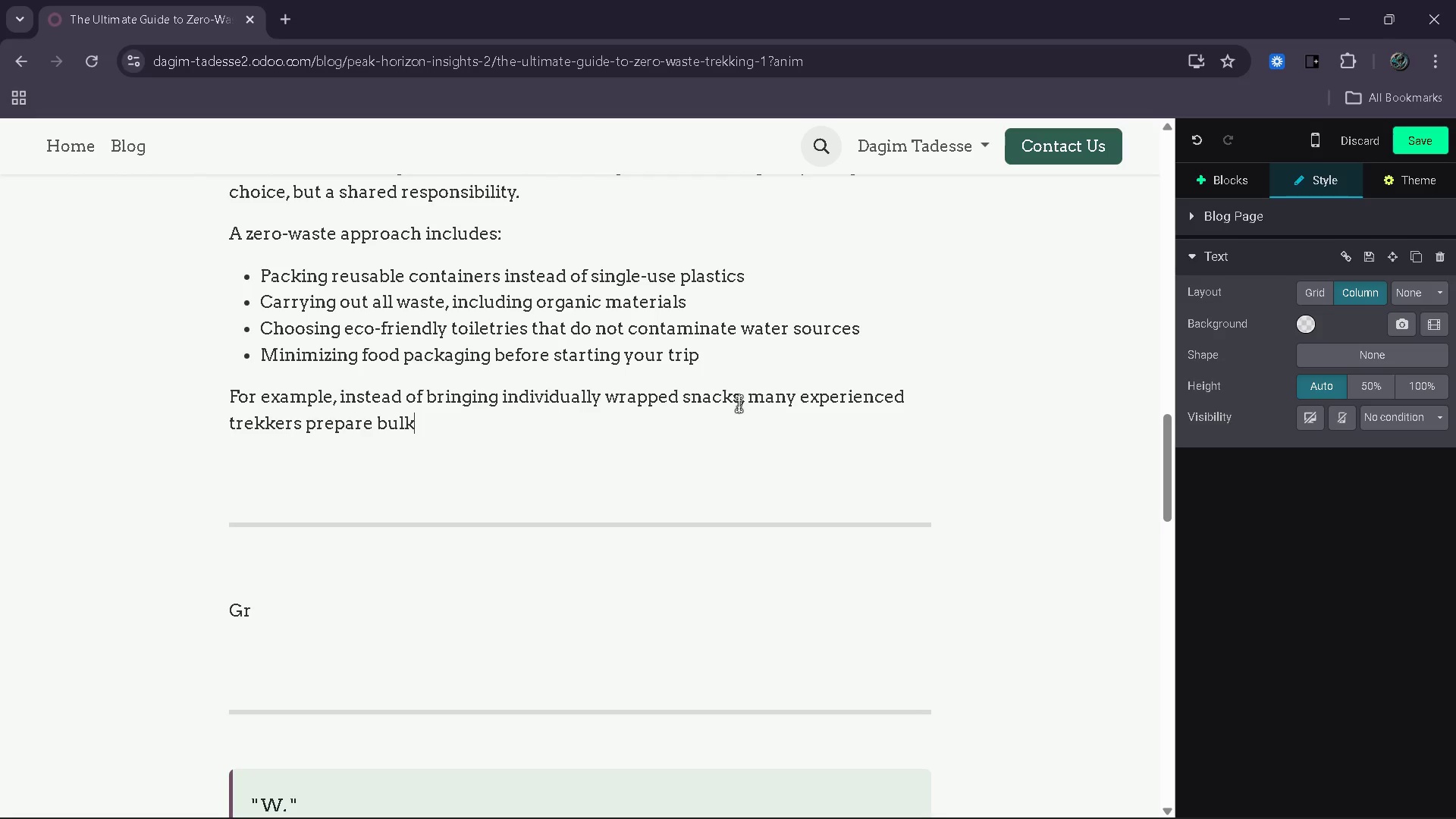 
wait(32.56)
 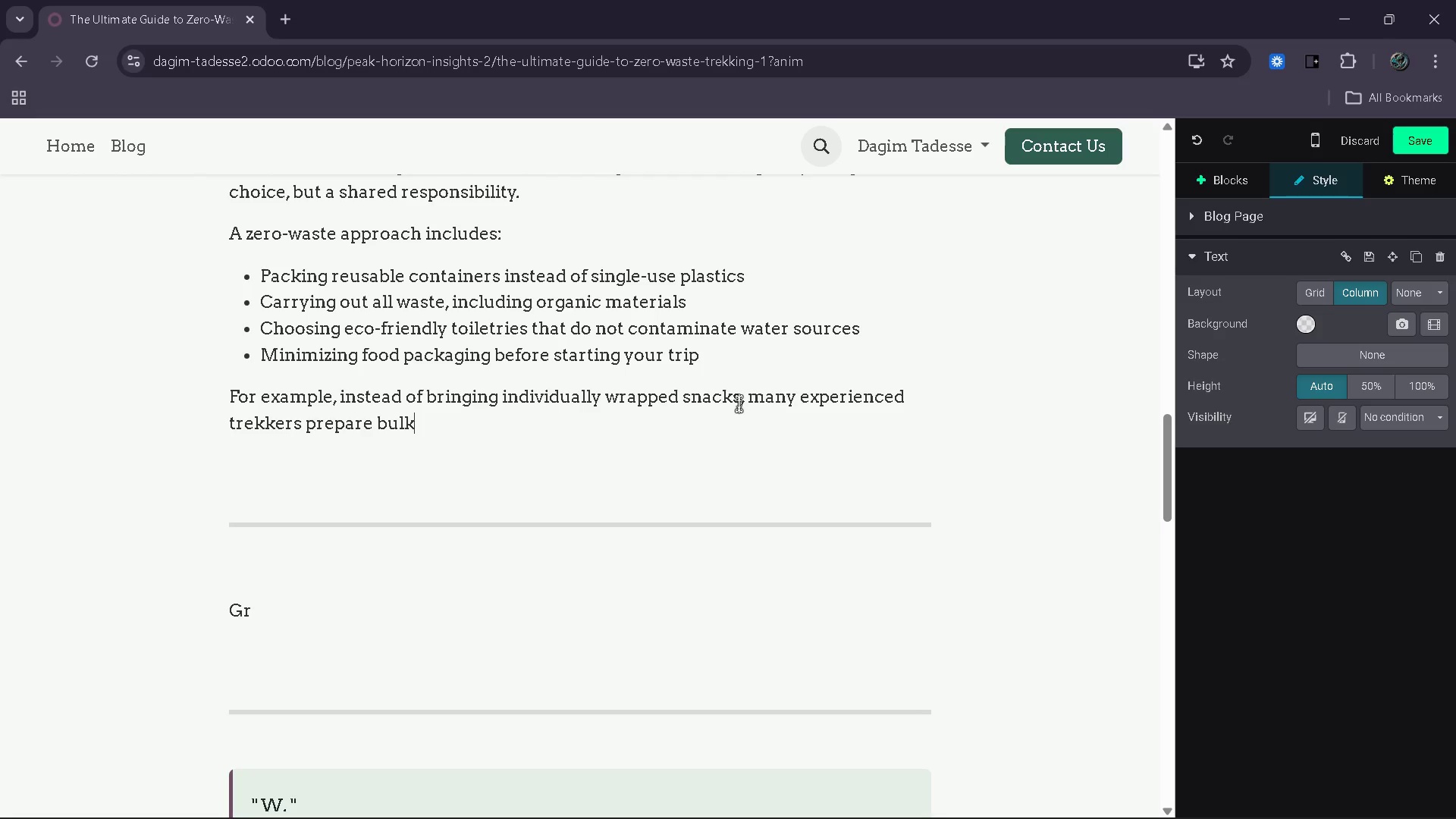 
type( food portions in  )
key(Backspace)
type(reusable conta)
 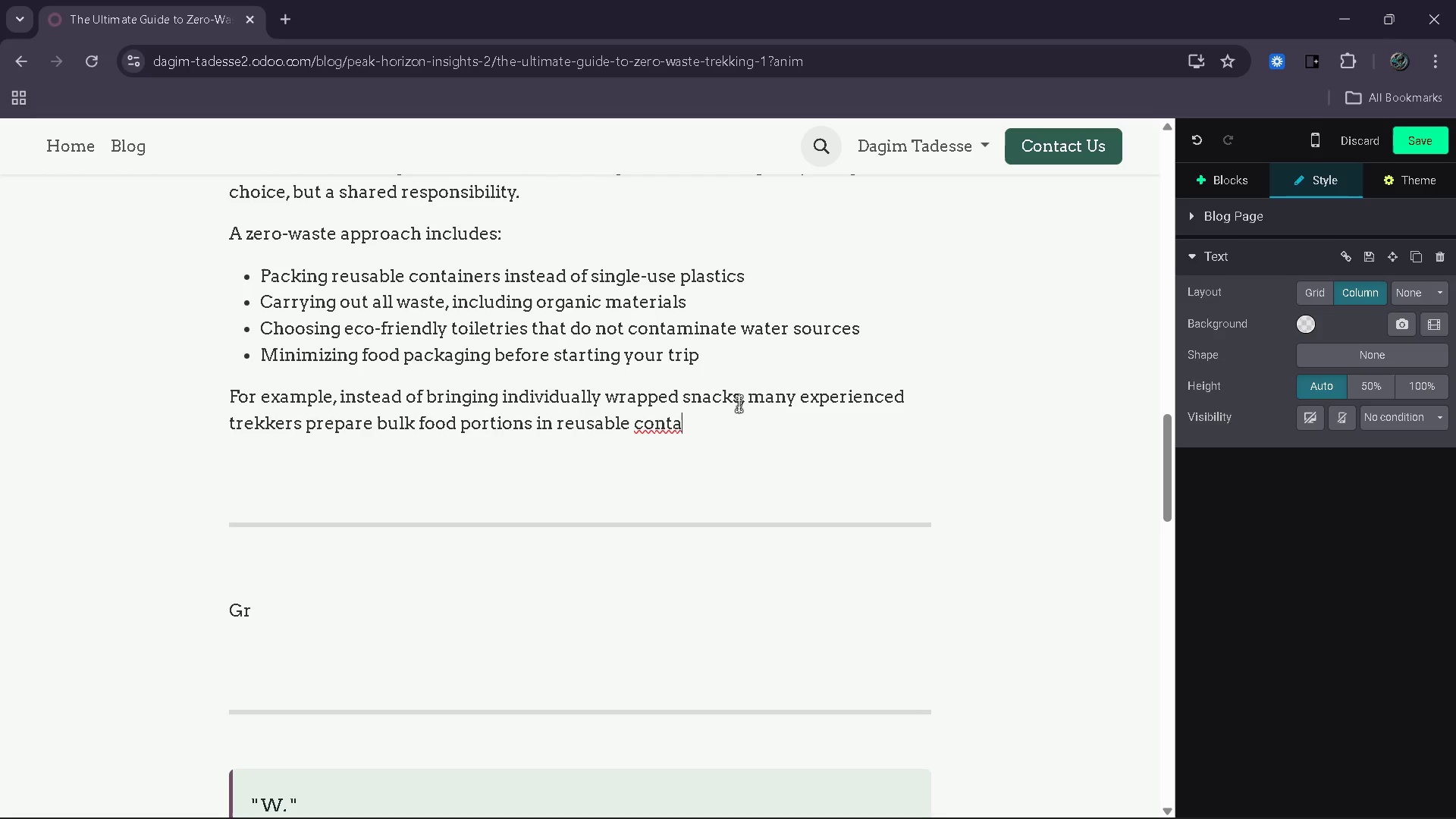 
wait(5.05)
 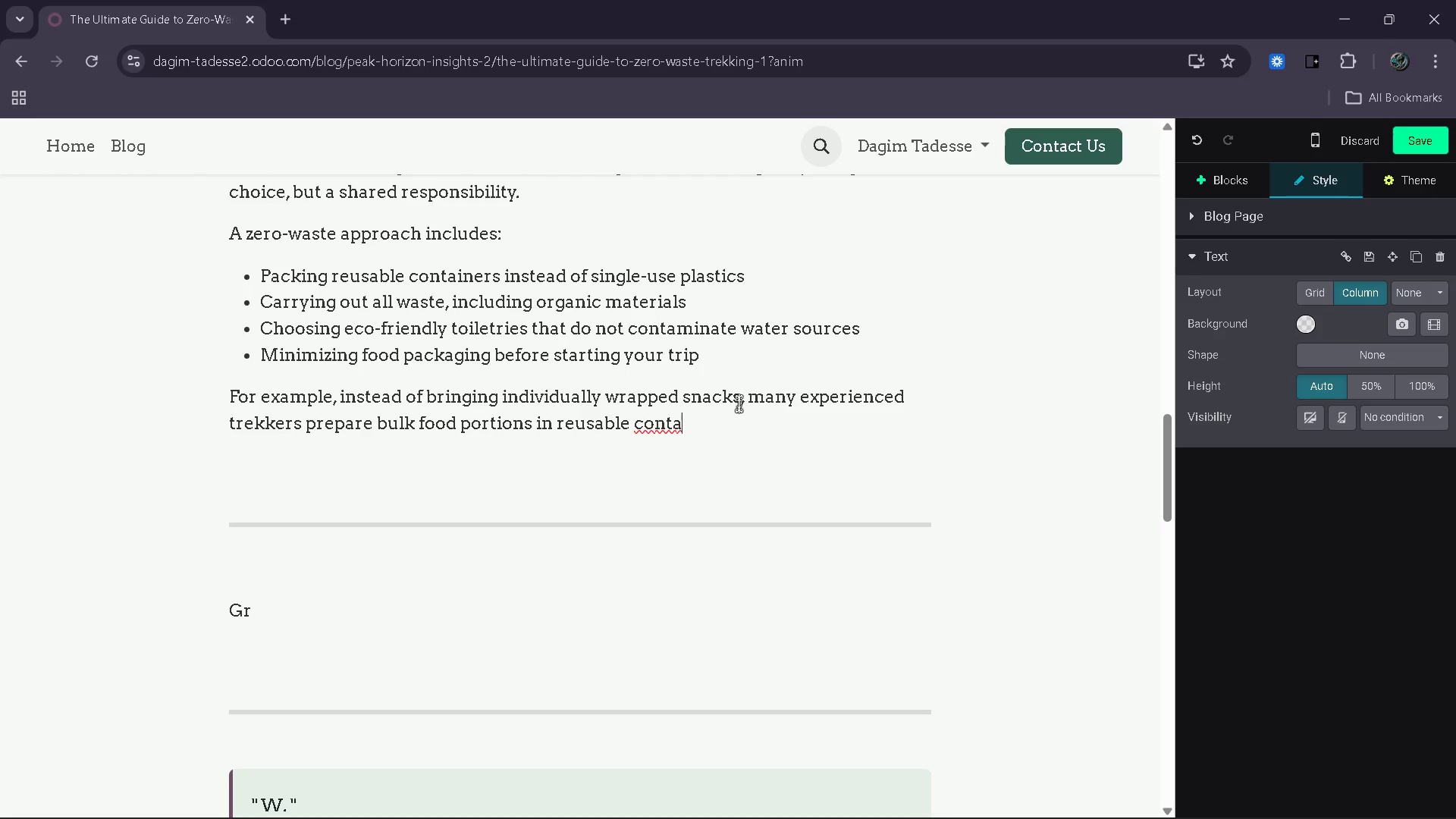 
key(Backspace)
type(aminate water sourced)
key(Backspace)
type(s )
key(Backspace)
 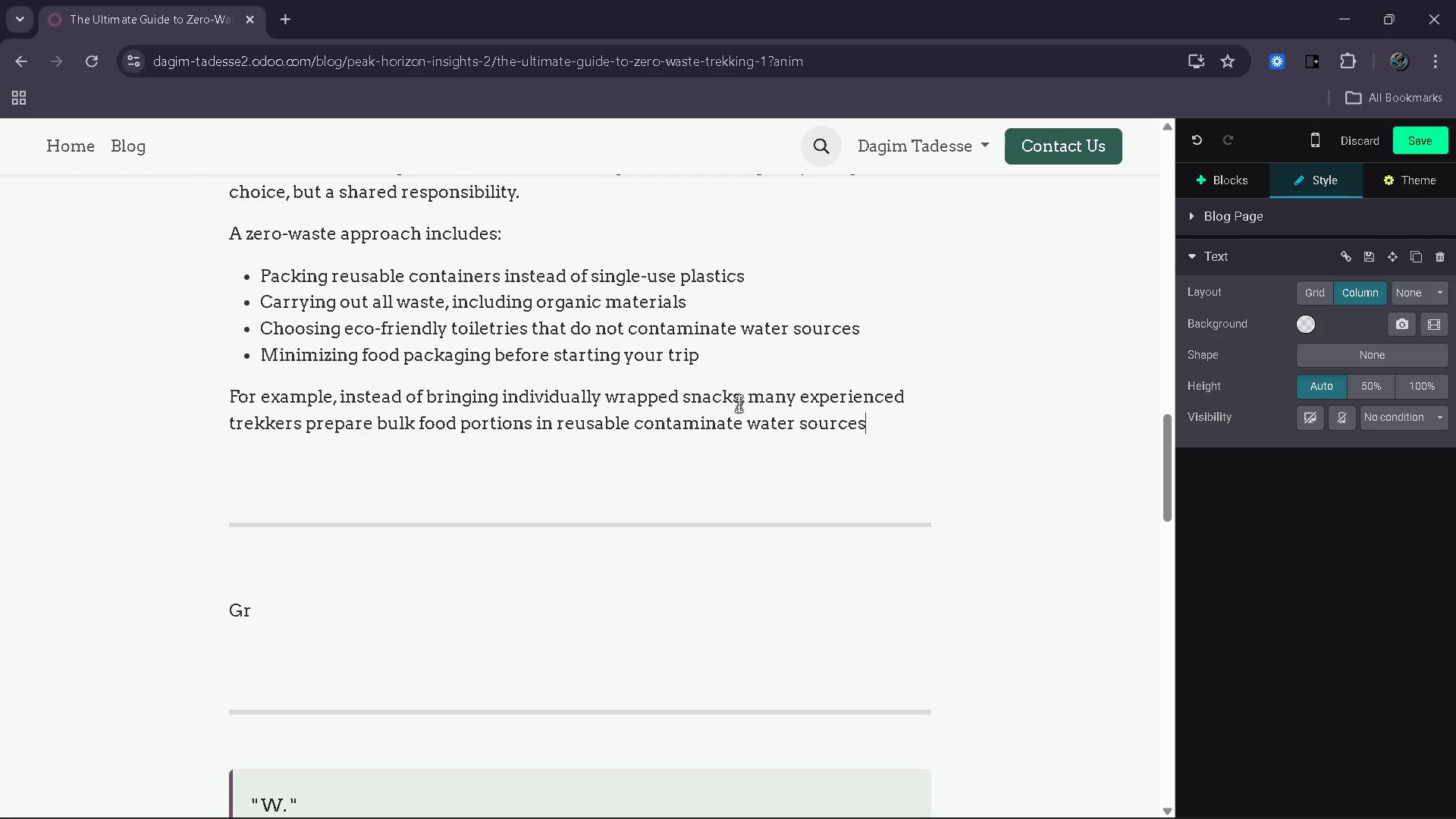 
hold_key(key=Backspace, duration=0.98)
 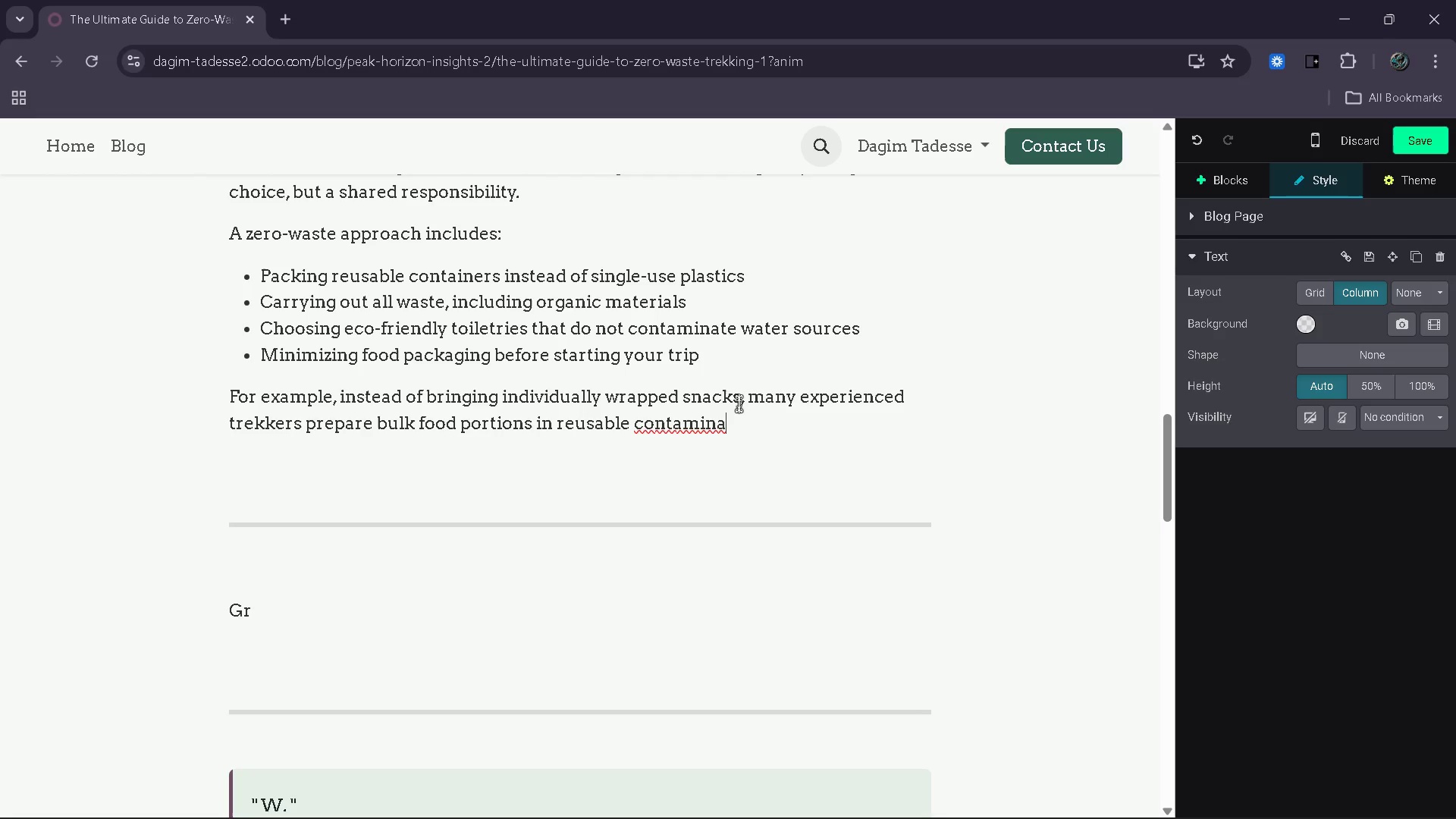 
key(Backspace)
key(Backspace)
key(Backspace)
key(Backspace)
type(iners. This reduces waste while )
 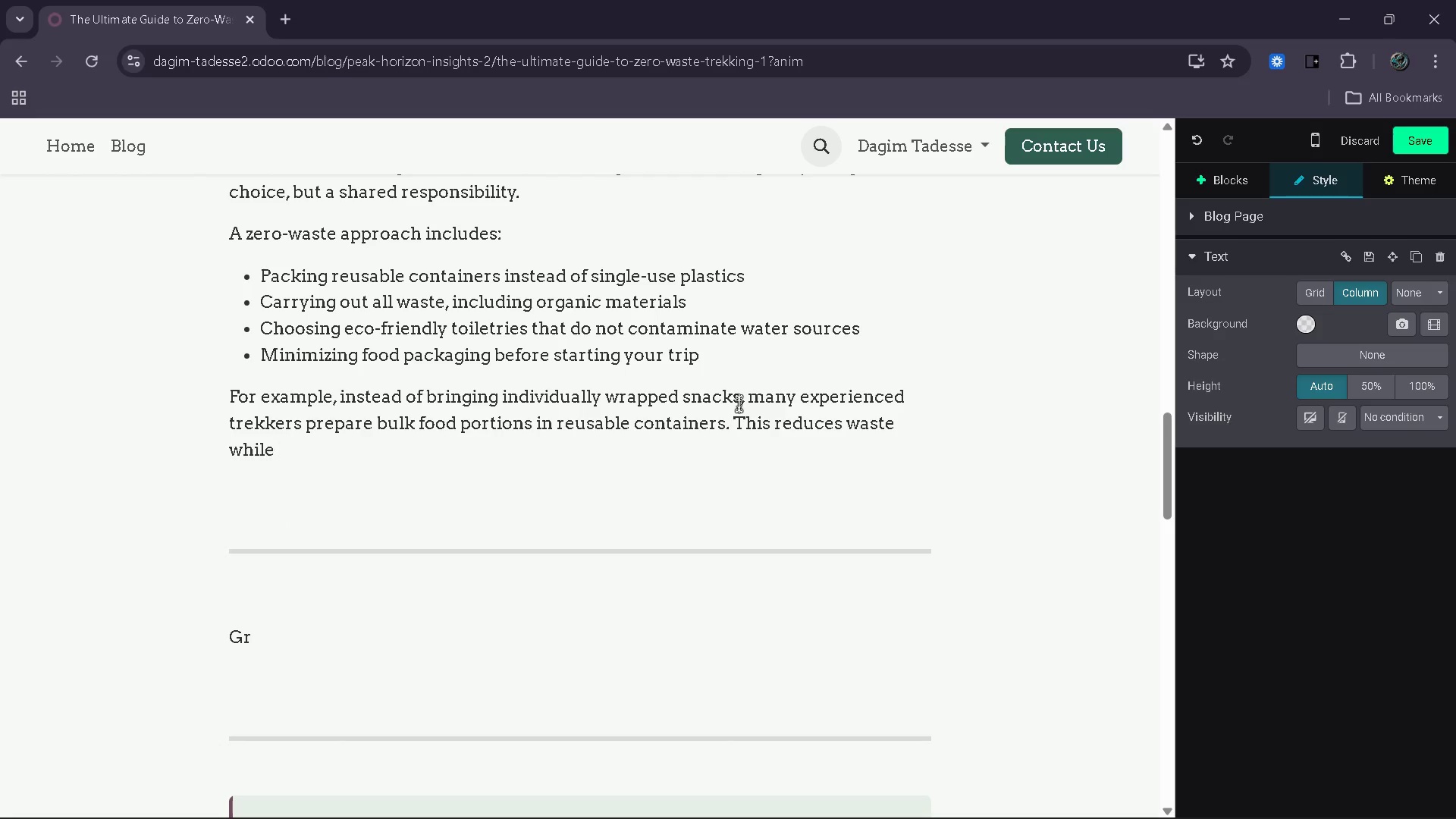 
type(also )
 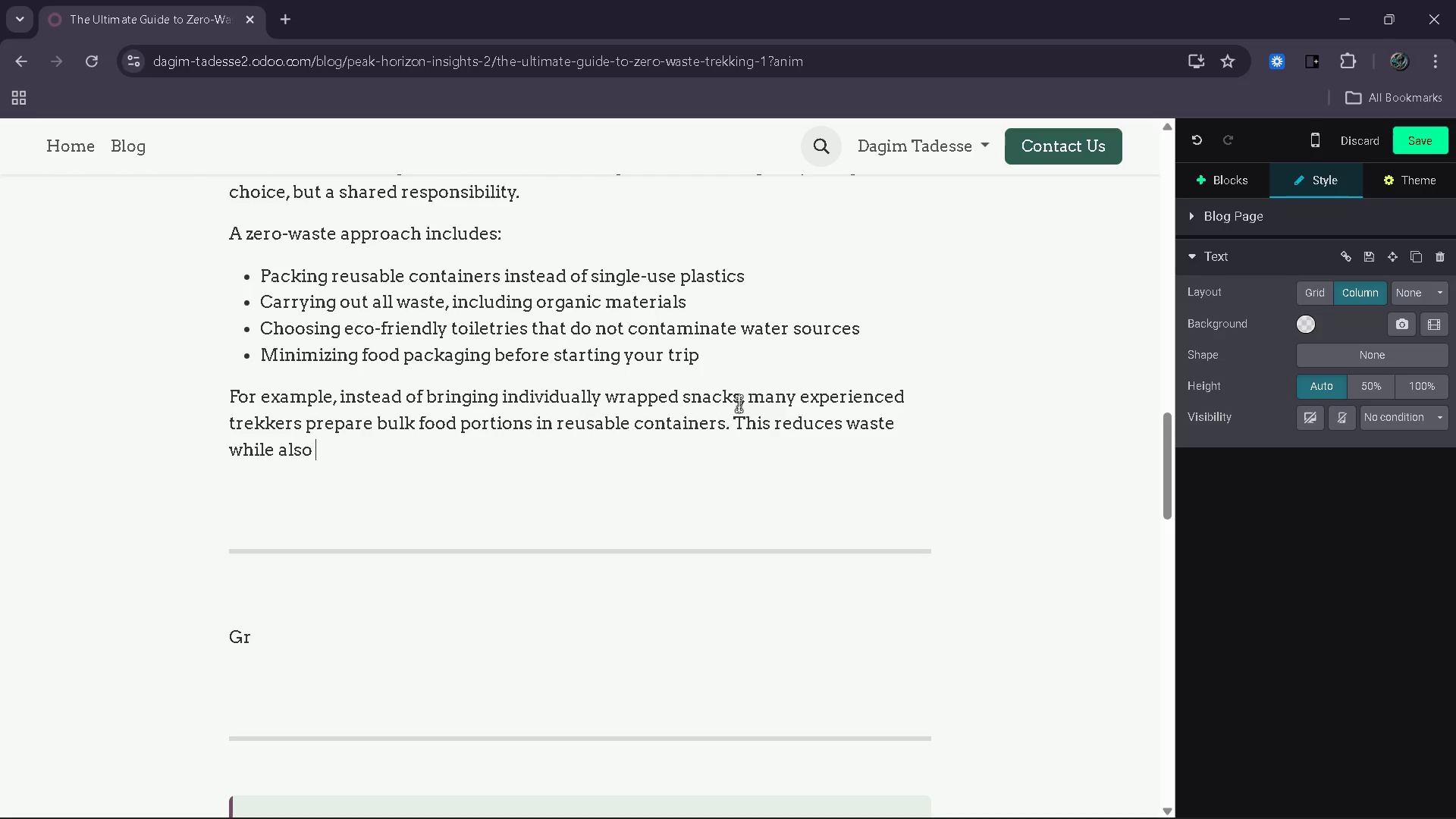 
type(optimizing space in your backpack.)
 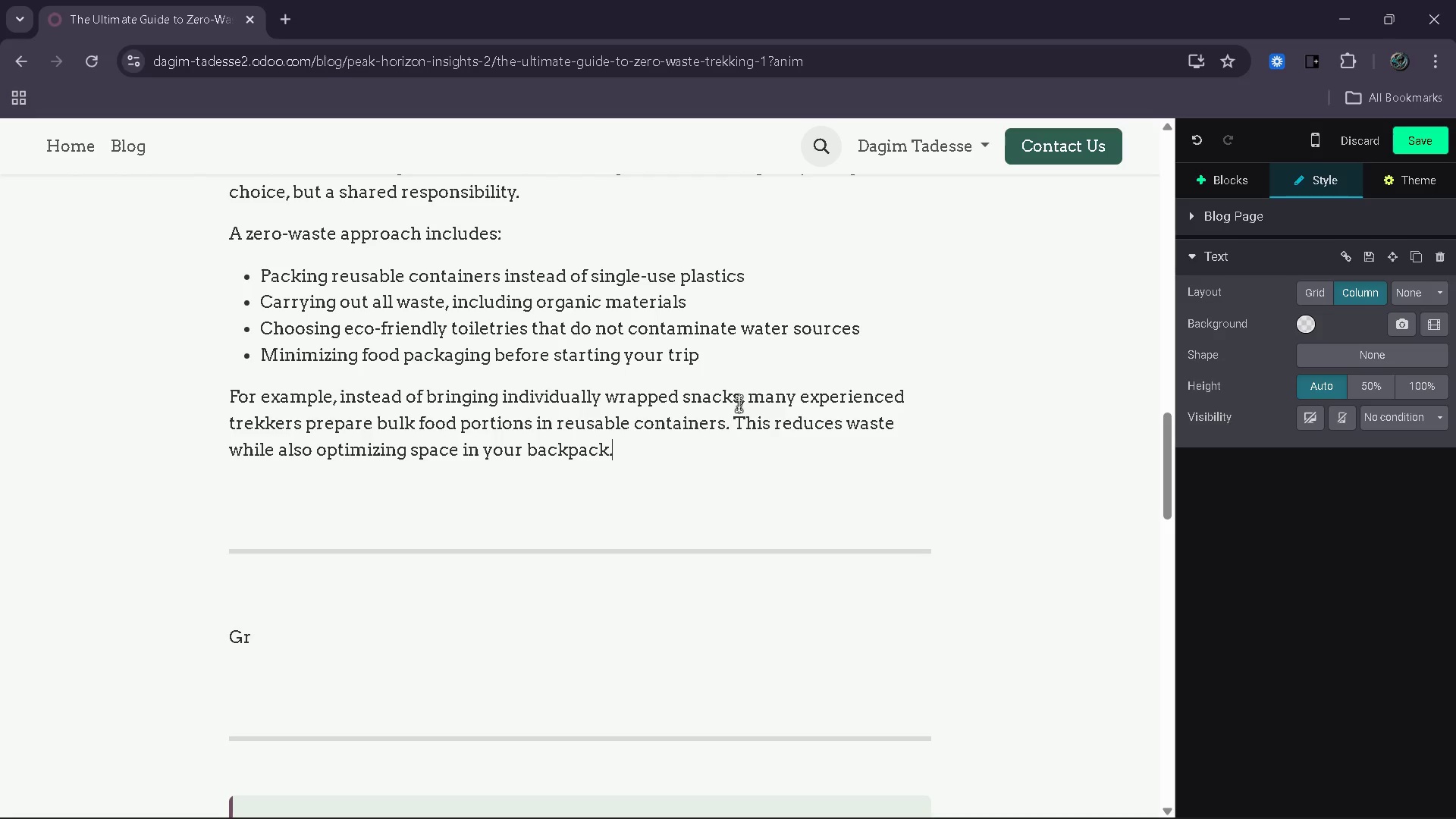 
key(Enter)
 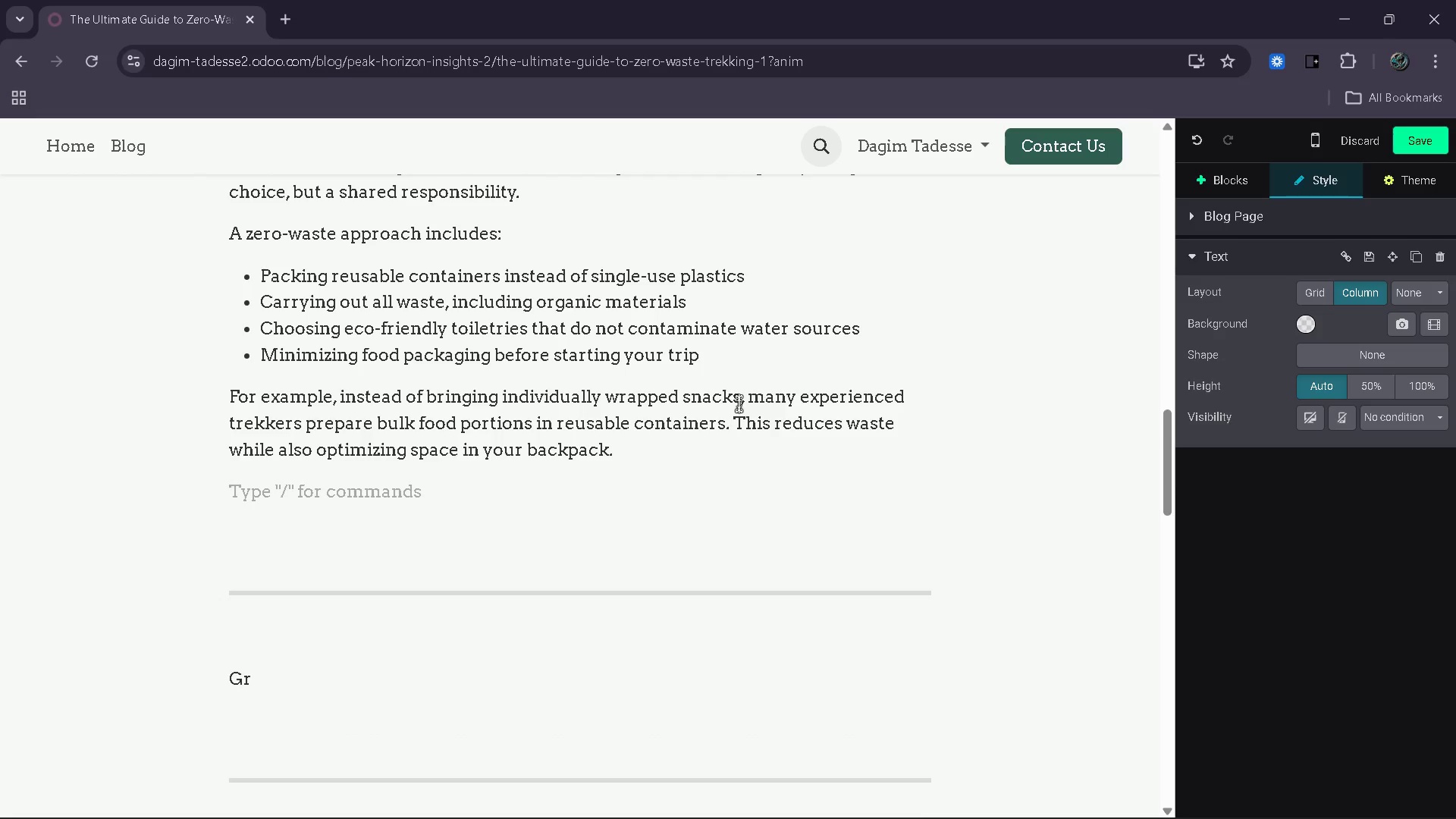 
type(By adopting these habits, you not only protect the environment but also enhance your own trekking experience through inet==)
key(Backspace)
key(Backspace)
key(Backspace)
key(Backspace)
type(tentional pprep)
key(Backspace)
key(Backspace)
key(Backspace)
key(Backspace)
type(reparation.)
 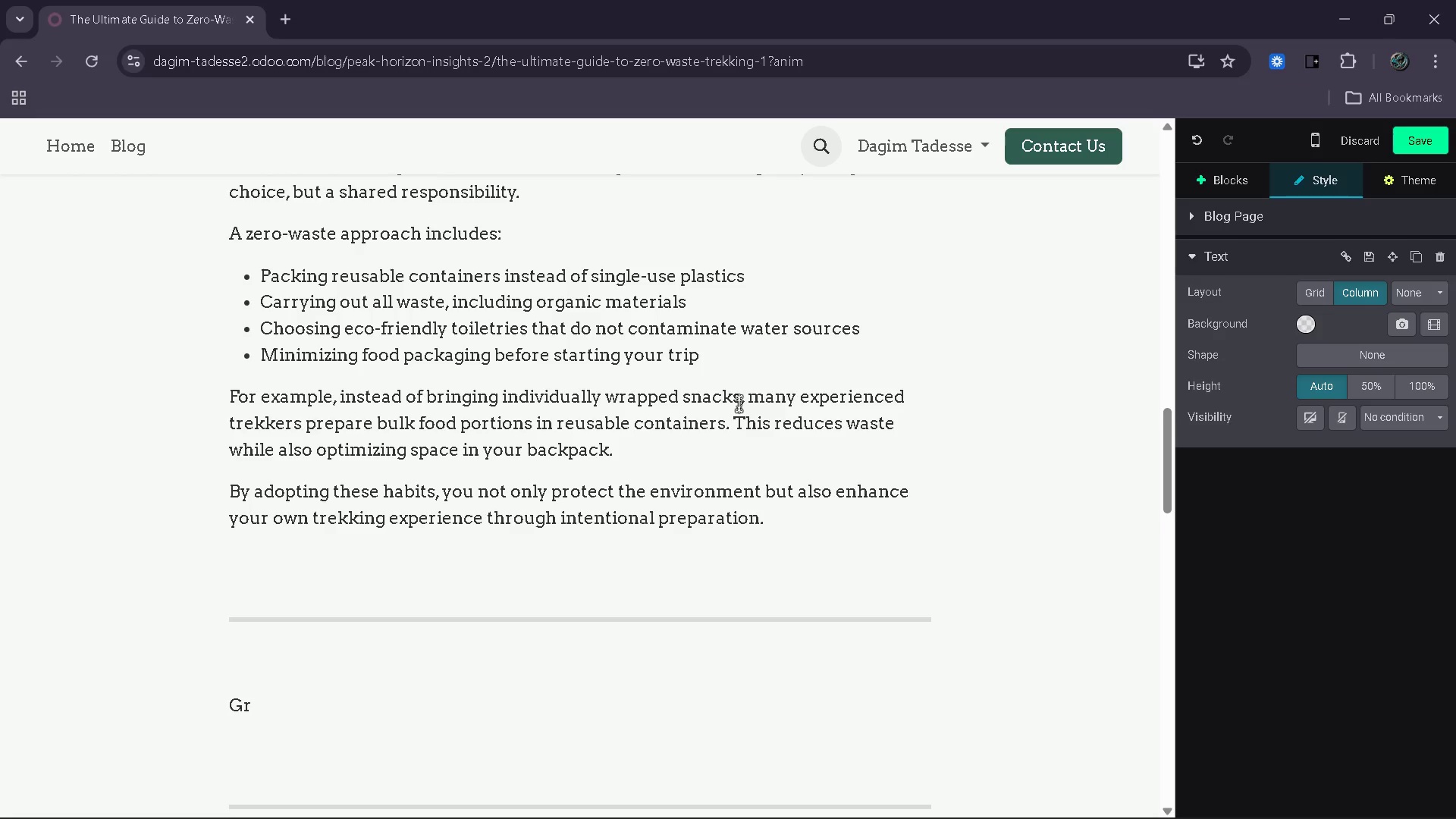 
wait(7.92)
 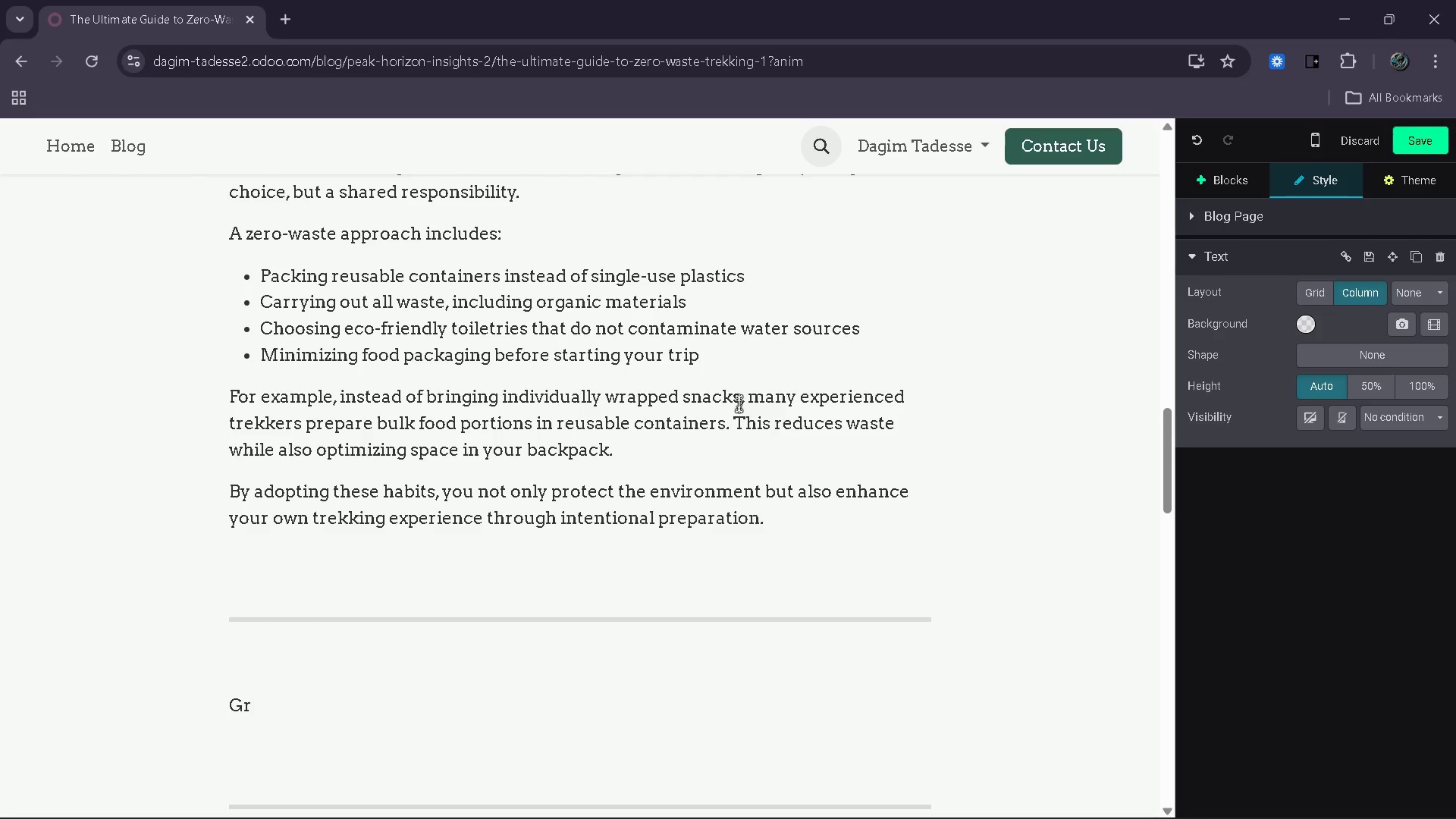 
left_click([397, 472])
 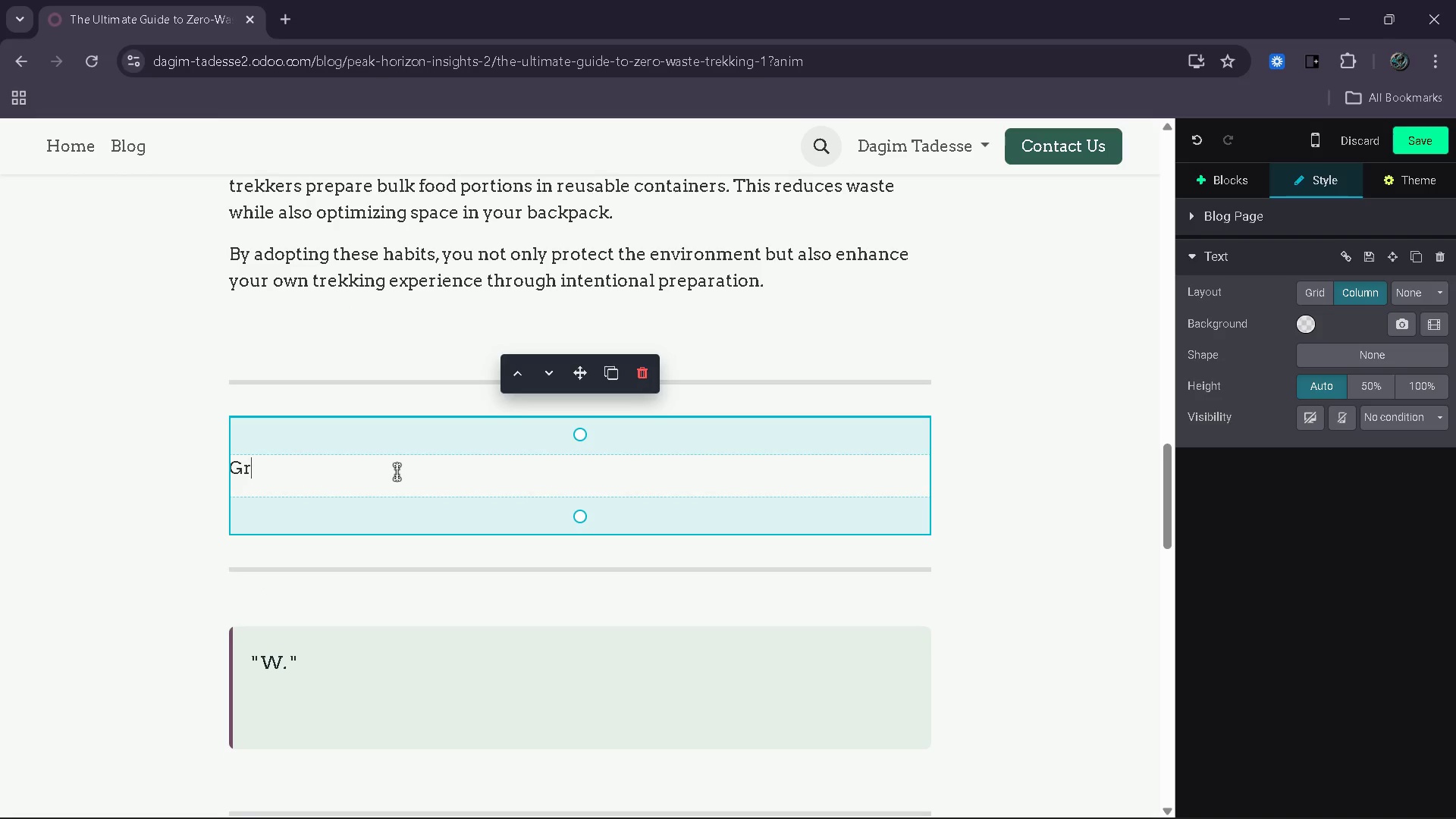 
key(Backspace)
key(Backspace)
type(adapting Your Gear for Sustainable Travel)
 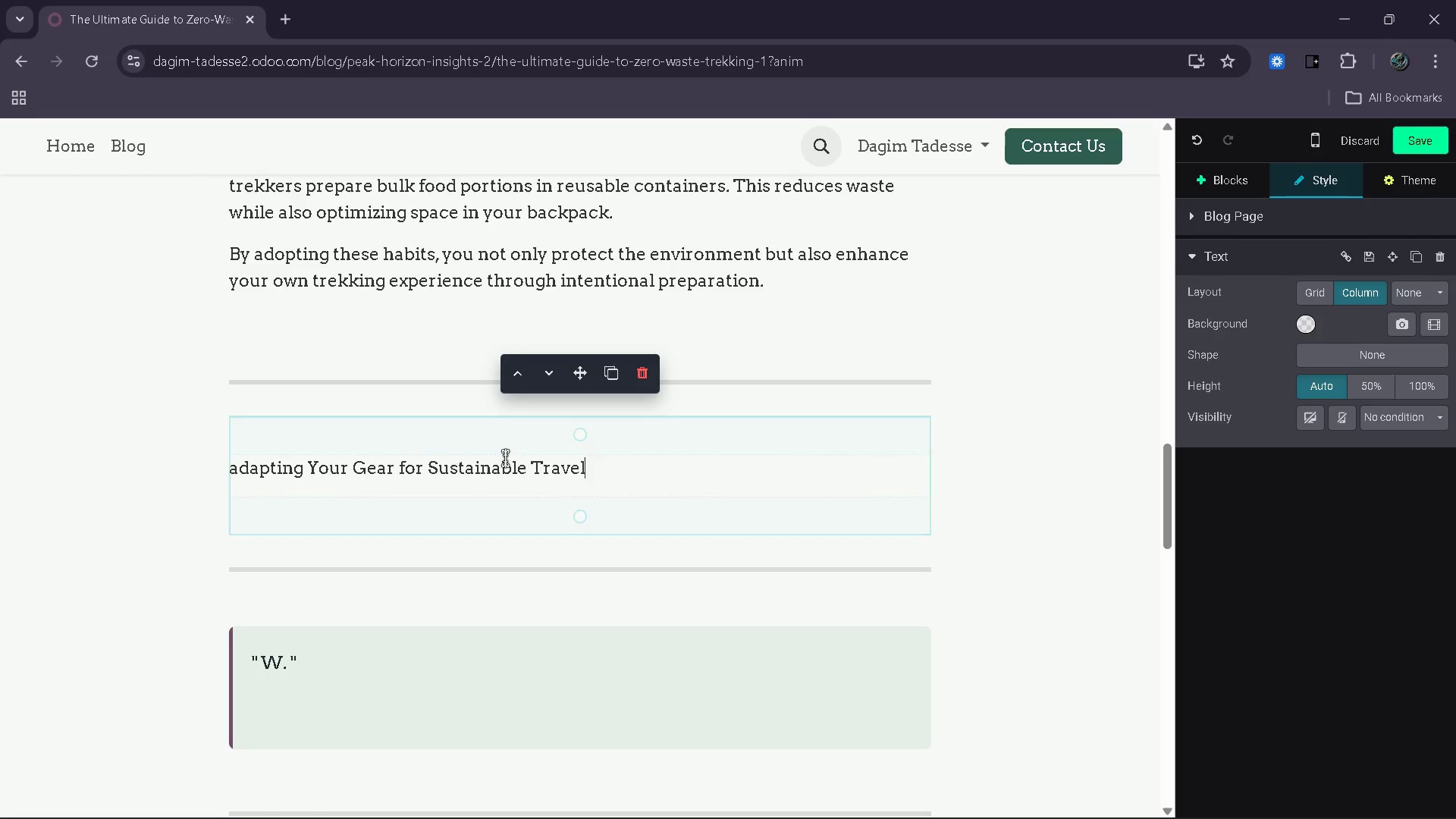 
left_click_drag(start_coordinate=[590, 477], to_coordinate=[228, 479])
 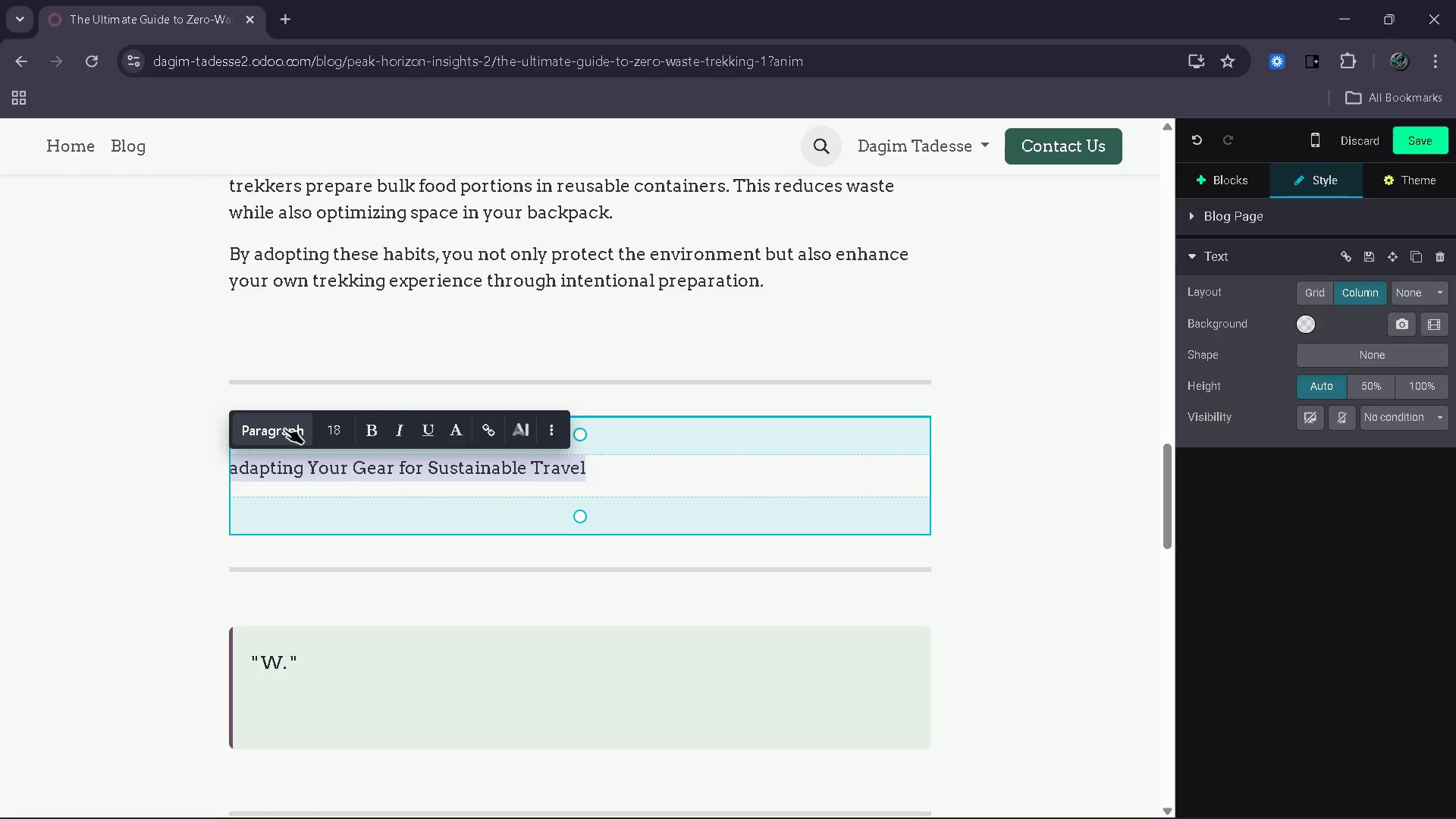 
left_click([284, 428])
 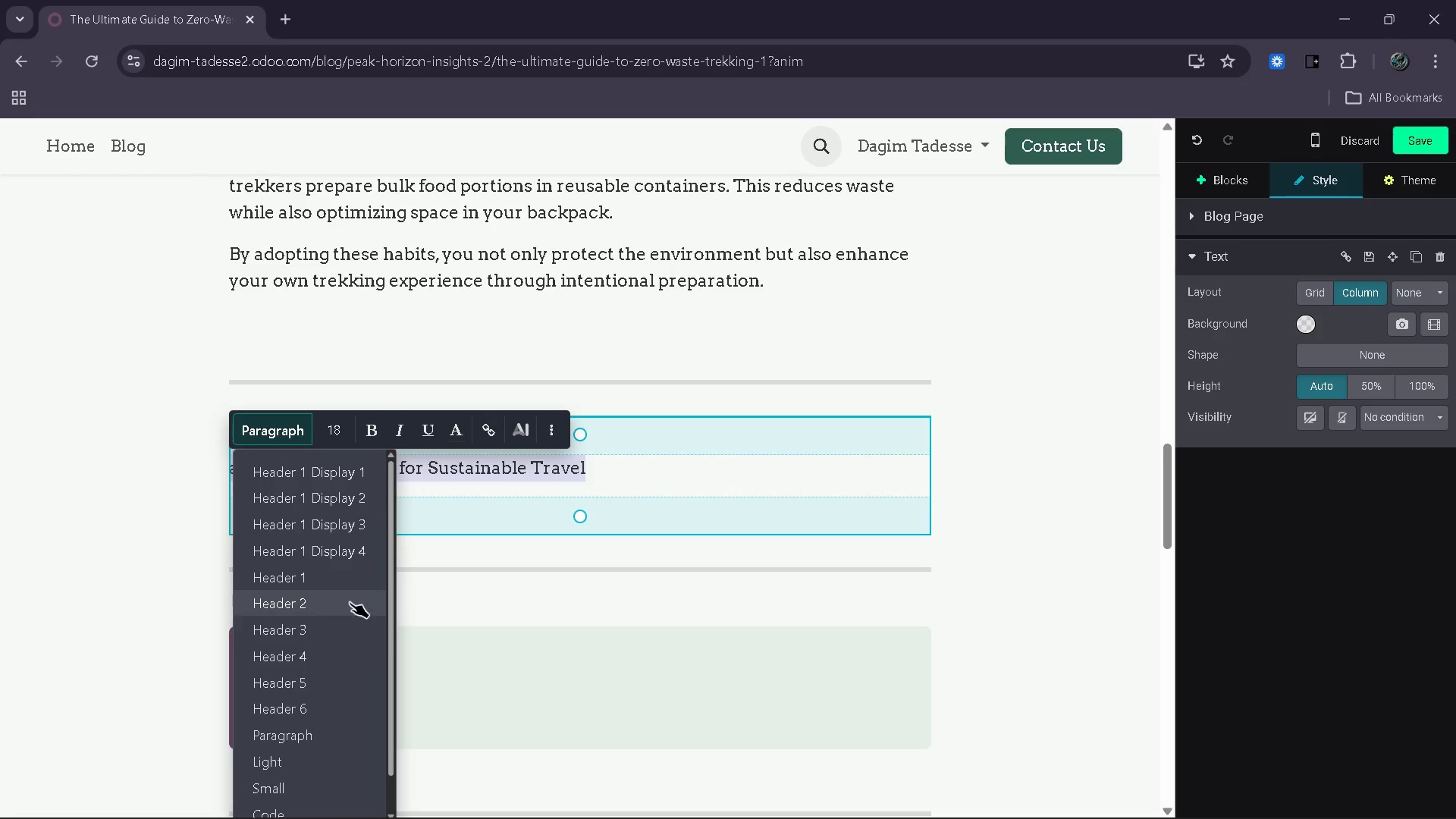 
left_click([345, 599])
 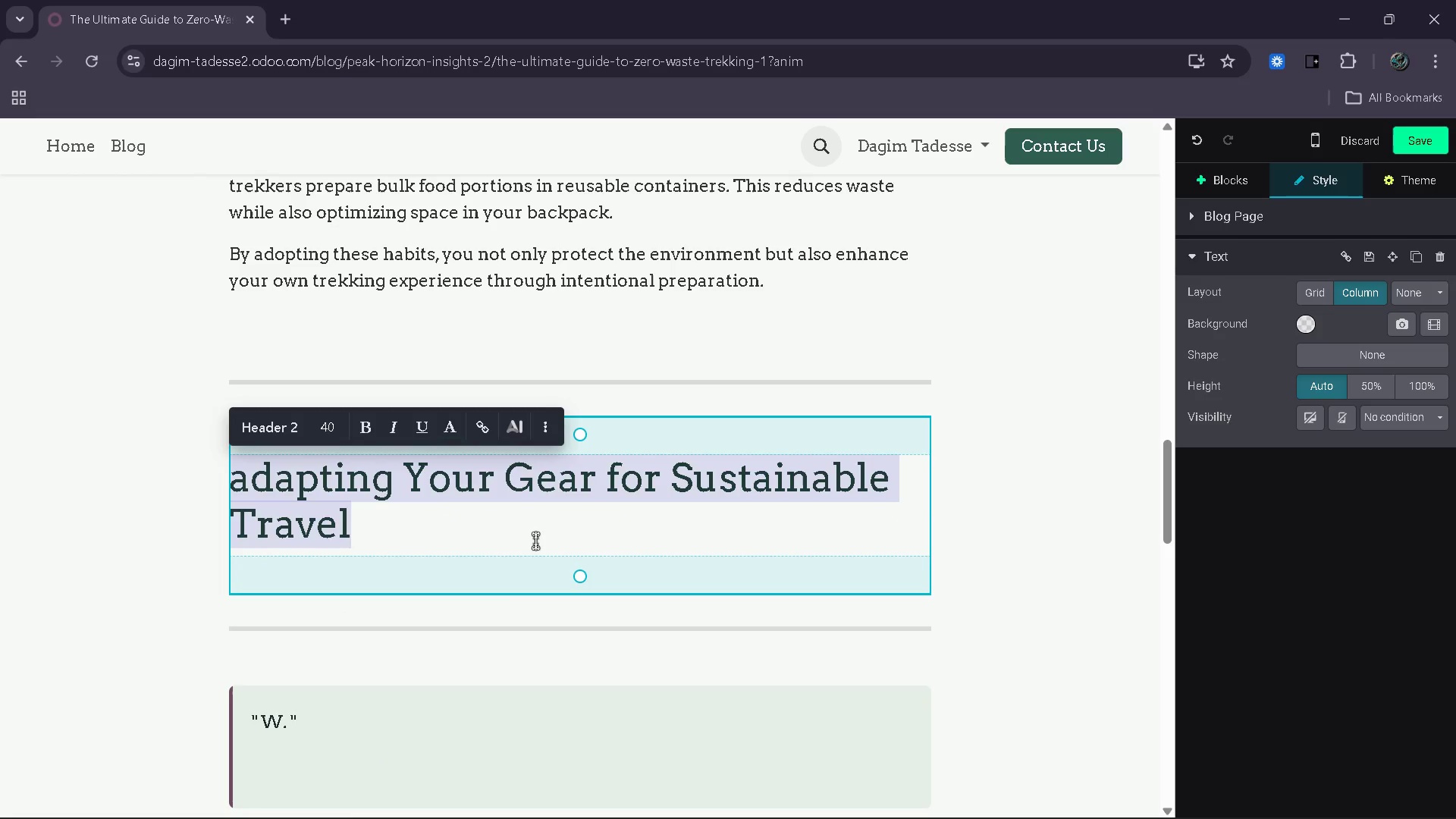 
left_click([526, 541])
 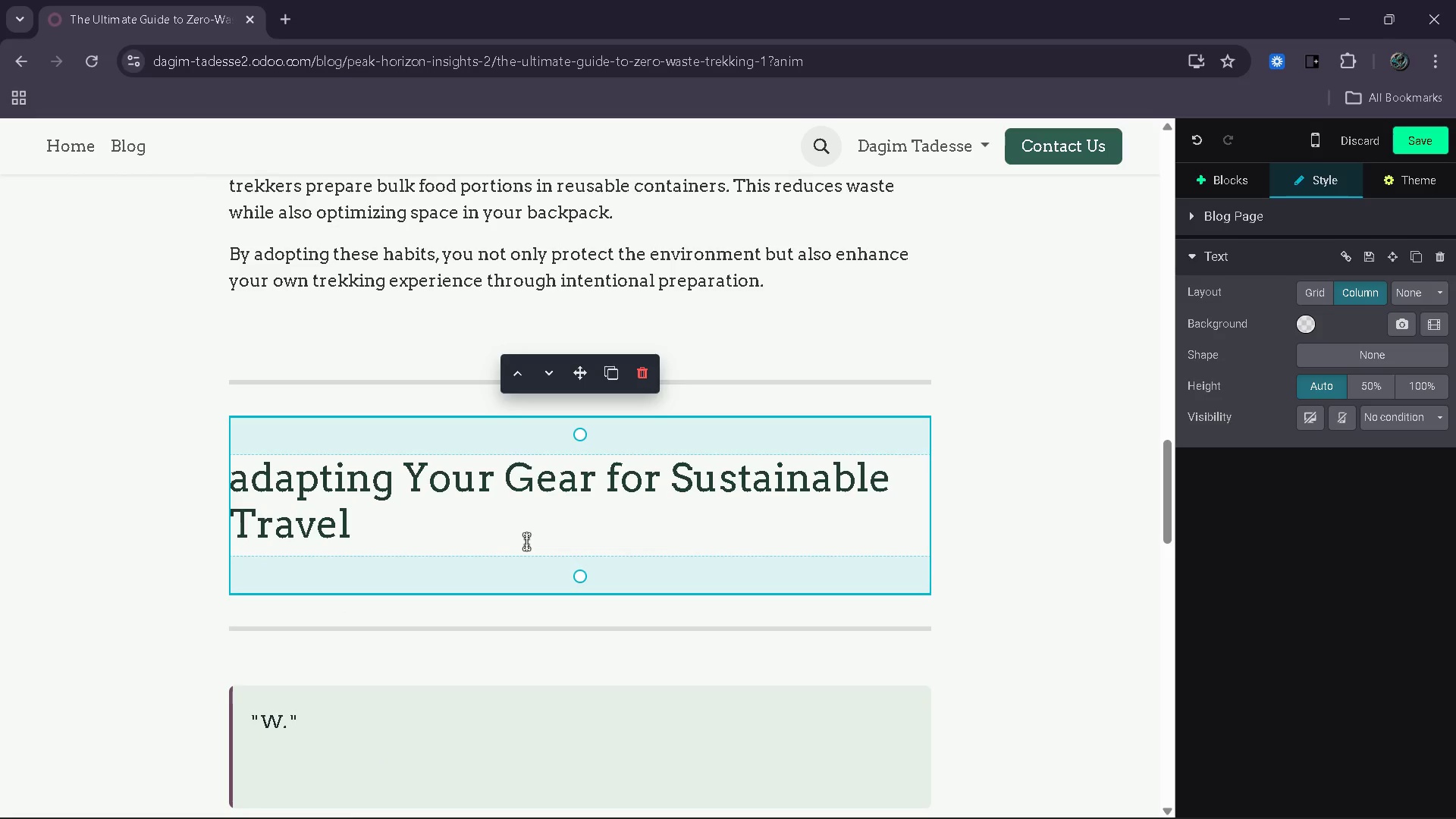 
key(Enter)
 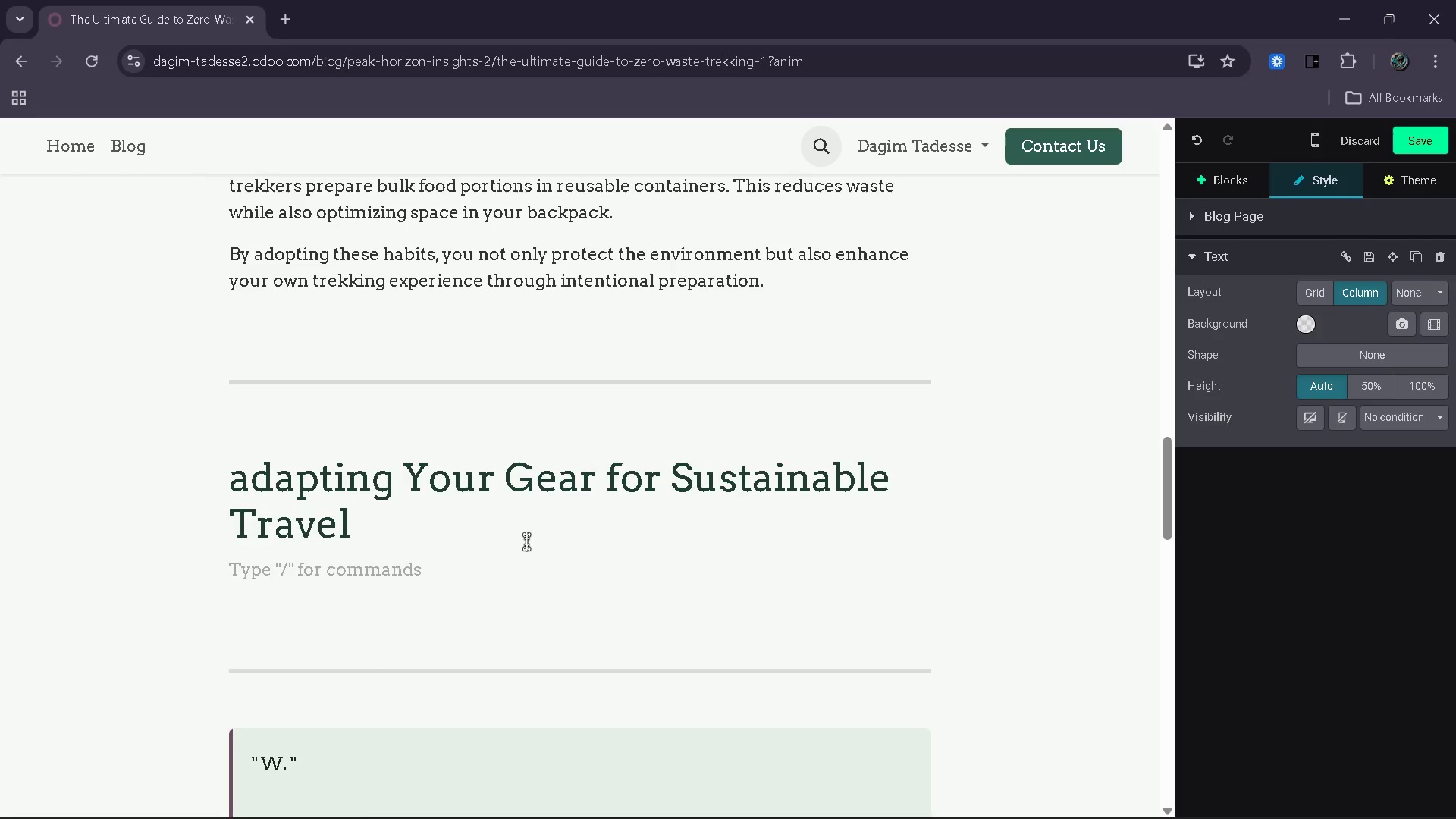 
type(Your )
 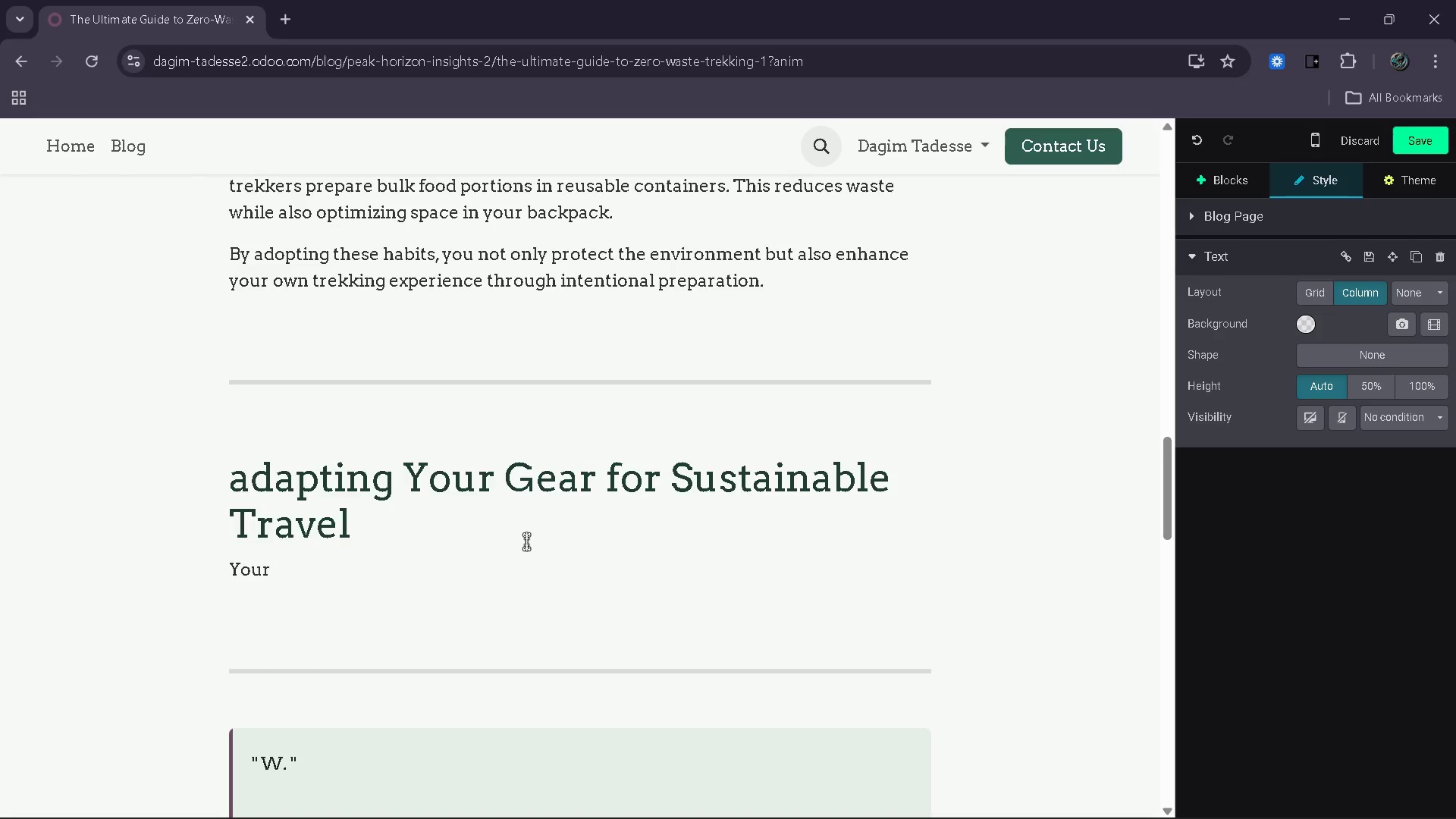 
type(gear choices play a crucial role in determining how sustainable your trek will be )
key(Backspace)
type(.)
 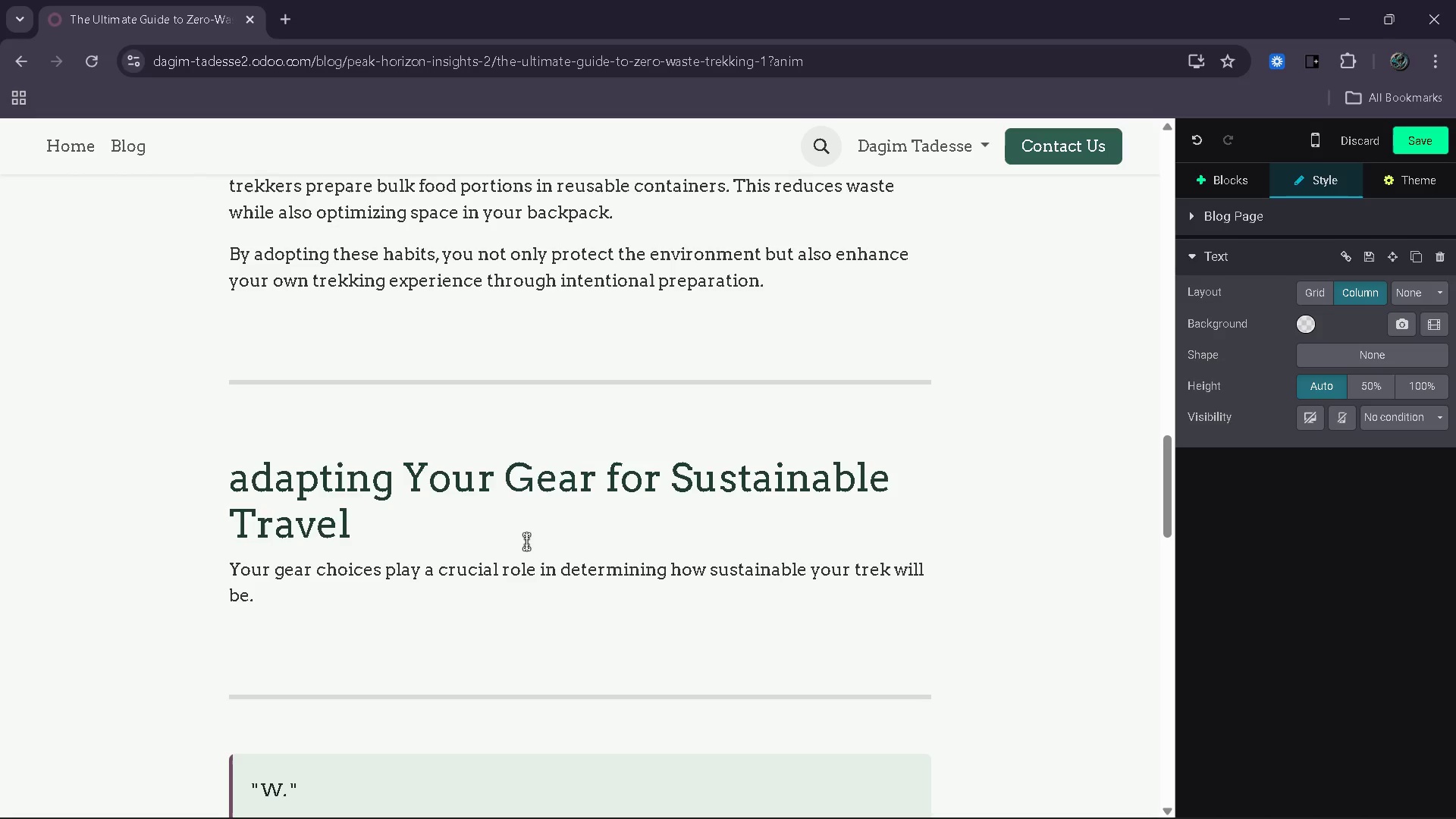 
wait(7.91)
 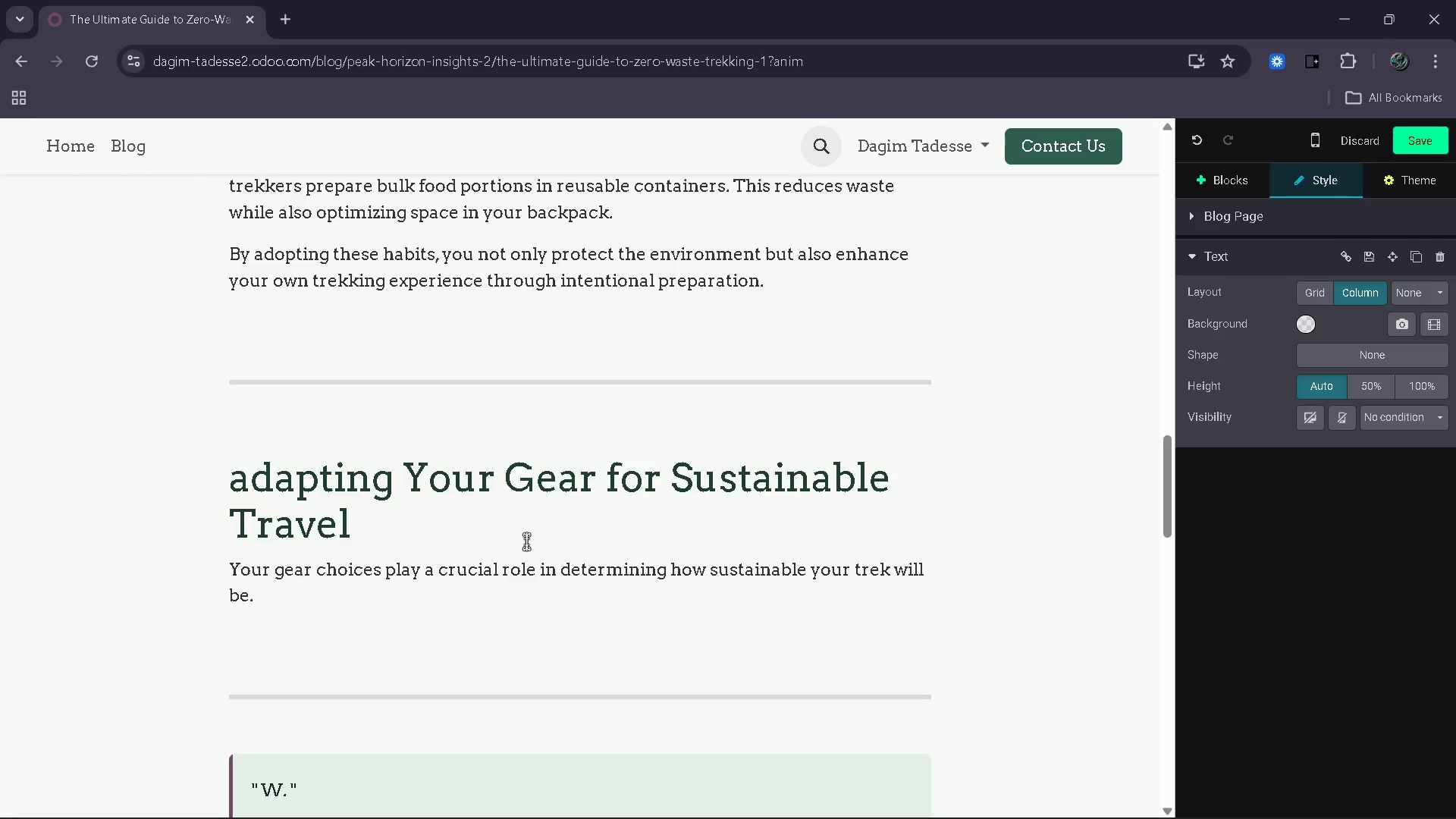 
type( Modern outdoor equim)
key(Backspace)
type(pment offers a wide range of eco-friendly alternatives that combine epr)
key(Backspace)
key(Backspace)
key(Backspace)
type(perf)
key(Backspace)
type(formance with environmental )
 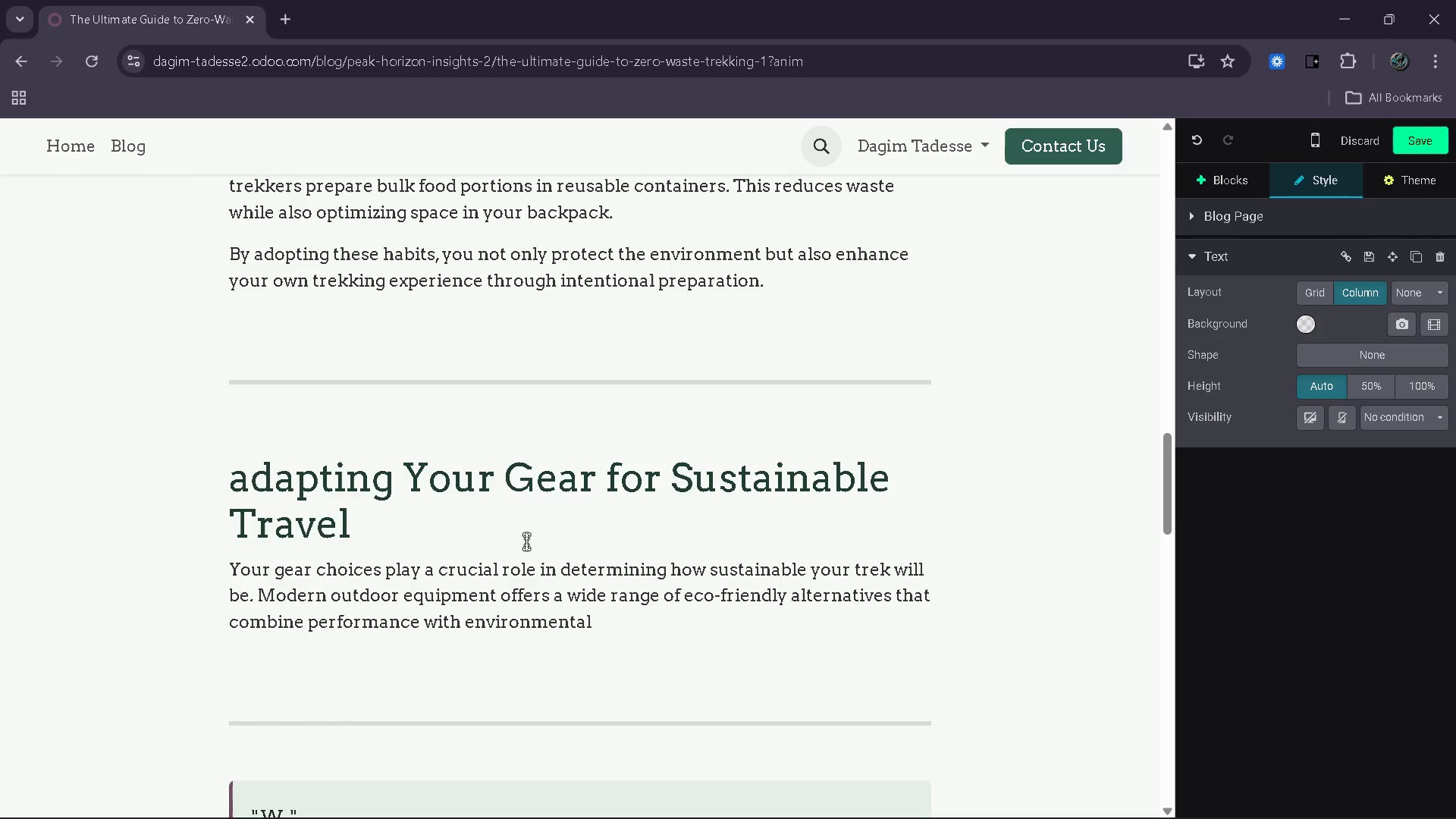 
type(responsibility.)
 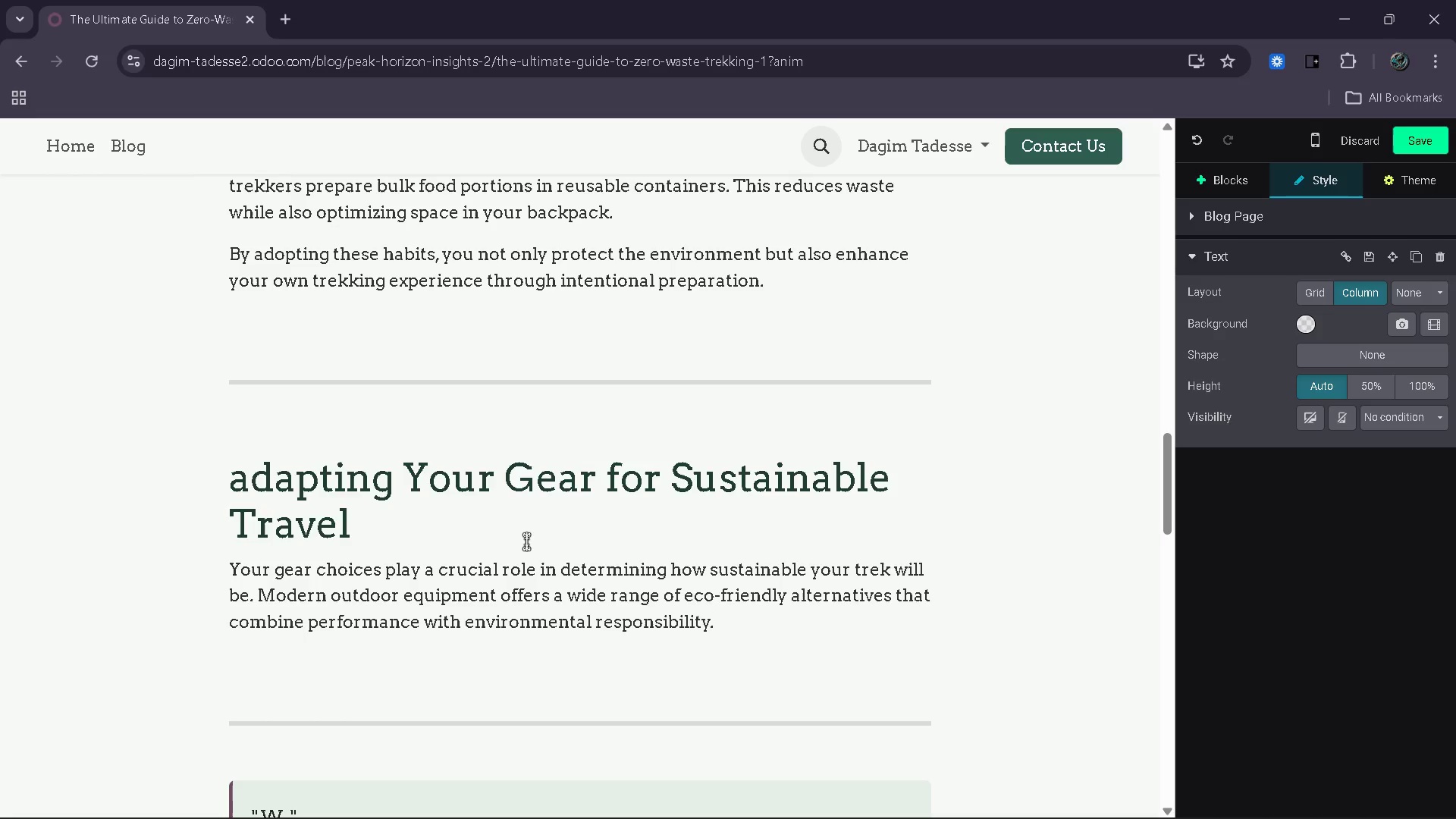 
key(Enter)
 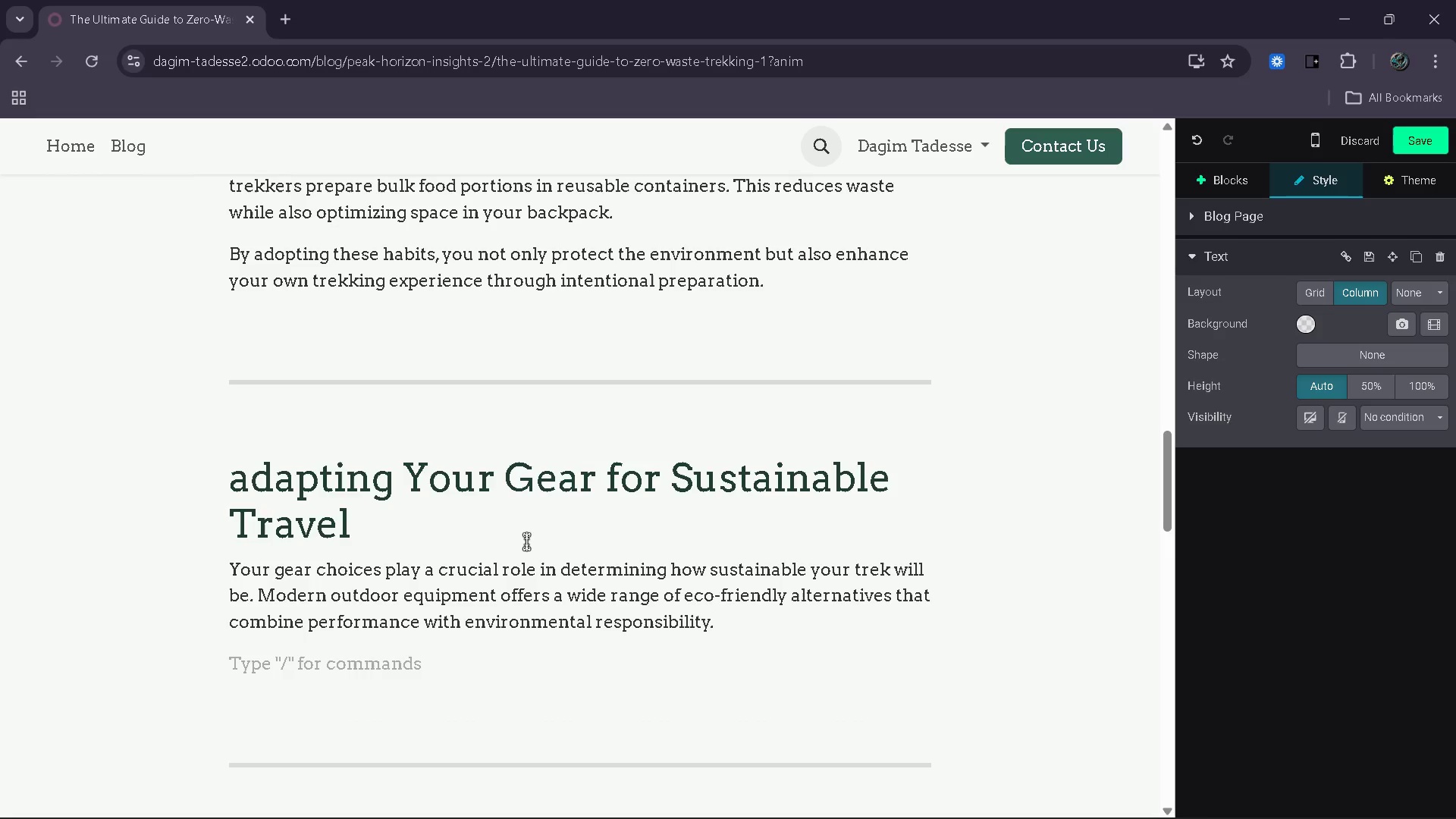 
type(When selecting gear, consider durability over convenience. High-quality items that last )
 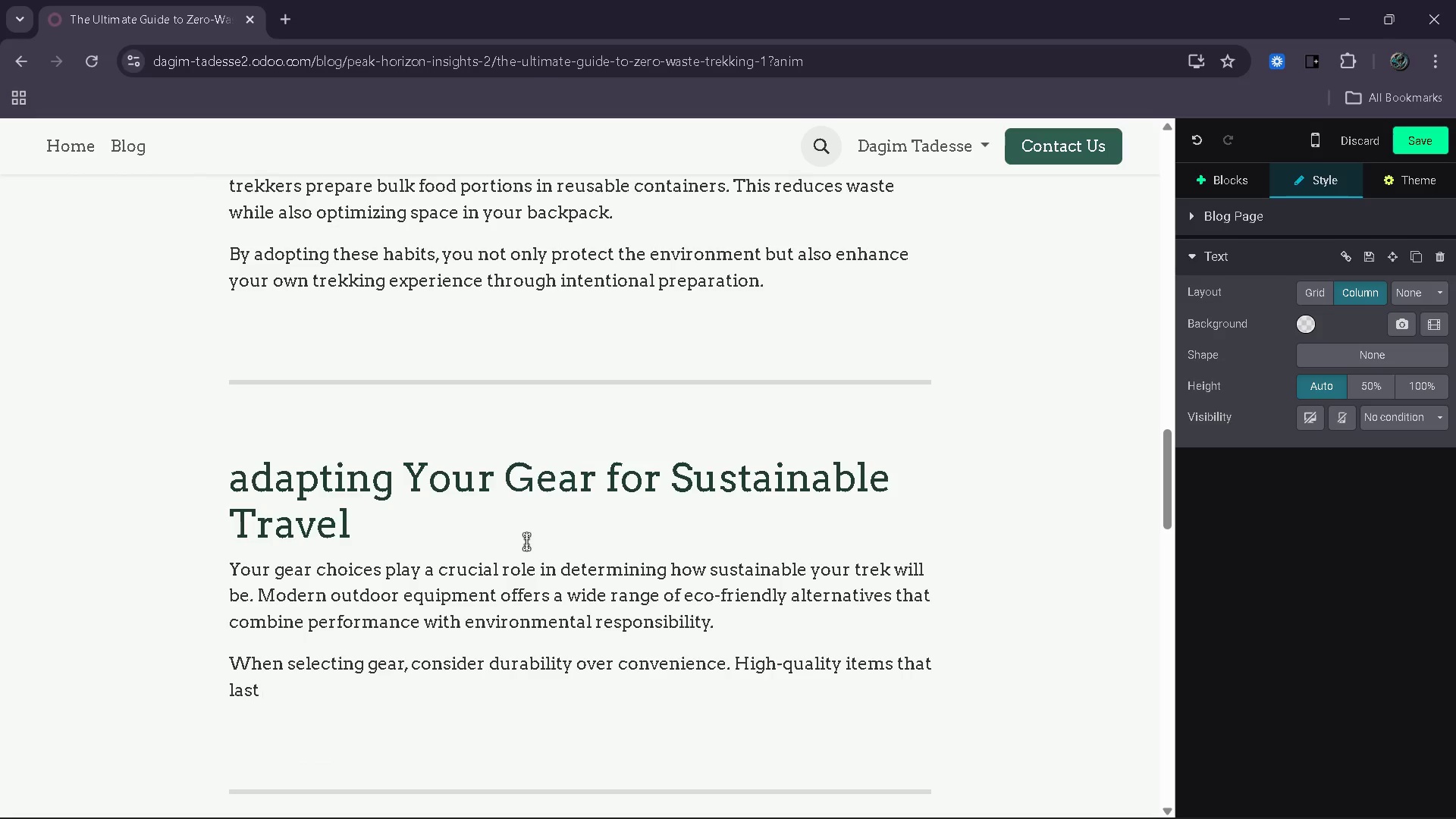 
type(multiple trips reduce the need for replacements and mii)
key(Backspace)
type(nimize long-term waste. For instance )
key(Backspace)
type(, inves)
 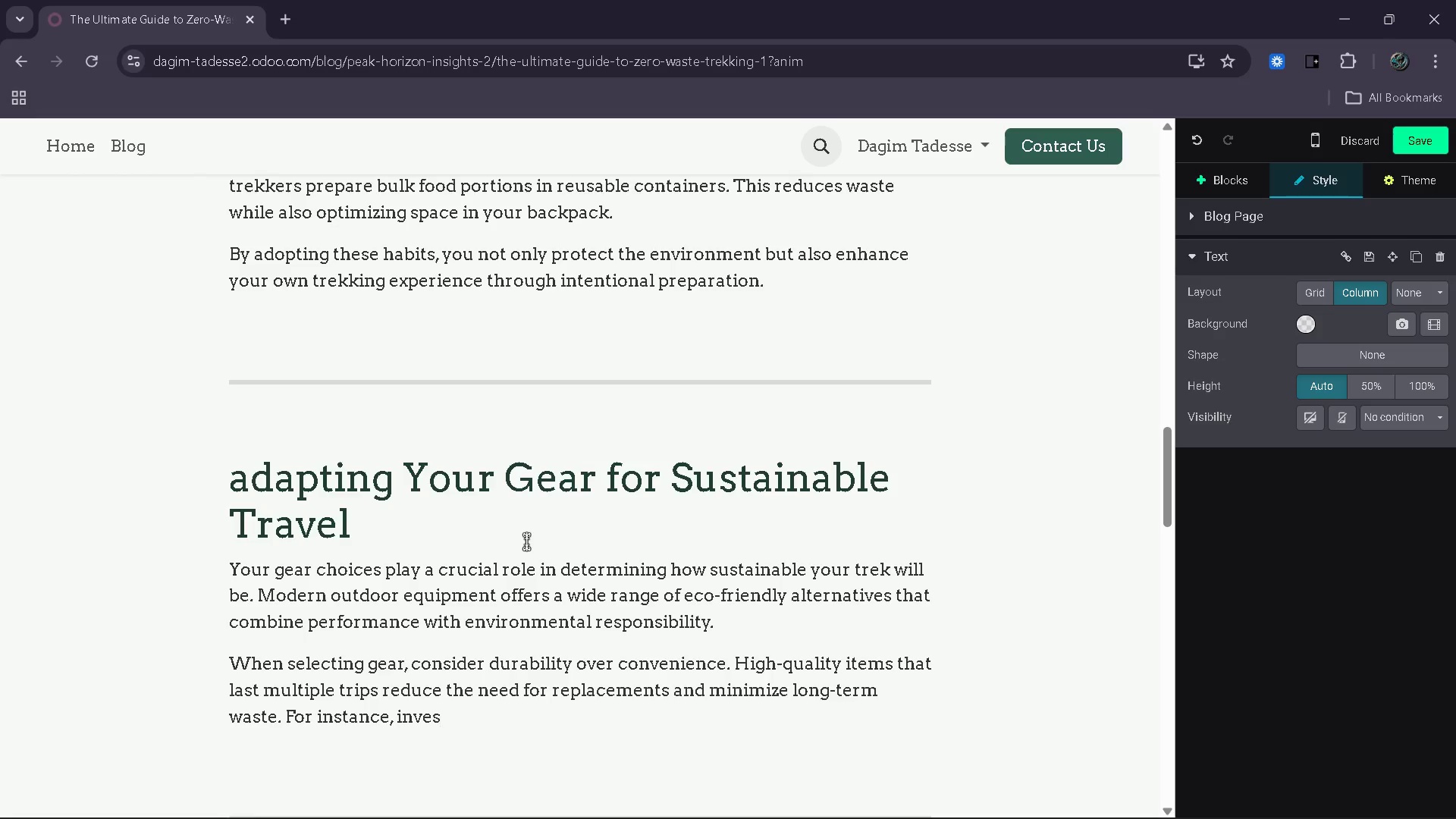 
wait(6.56)
 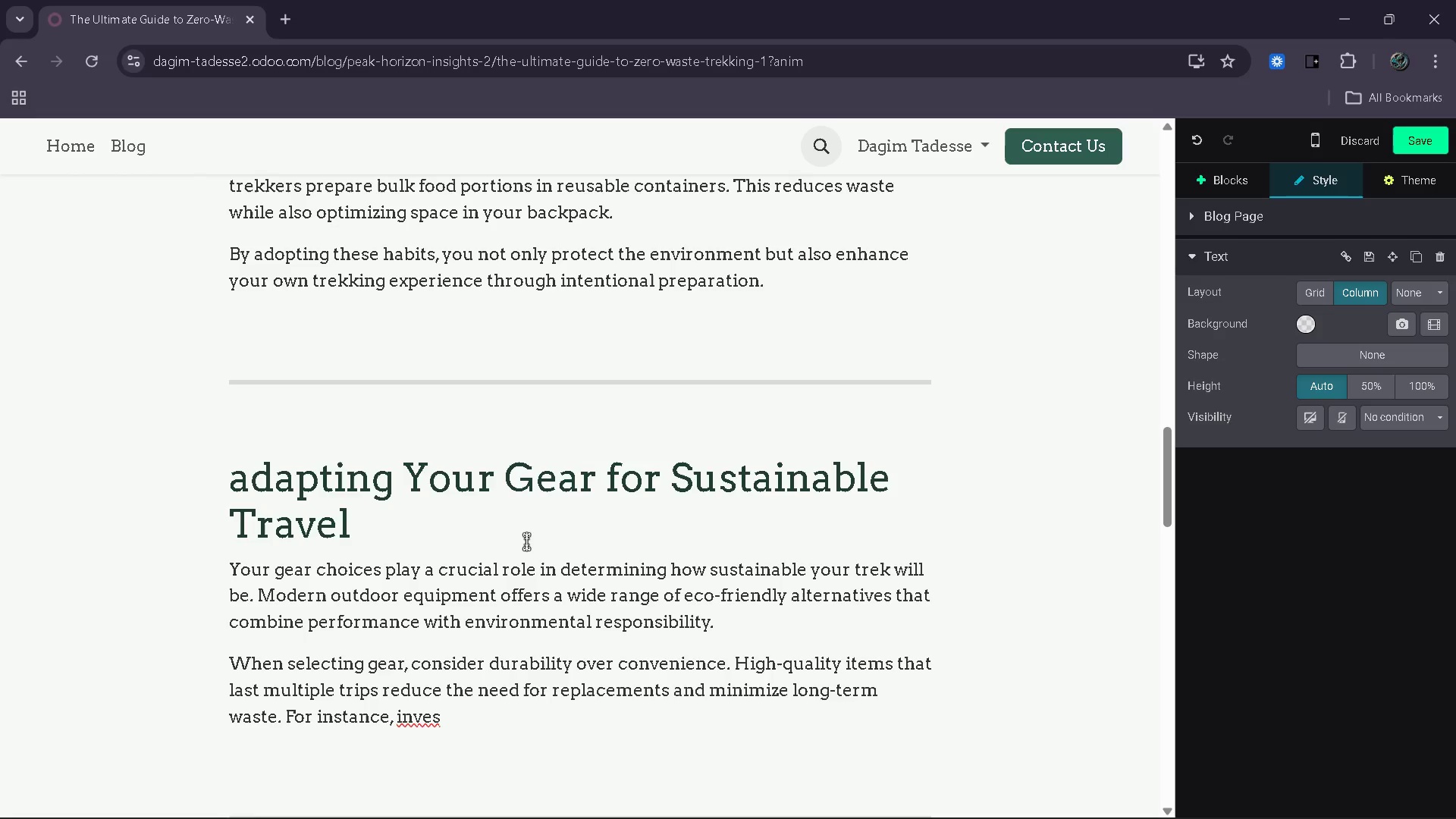 
type(ting in a durable water bottle with a  built-in filter eliminates the need for disposable plastic bottles entirely.)
 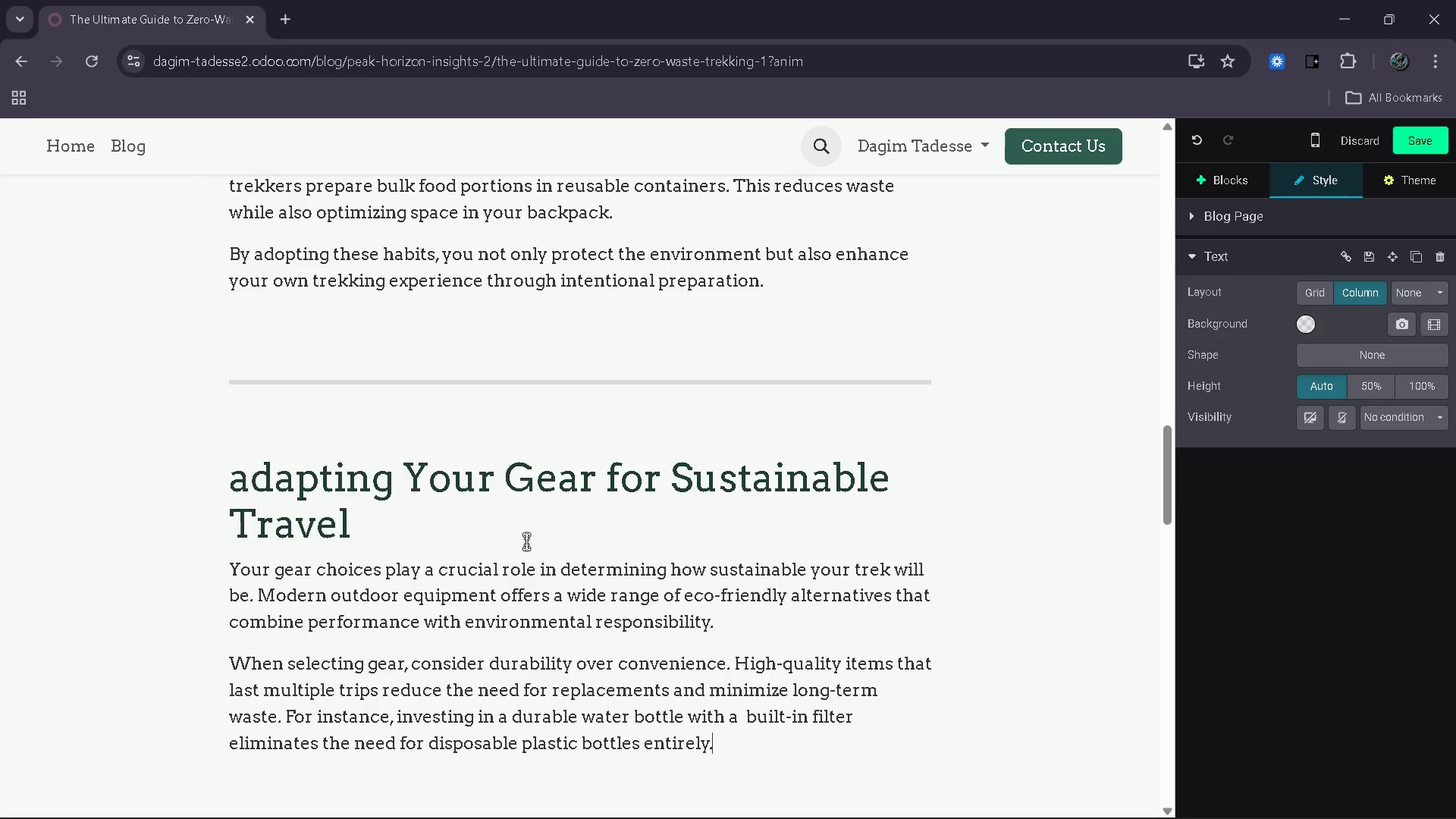 
key(Enter)
 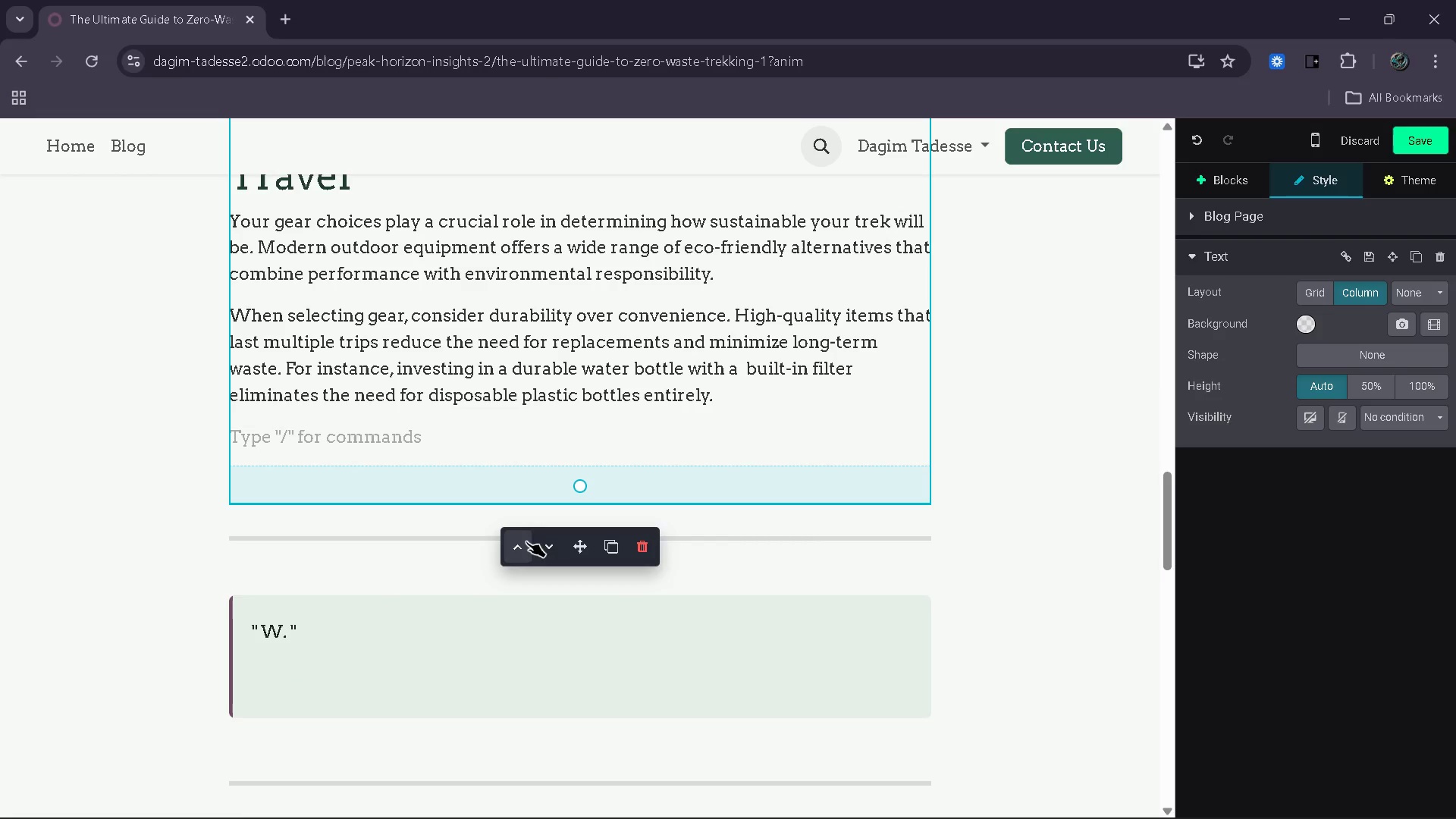 
type(Clothing is another important factor. Many outdoor bransd)
key(Backspace)
key(Backspace)
type(ds now produce gam)
key(Backspace)
type(rmets using recycled materials or sustainable )
 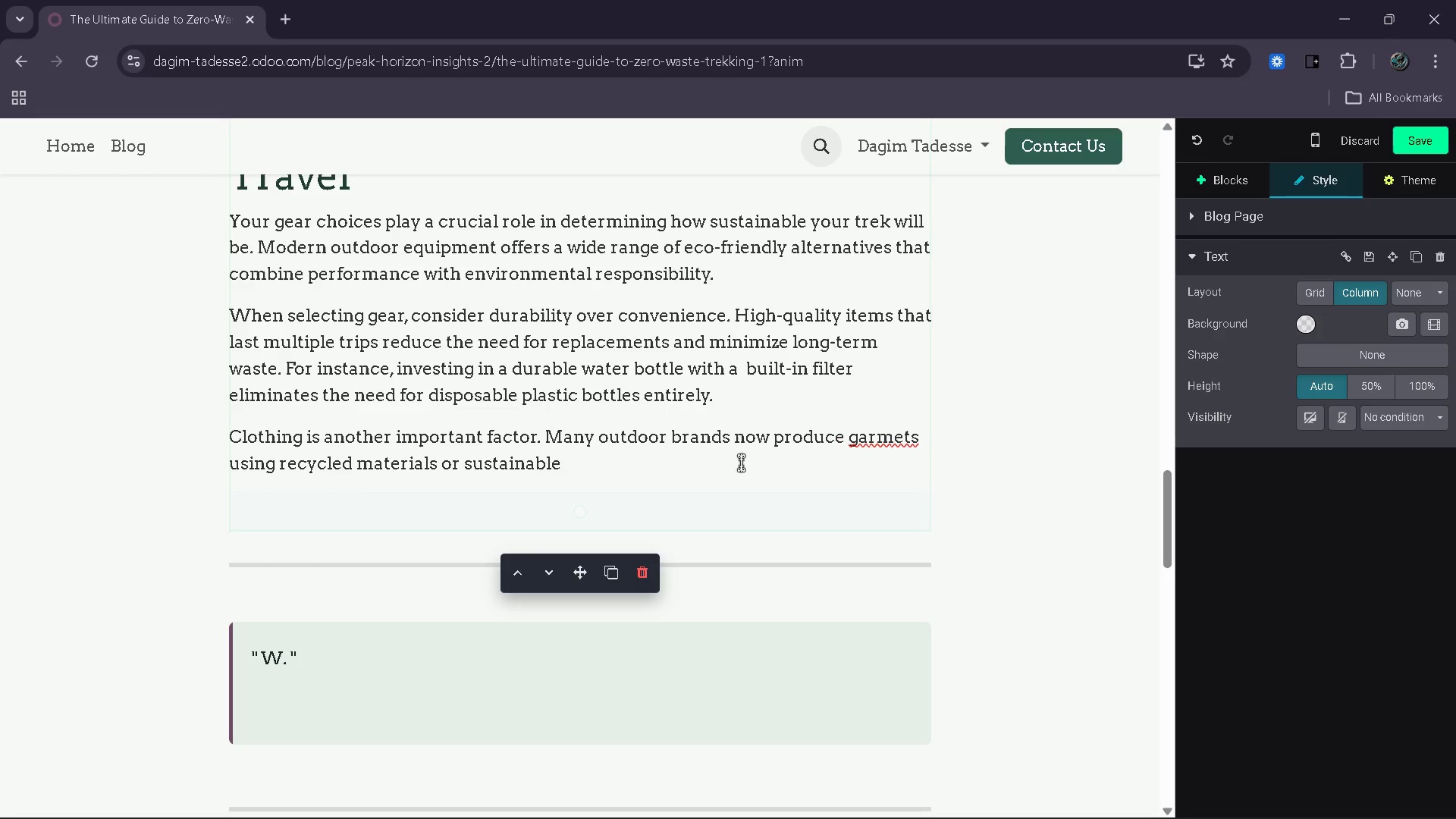 
left_click([904, 436])
 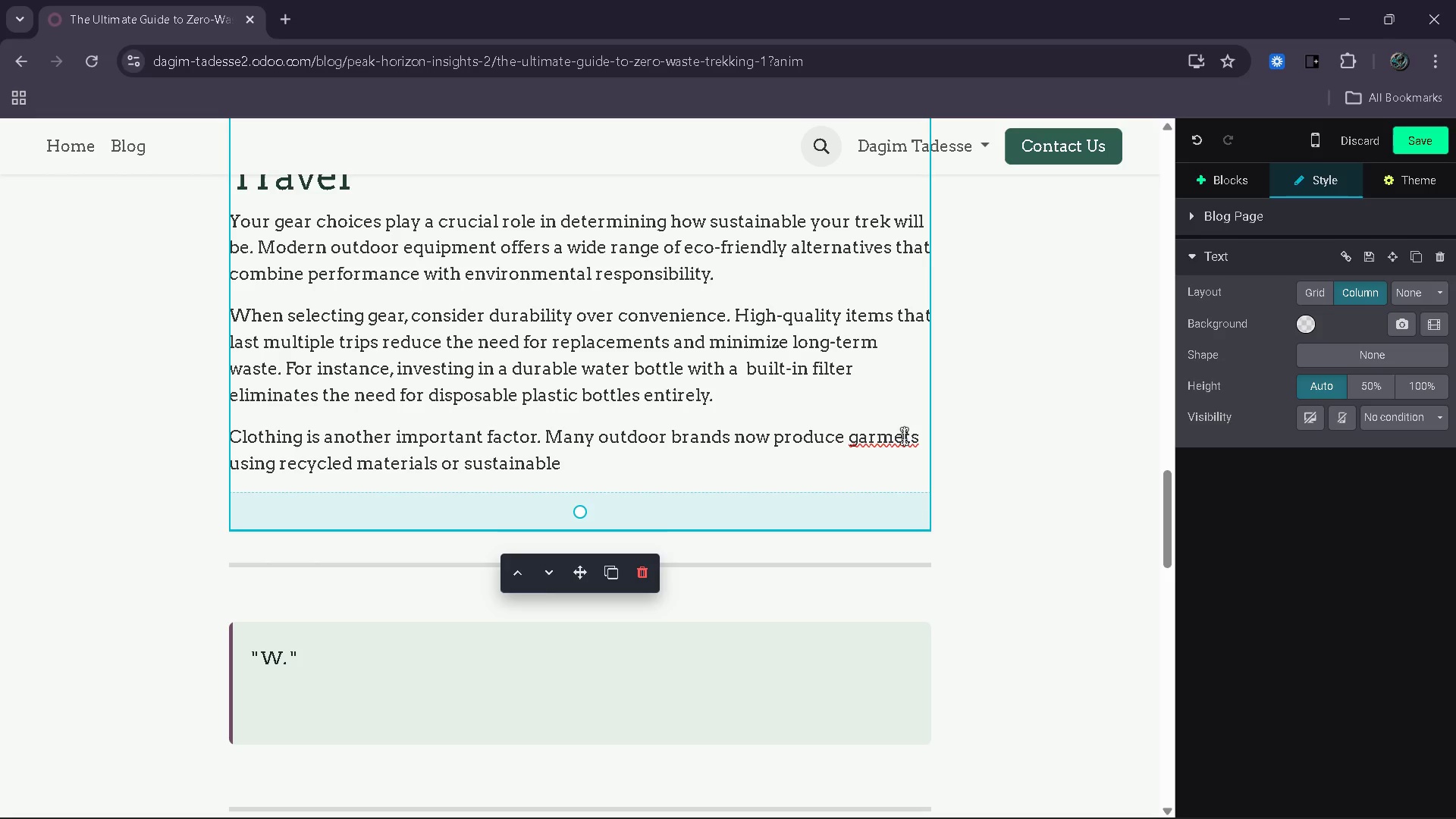 
key(N)
 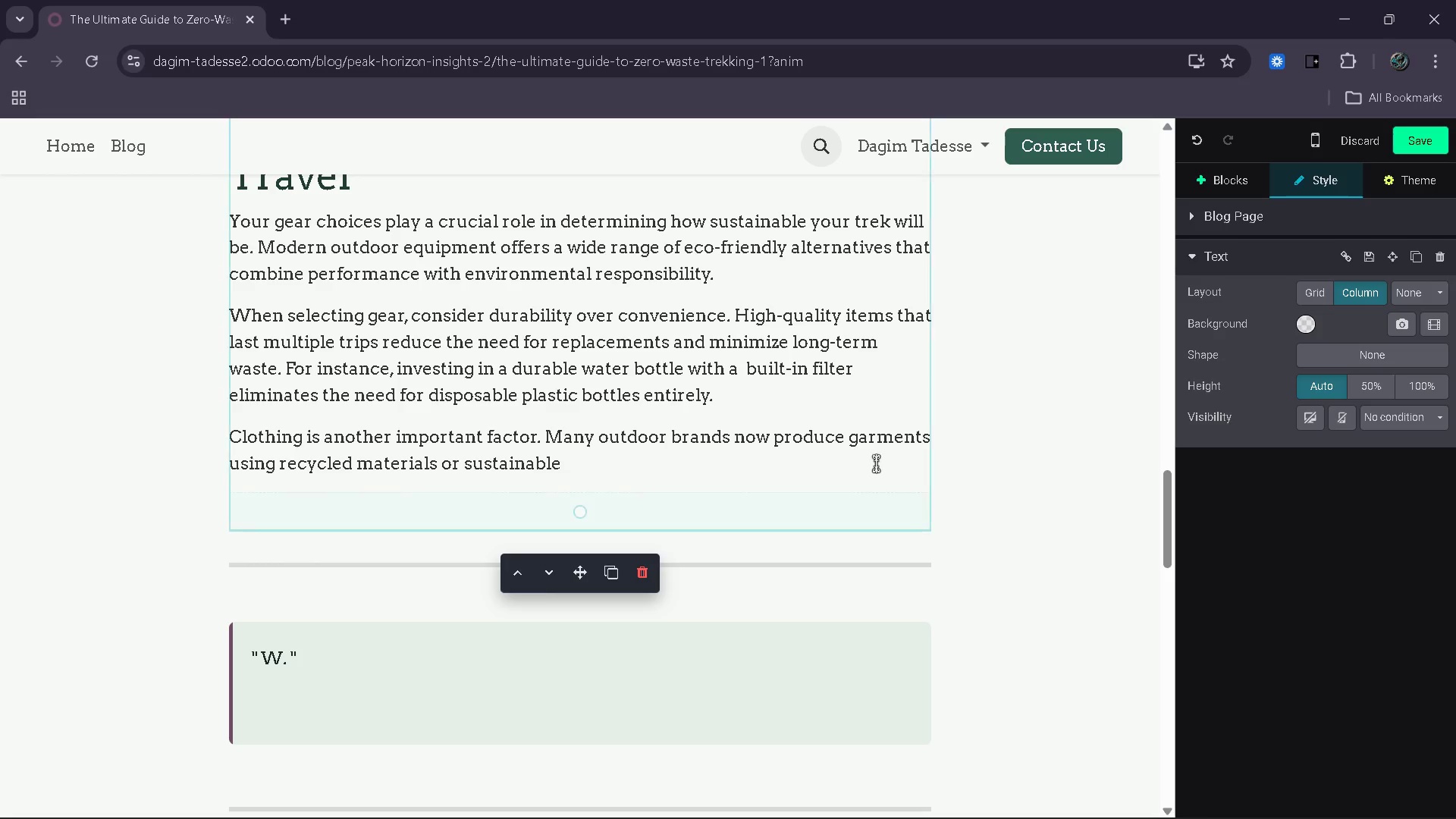 
left_click([875, 466])
 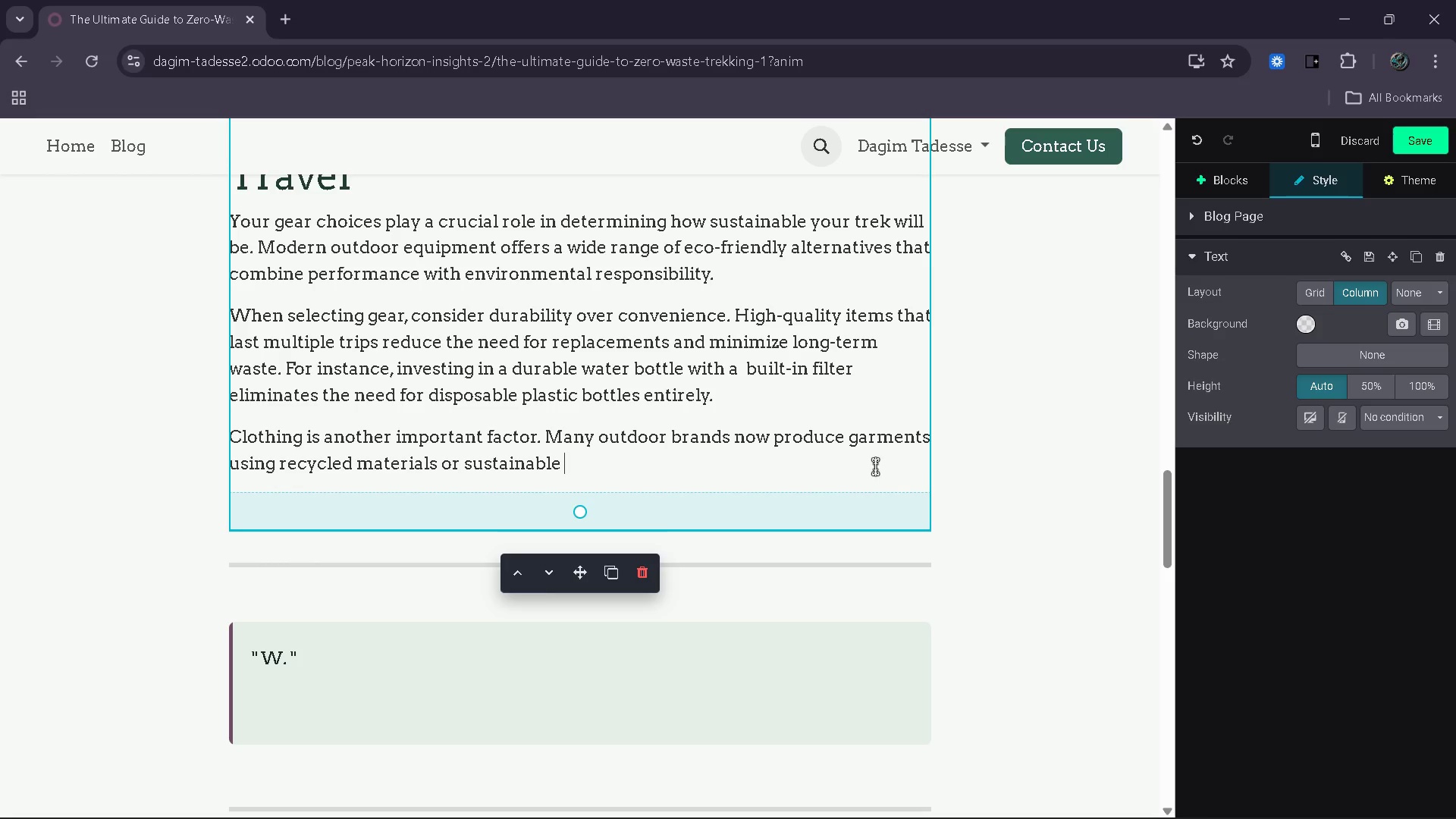 
type(fabrics. These options provide the same level of comfort and performance while aligning with eco-conscious values.)
 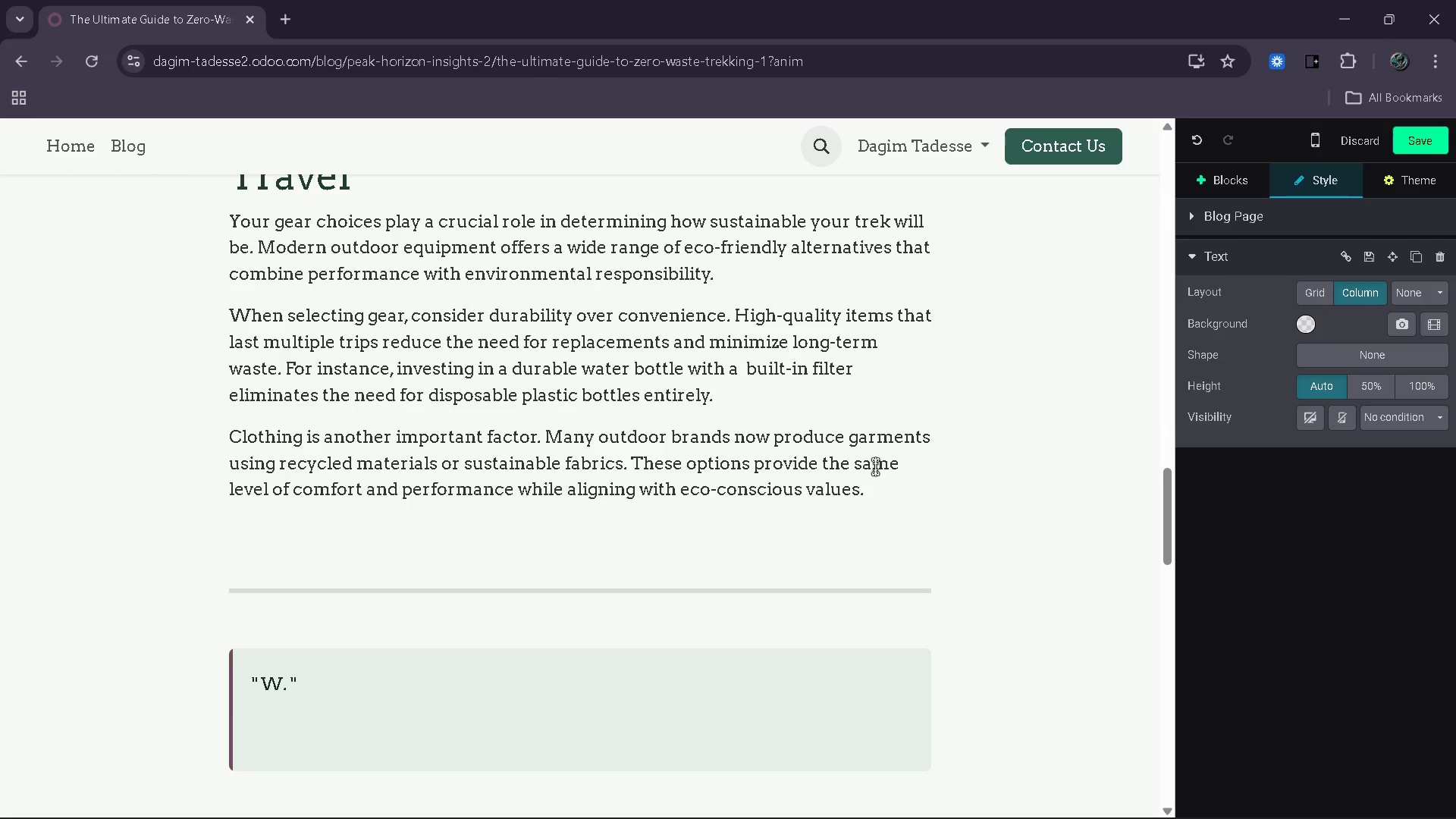 
key(Enter)
 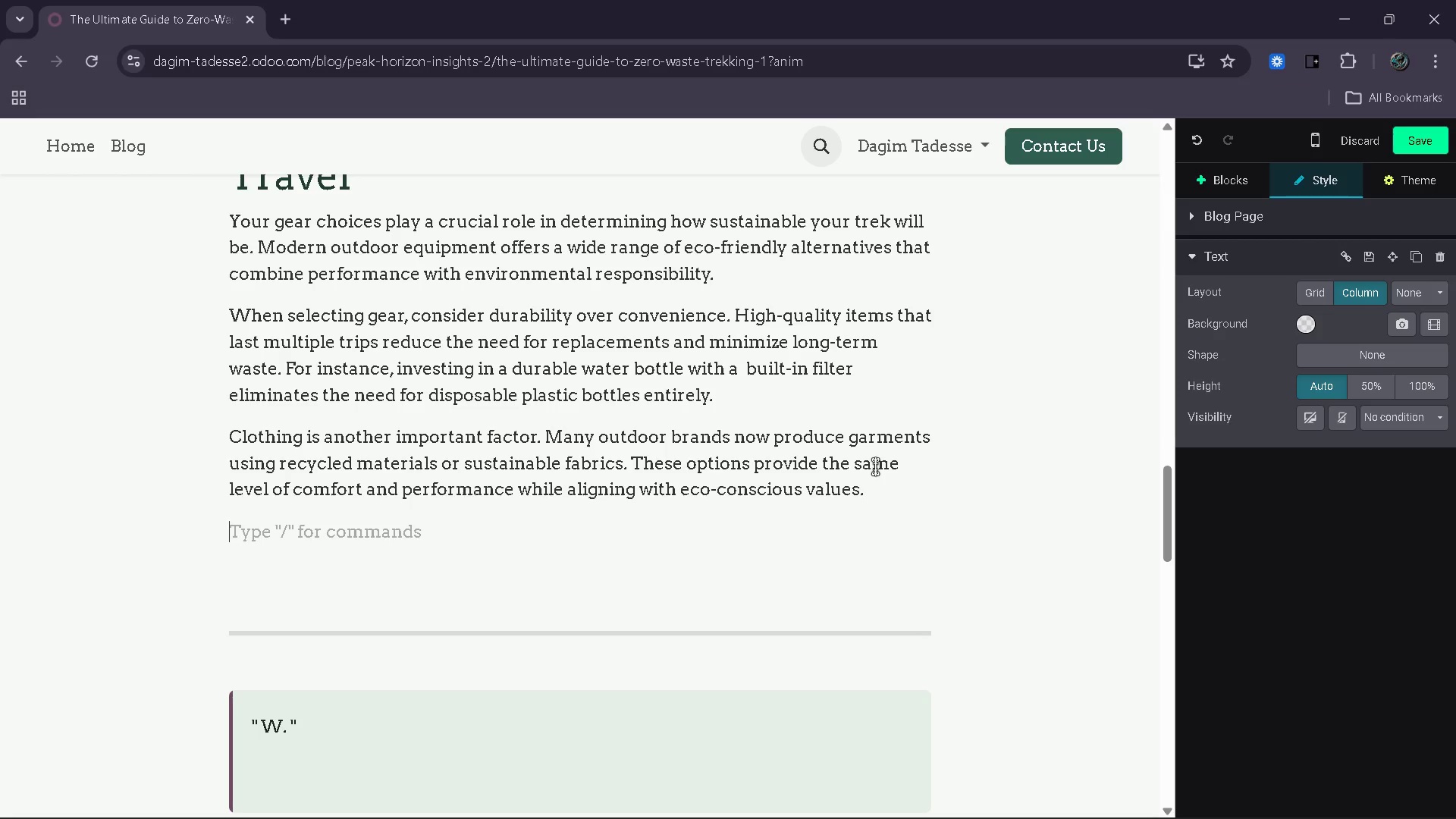 
type(Key gear upgrades include )
key(Backspace)
type(:)
 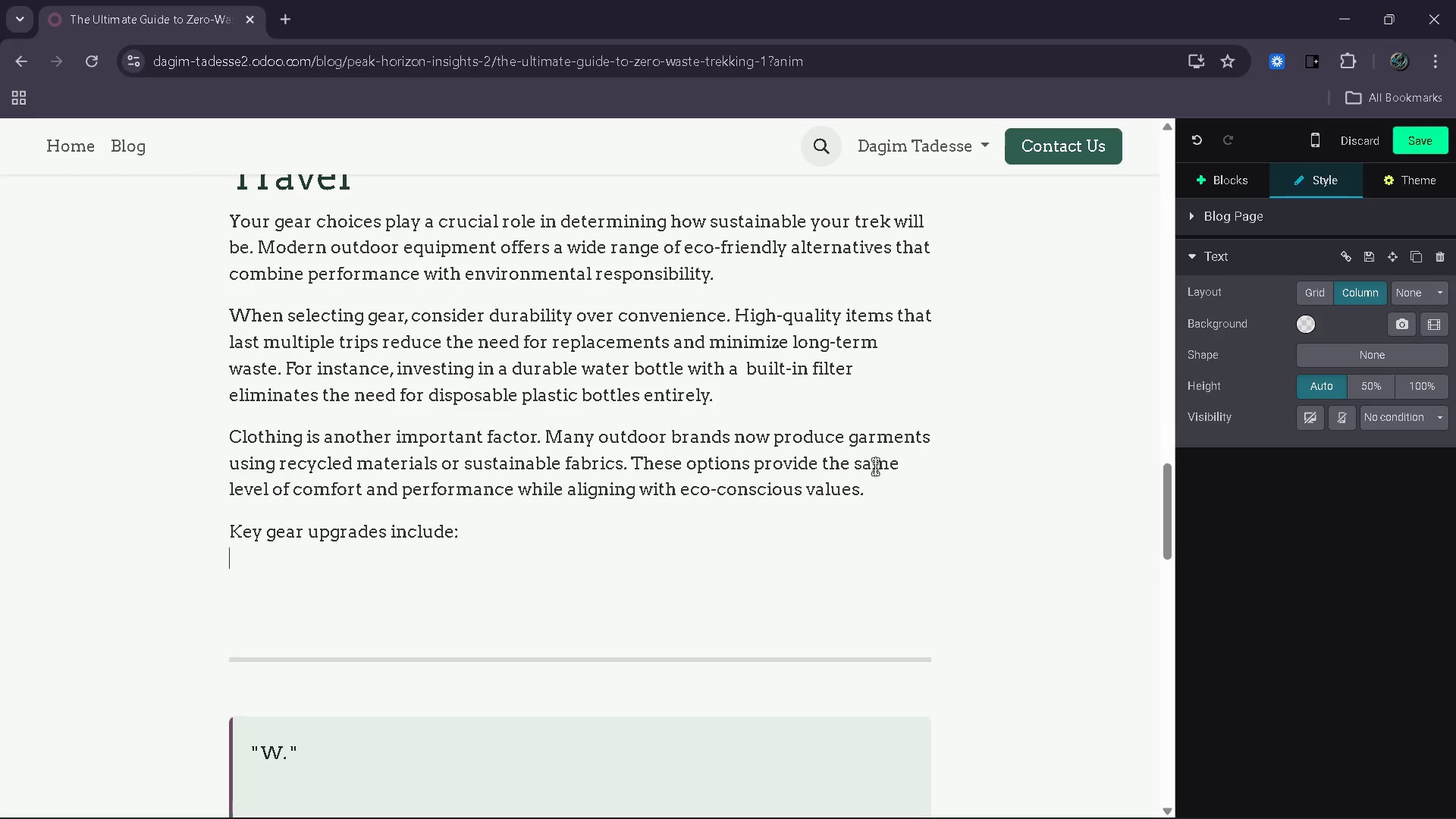 
key(Shift+Enter)
 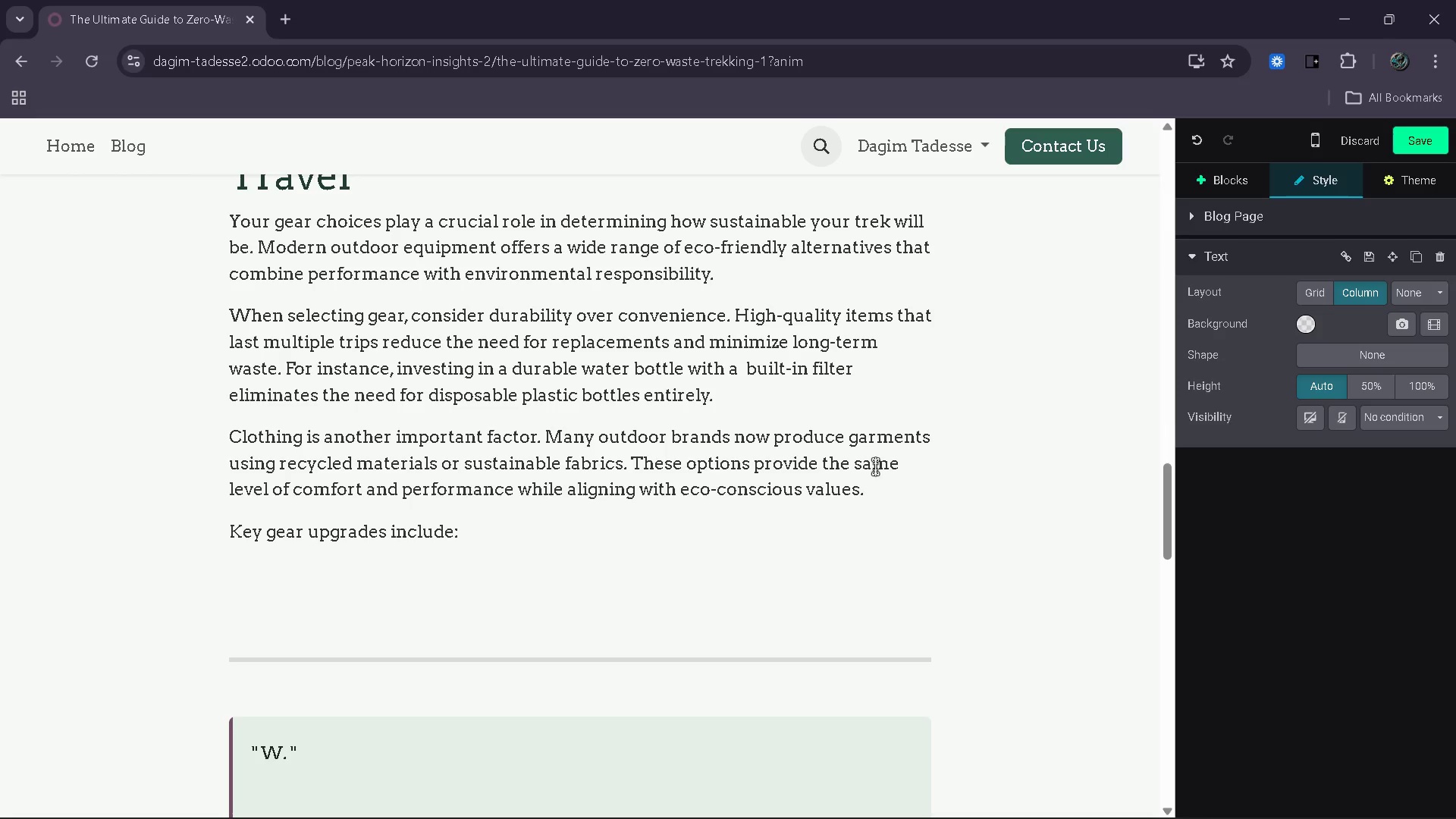 
type(- Refillable water systems with filteration)
 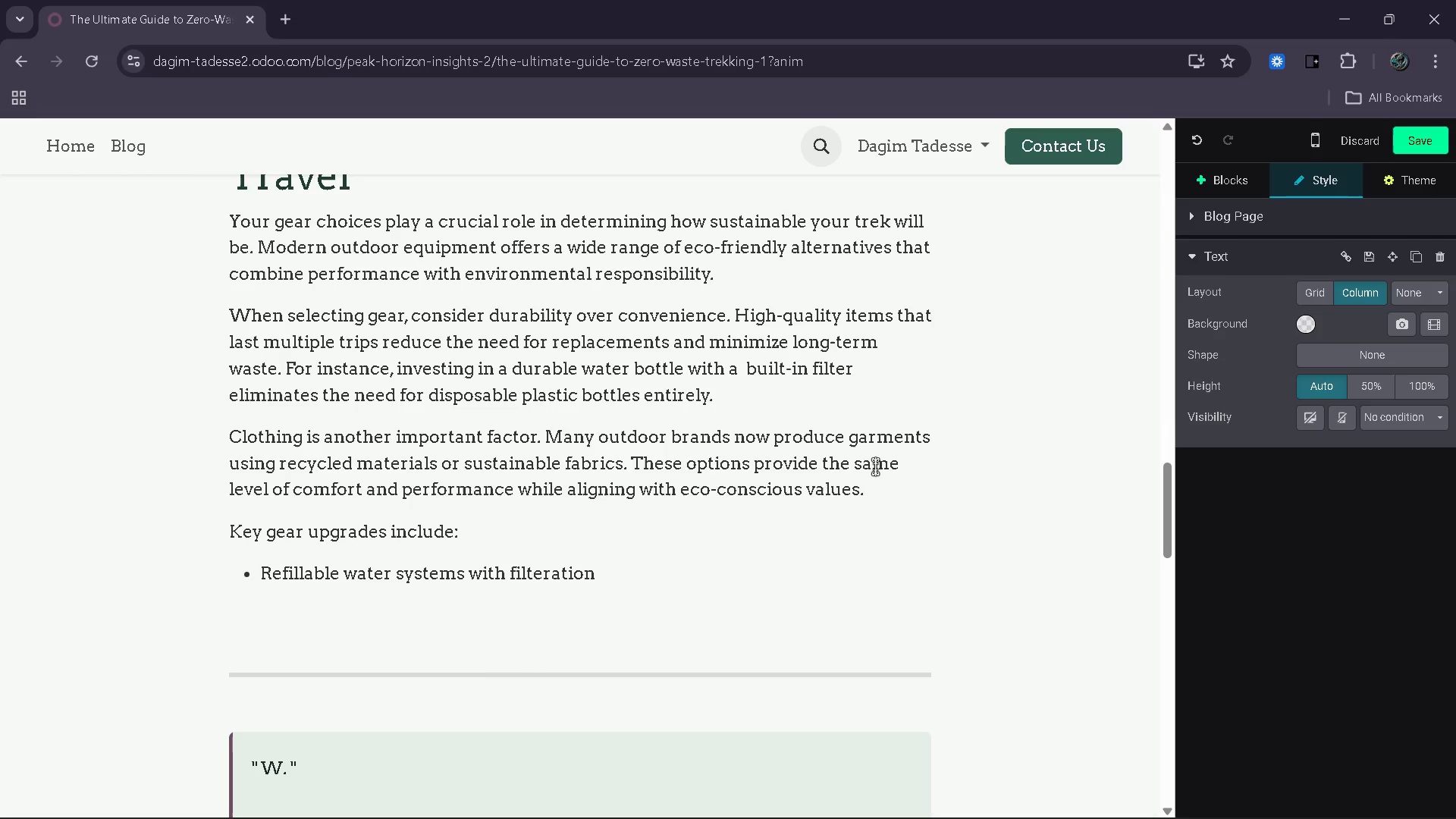 
key(Enter)
 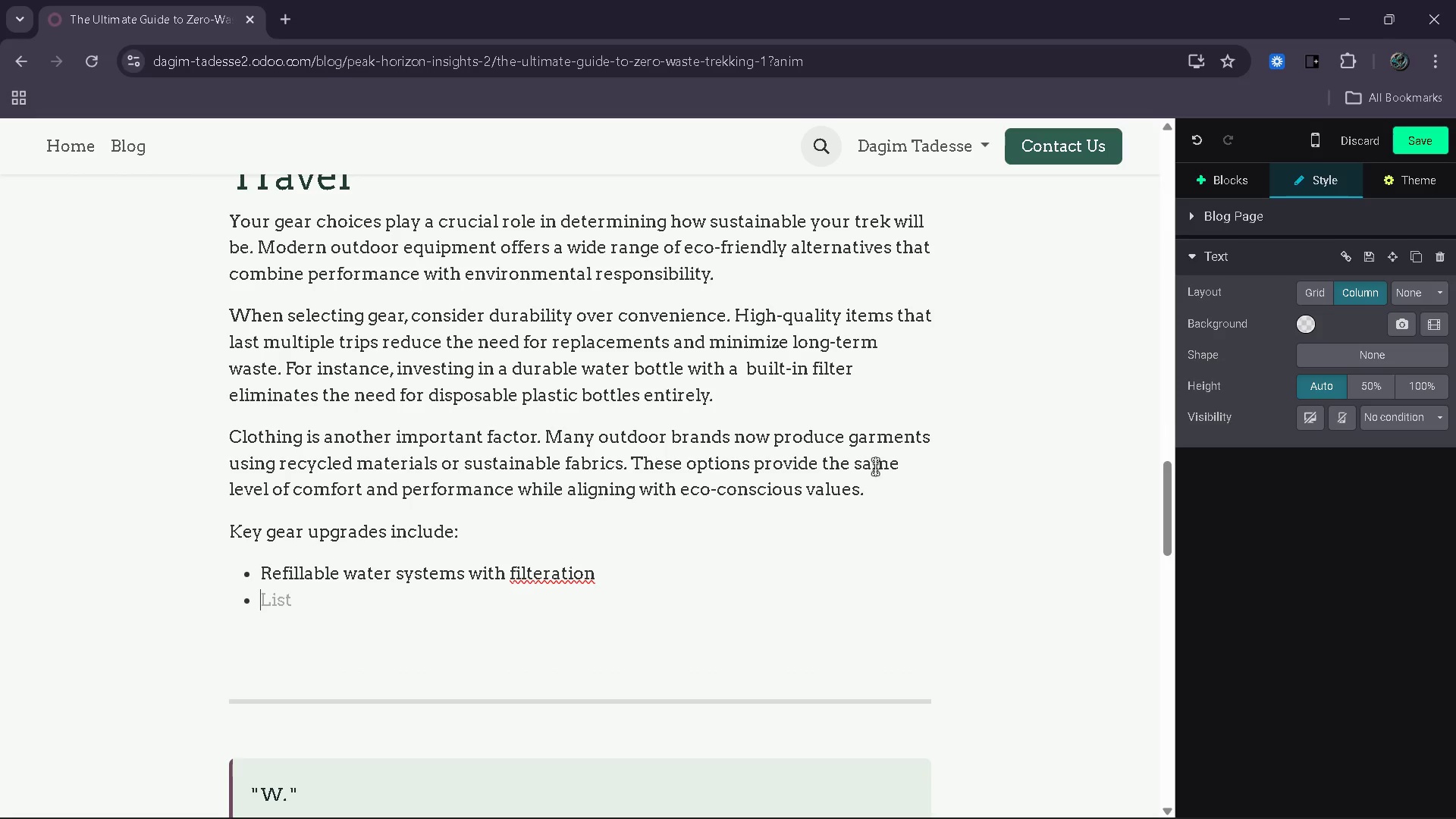 
type(Reusbale food)
 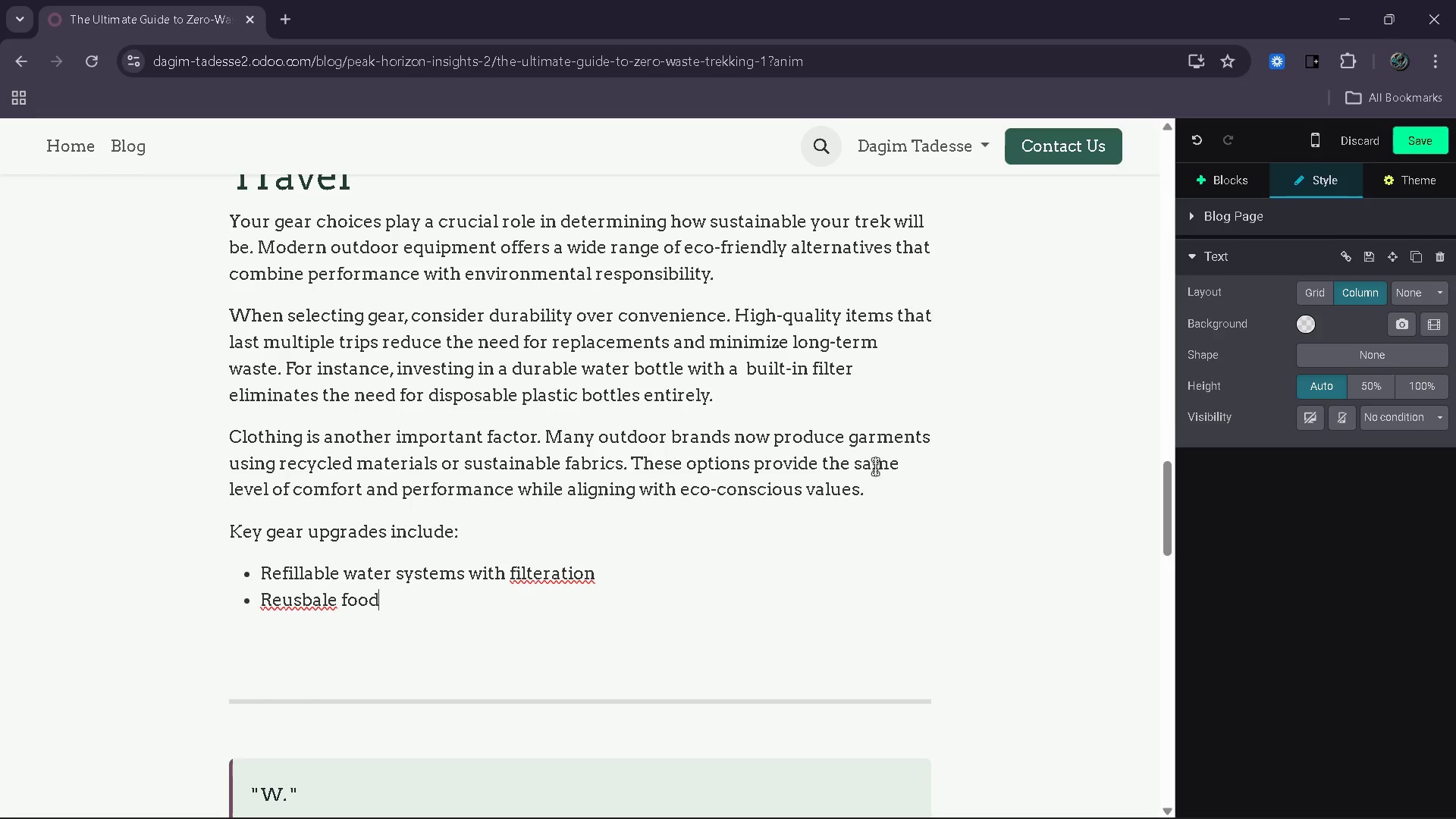 
key(ArrowLeft)
 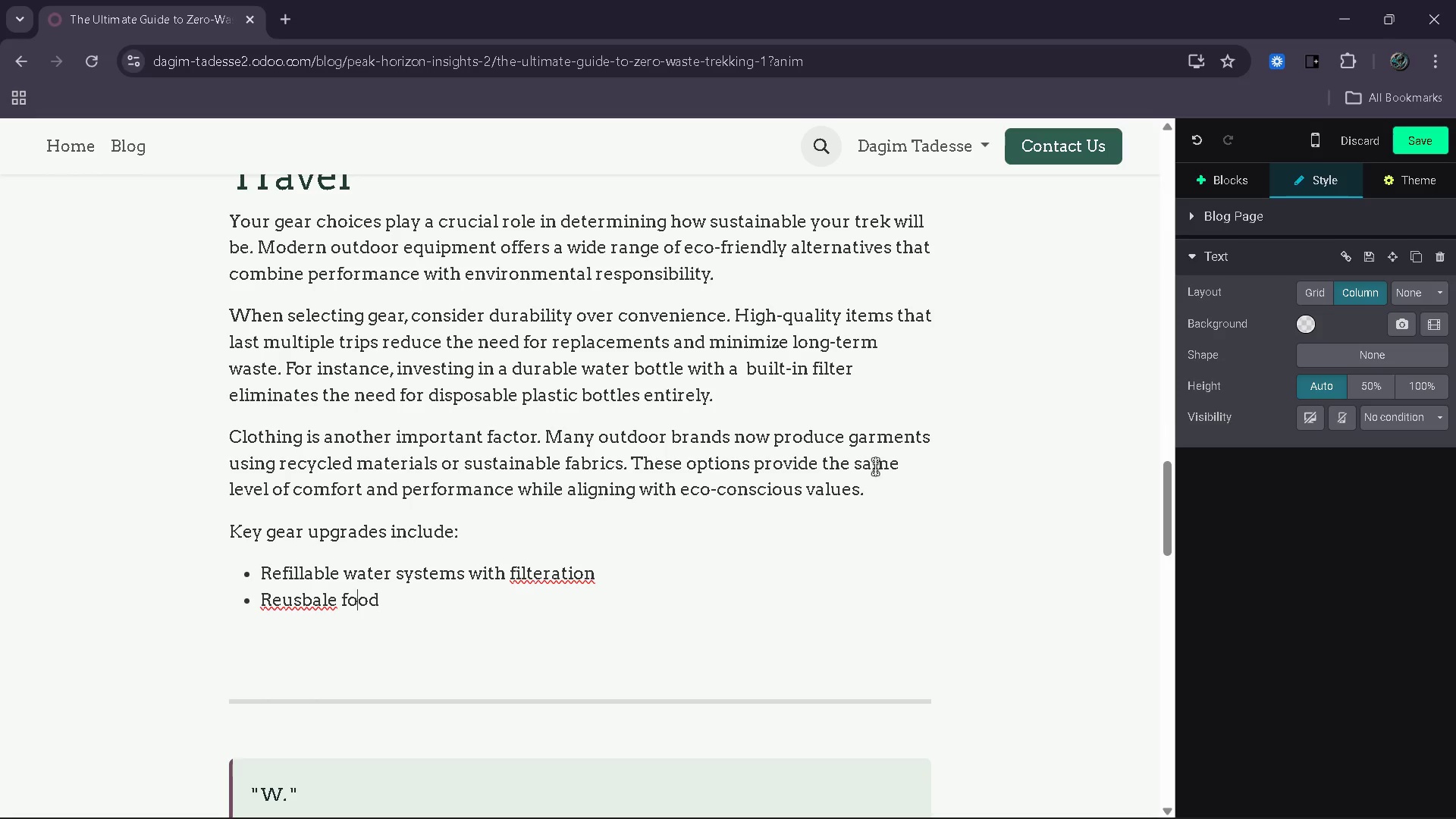 
hold_key(key=ArrowLeft, duration=0.56)
 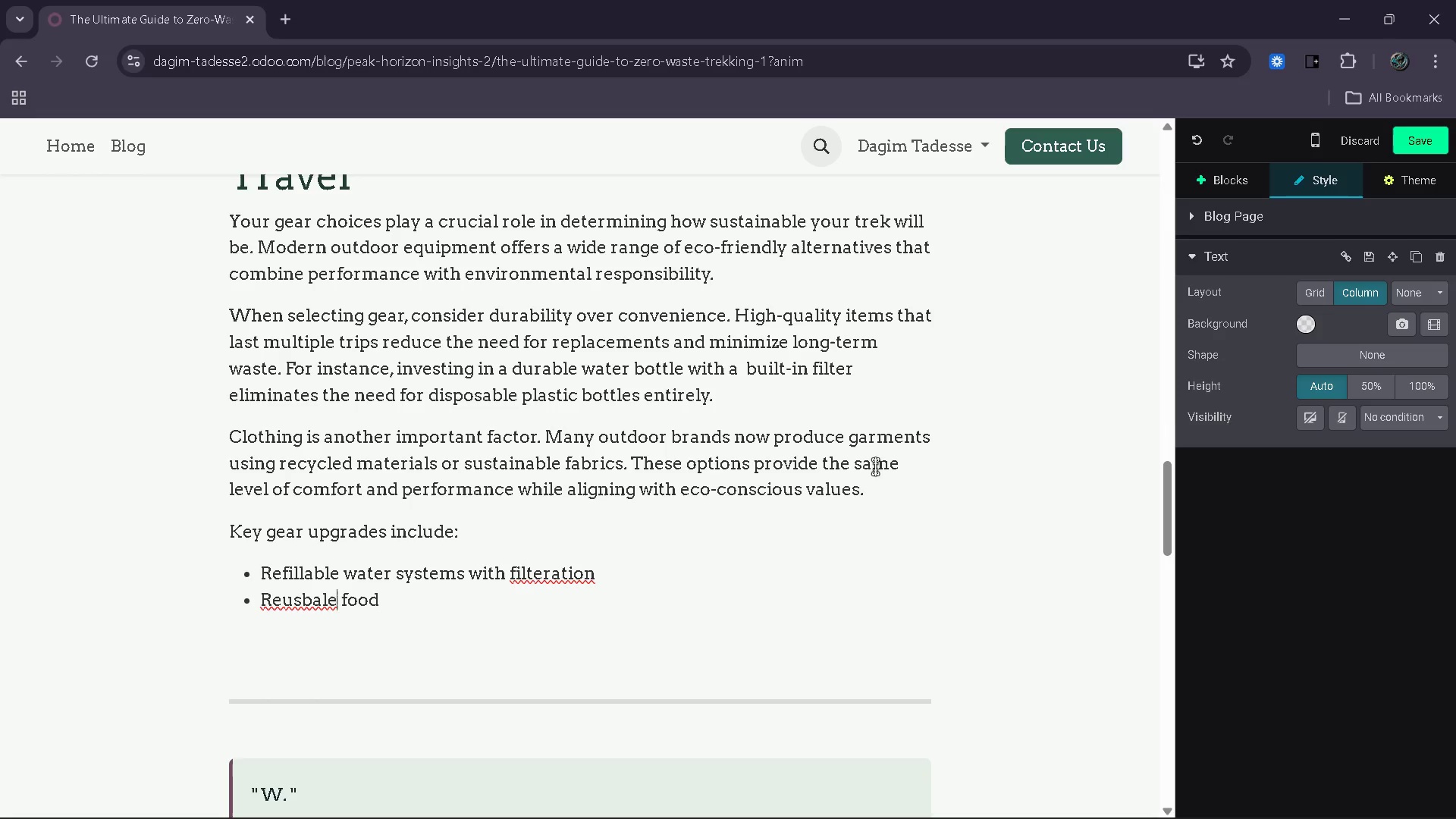 
key(ArrowLeft)
 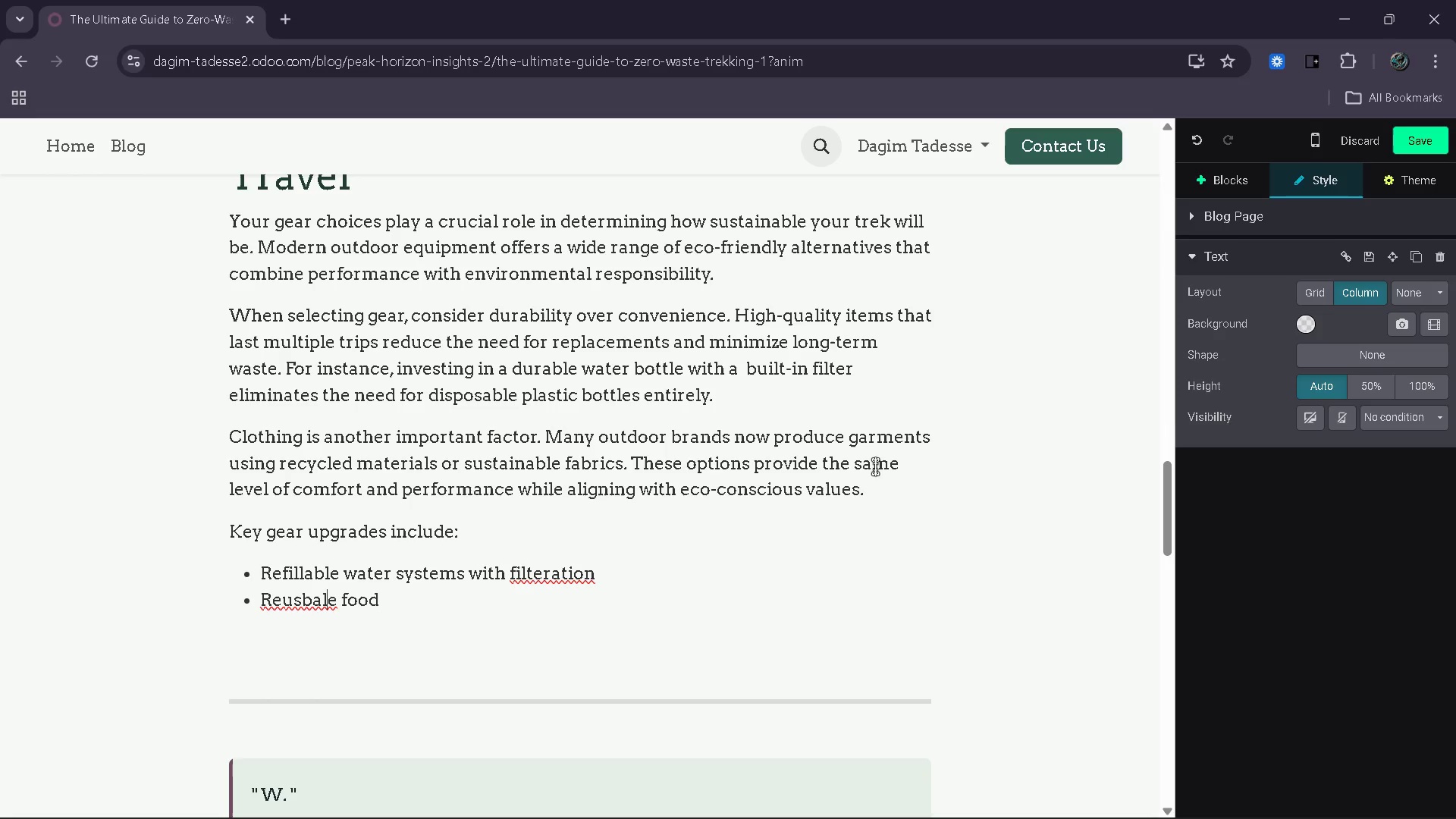 
key(ArrowLeft)
 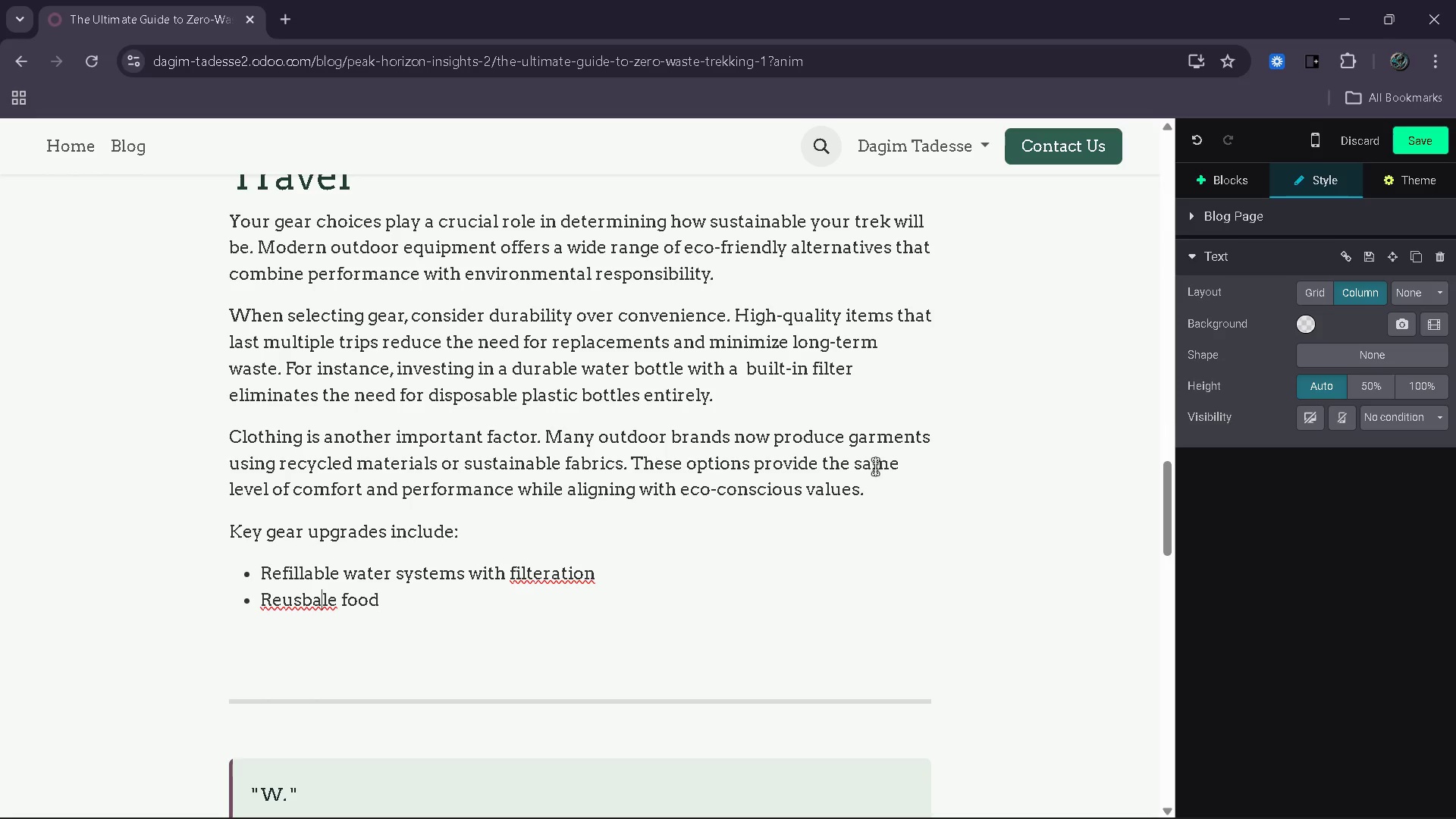 
key(ArrowLeft)
 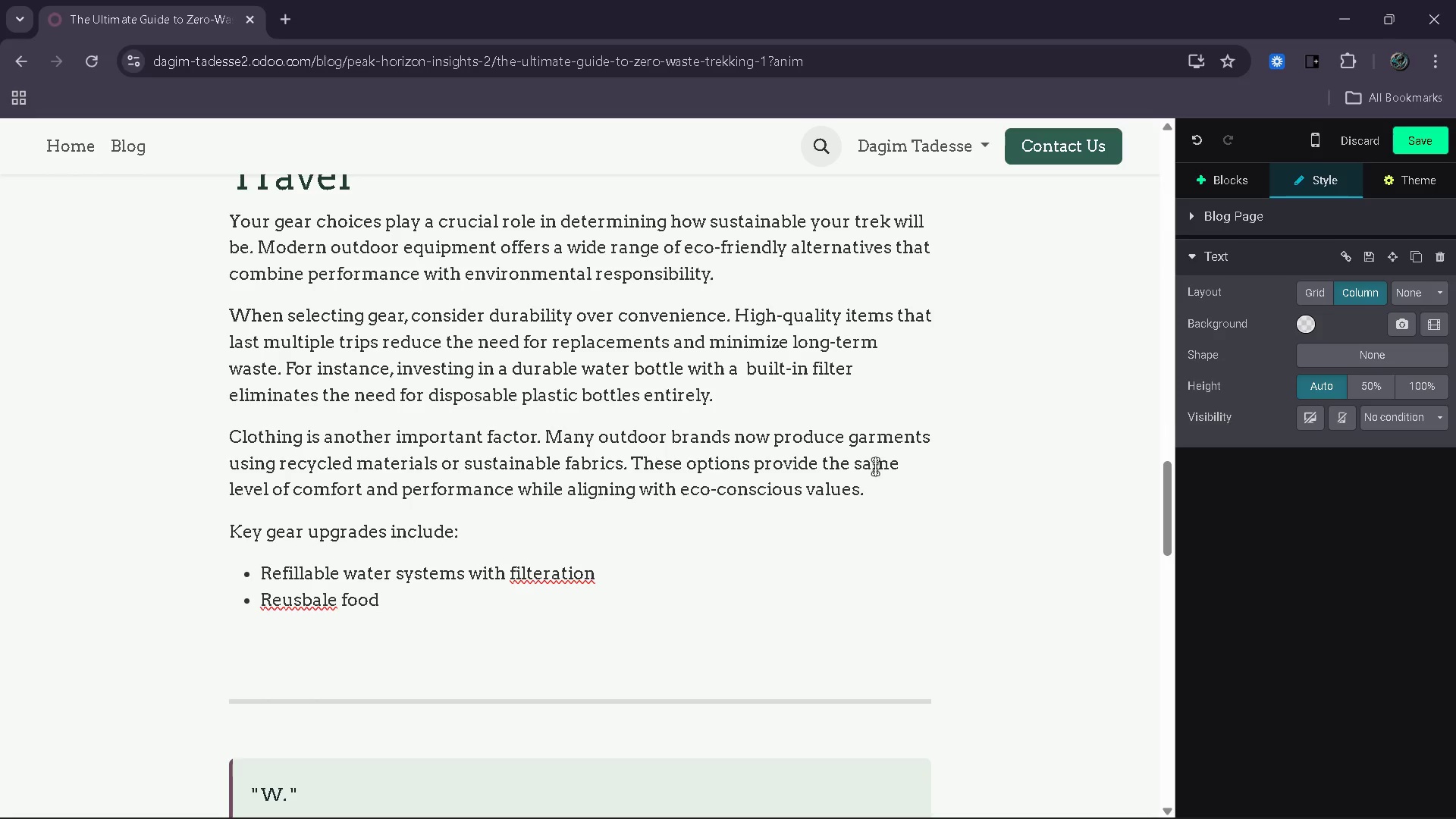 
key(Backspace)
key(Backspace)
type(ab)
 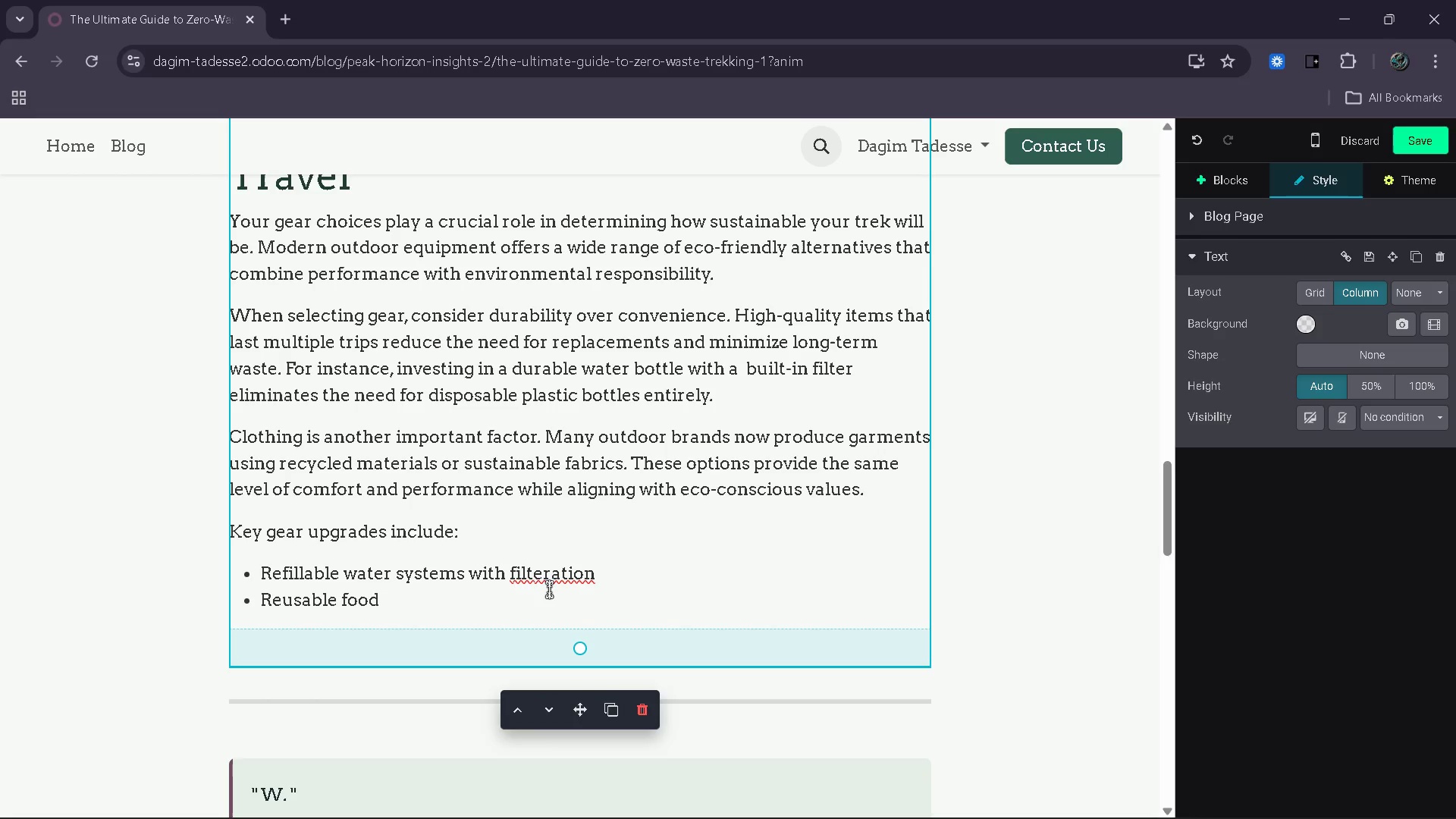 
wait(7.78)
 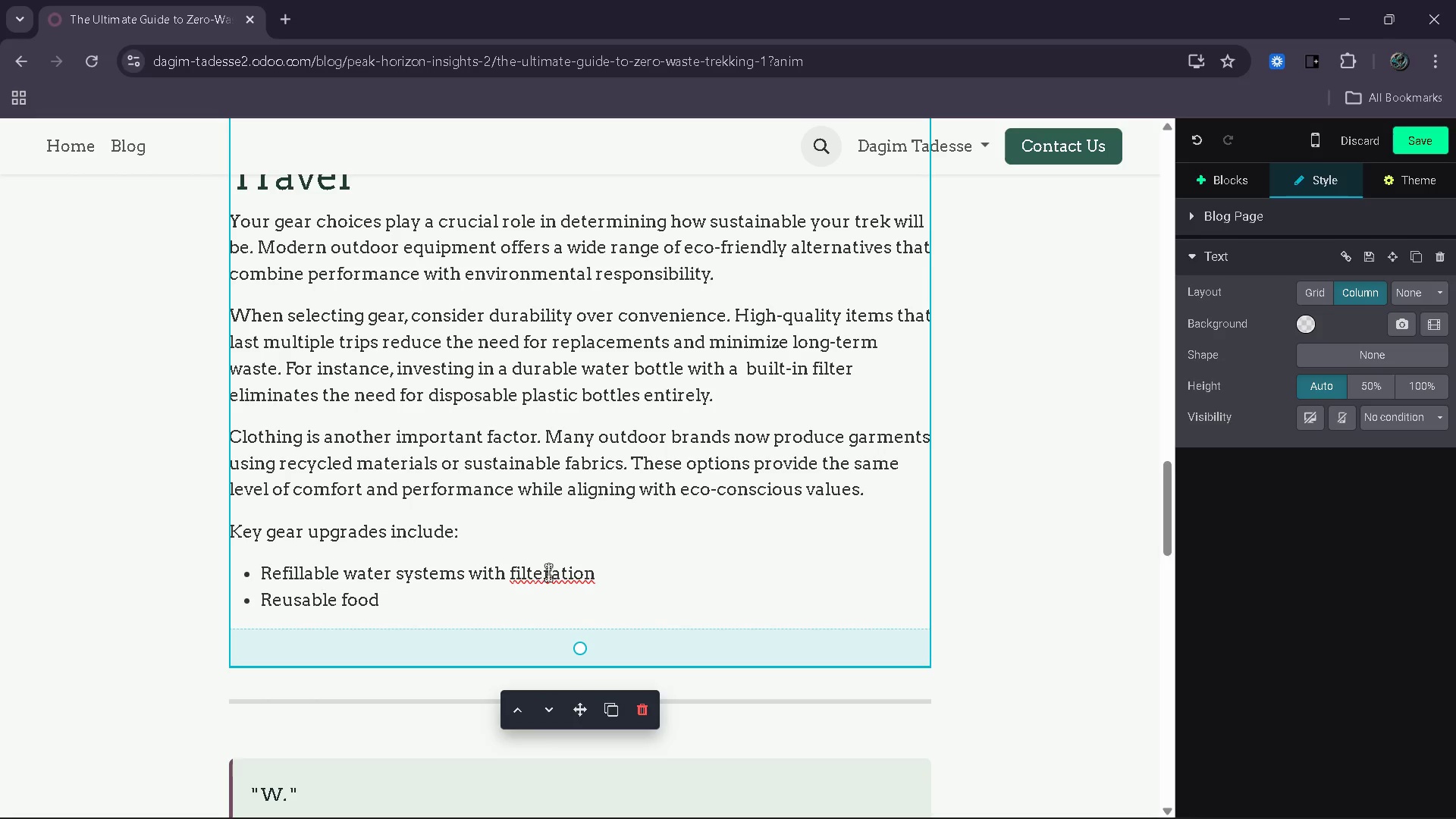 
left_click([539, 579])
 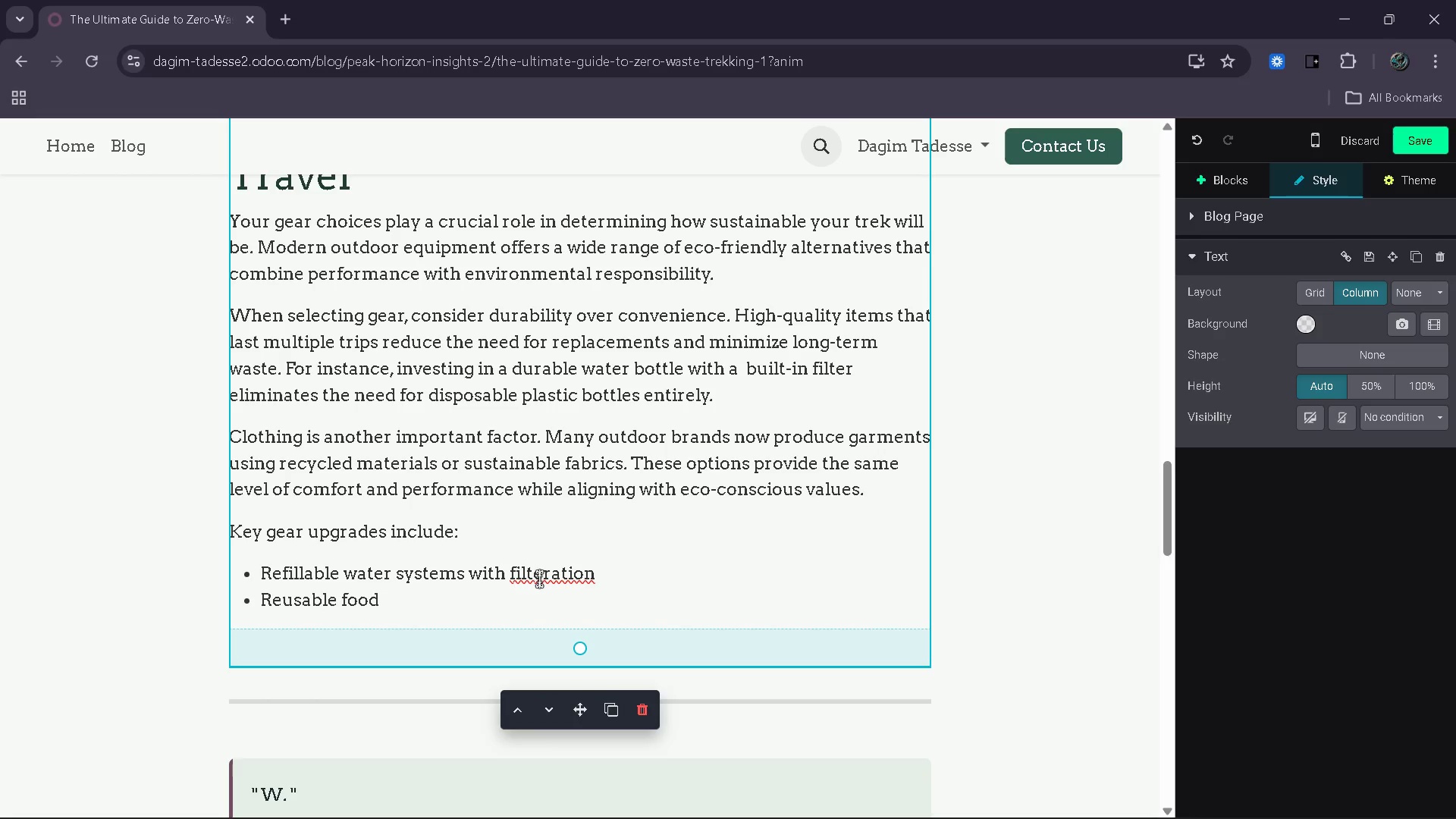 
key(Backspace)
 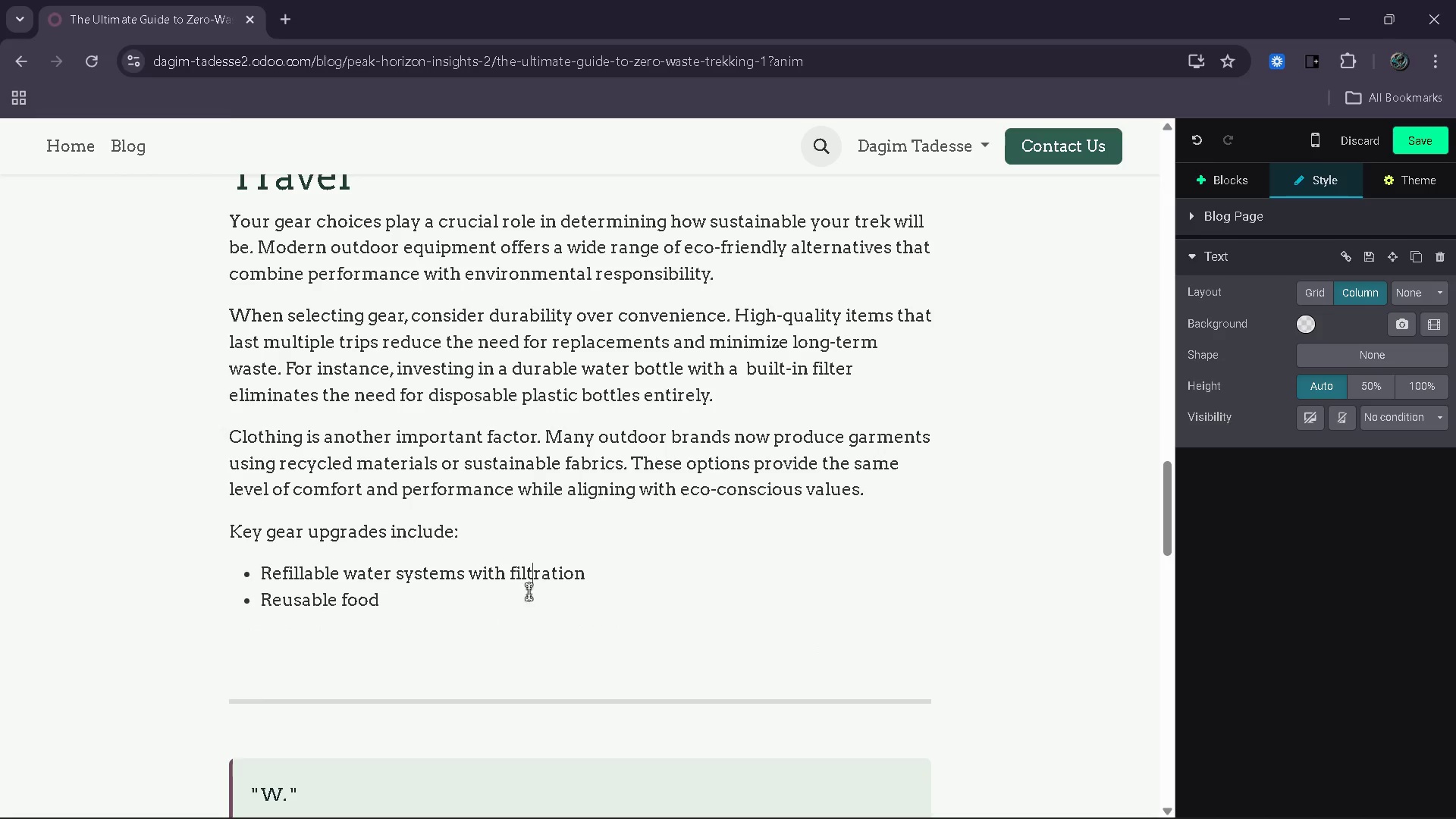 
left_click([516, 609])
 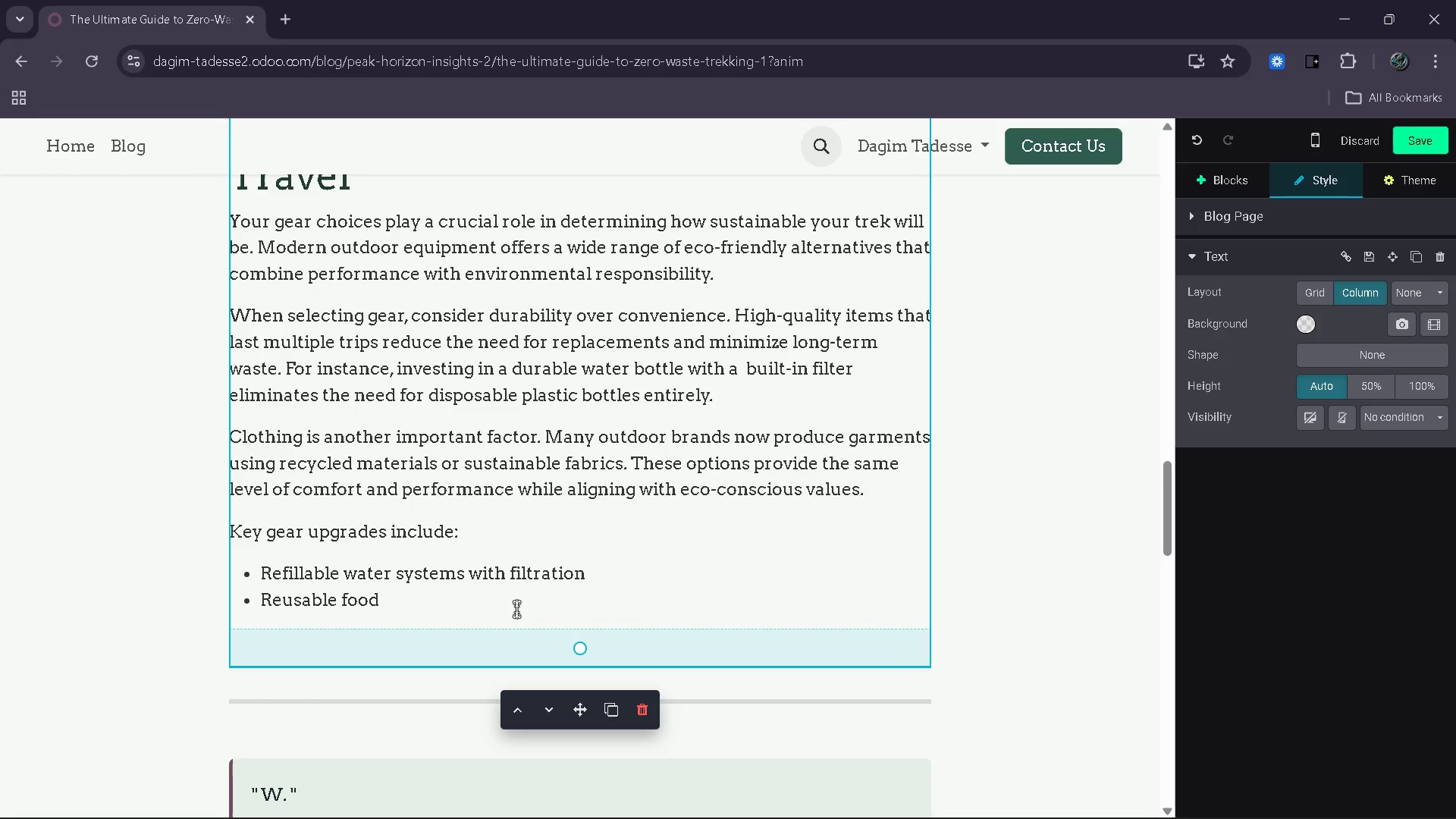 
type( contao)
key(Backspace)
type(iners and utensils)
 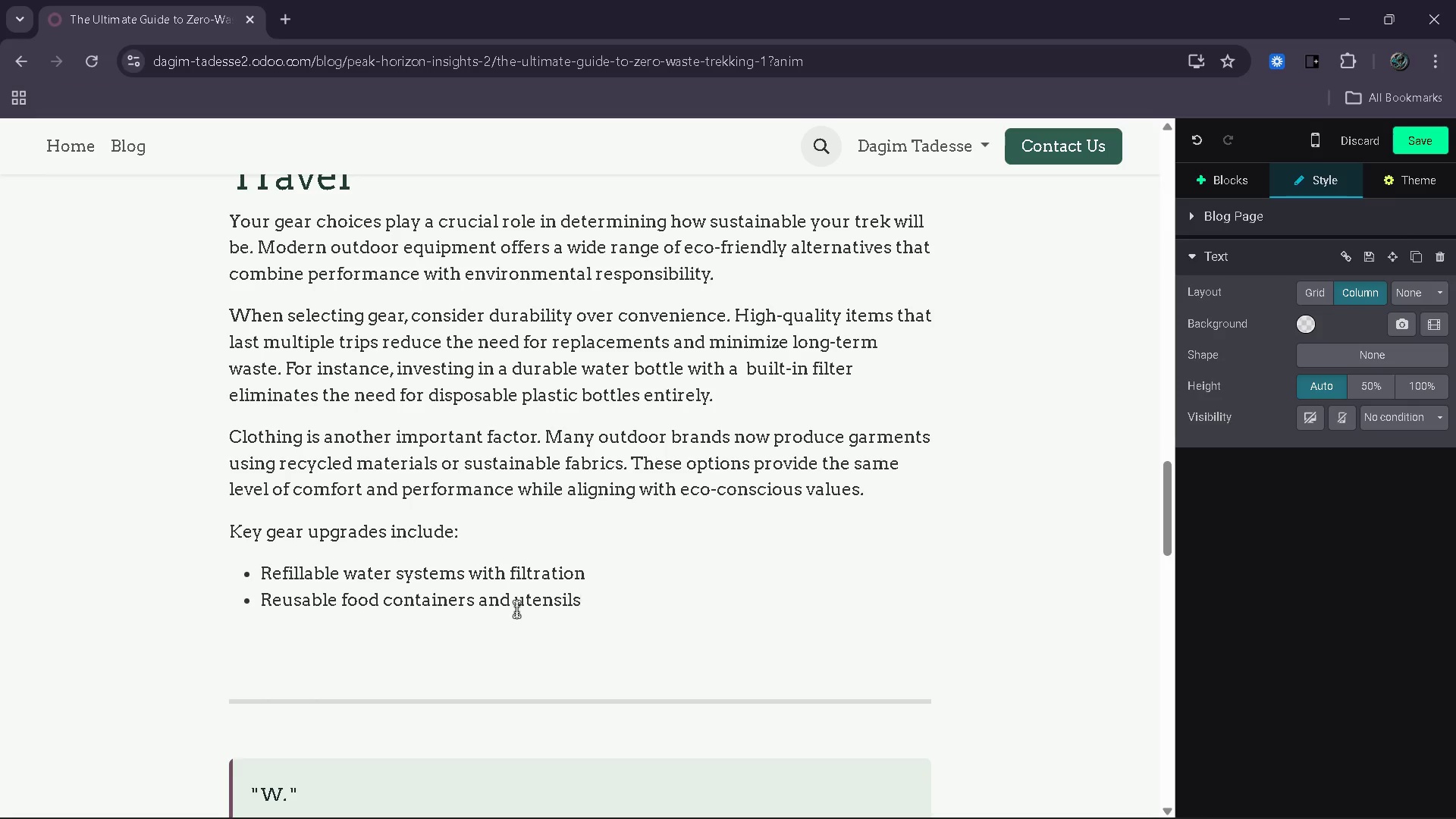 
key(Enter)
 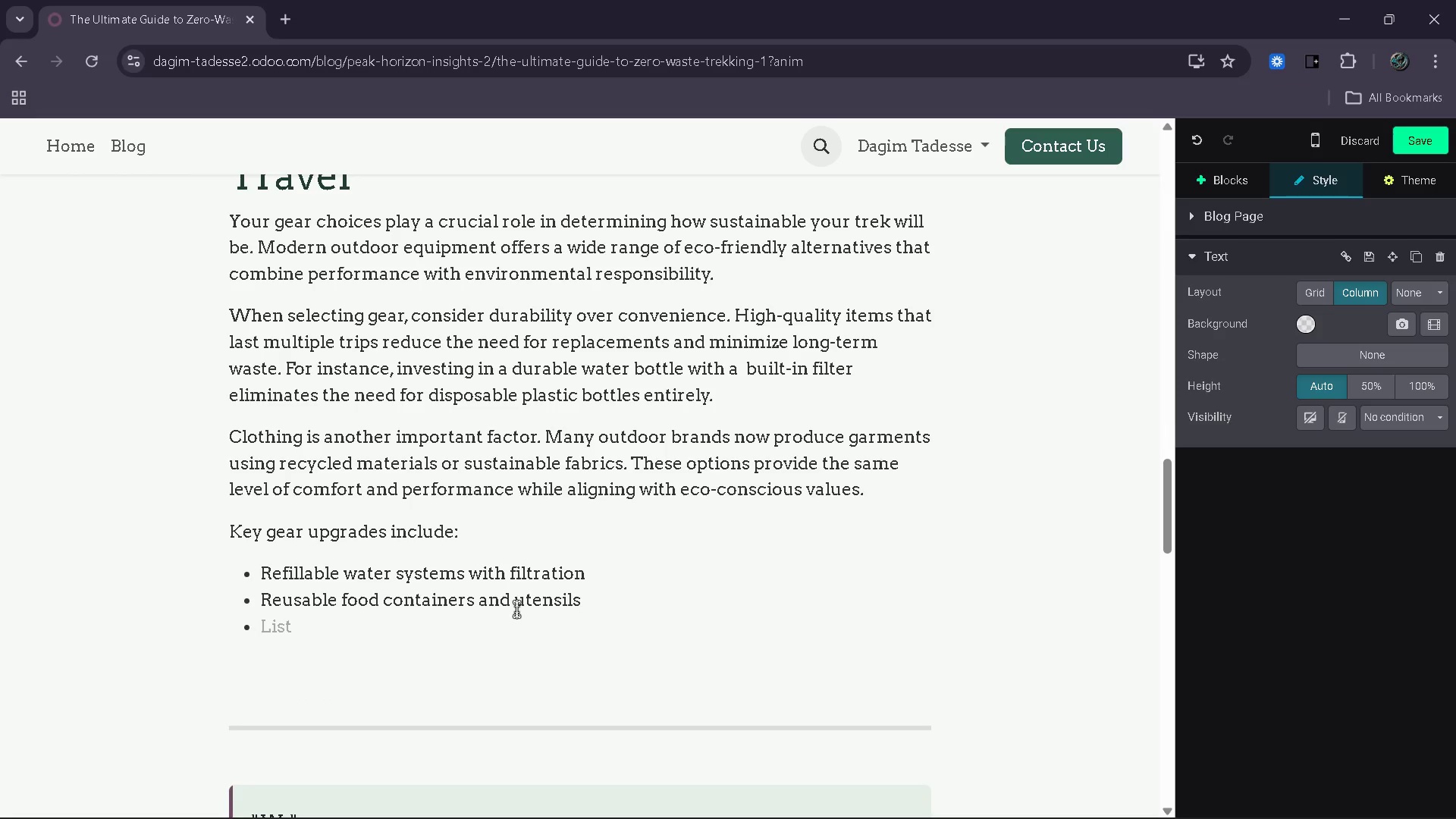 
type(Solar )
key(Backspace)
type(-powerr )
key(Backspace)
key(Backspace)
type( )
key(Backspace)
type(ed charging devices)
 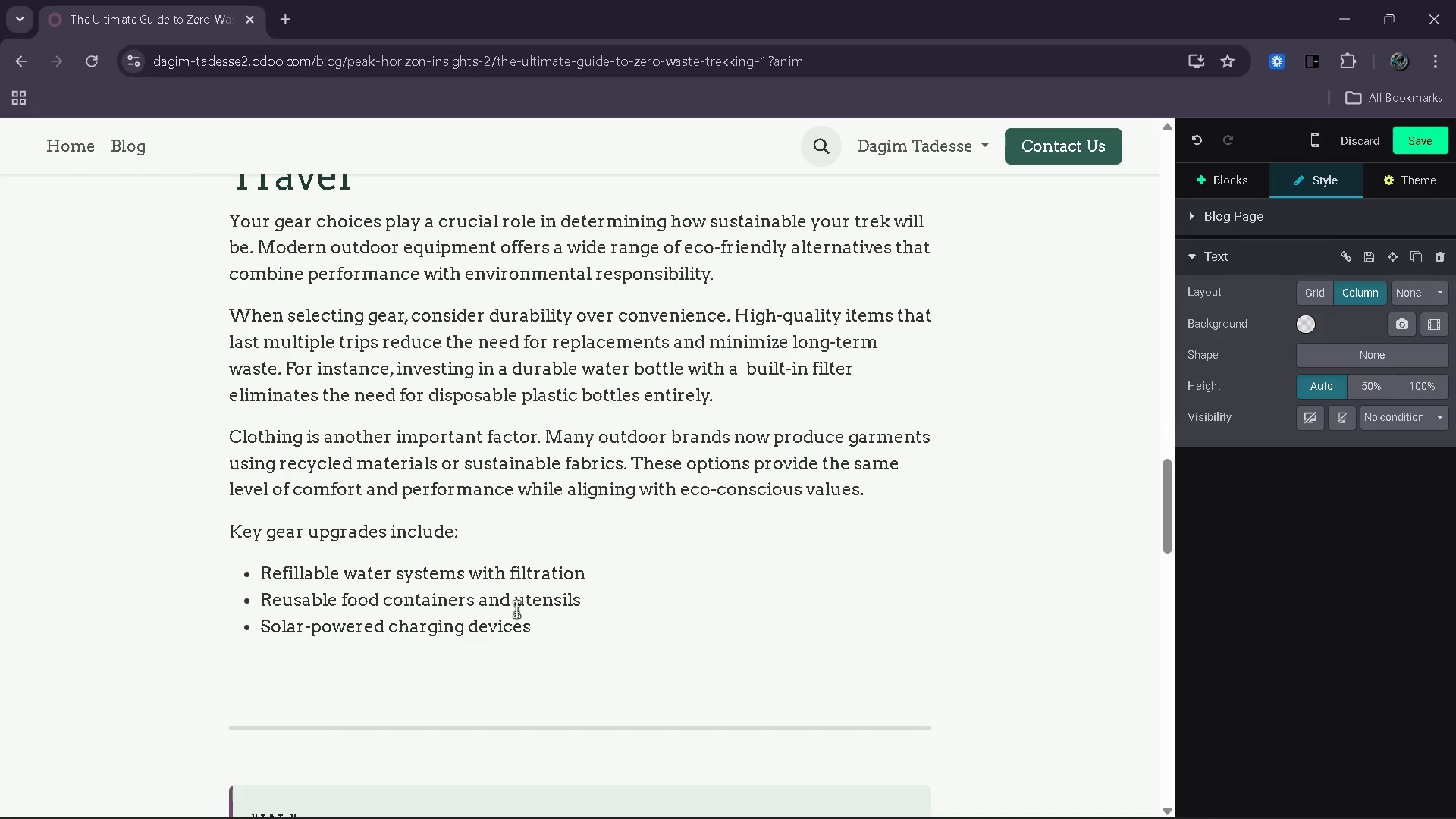 
key(Enter)
 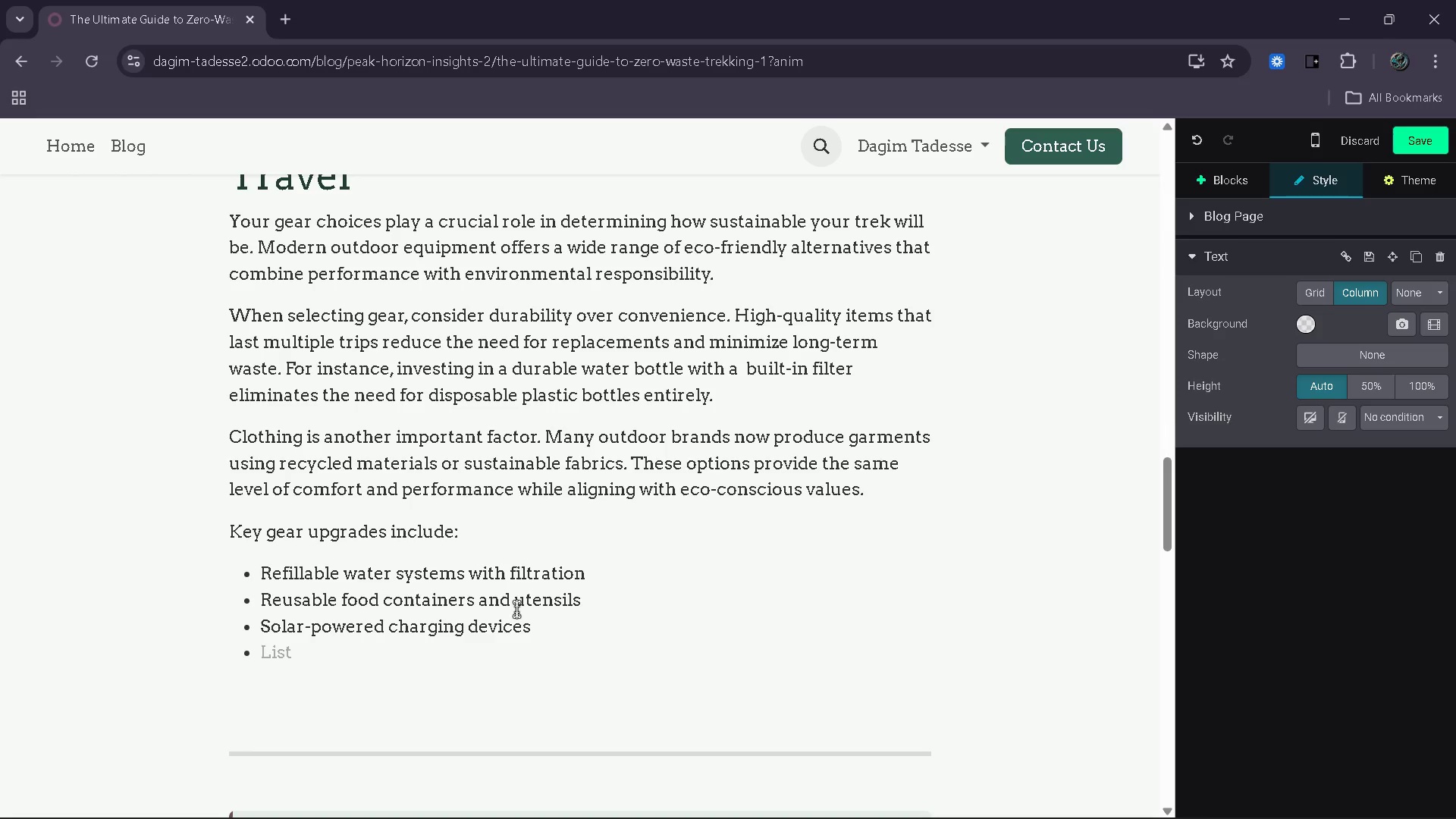 
type(Biodegrea=)
key(Backspace)
key(Backspace)
key(Backspace)
type(ad)
 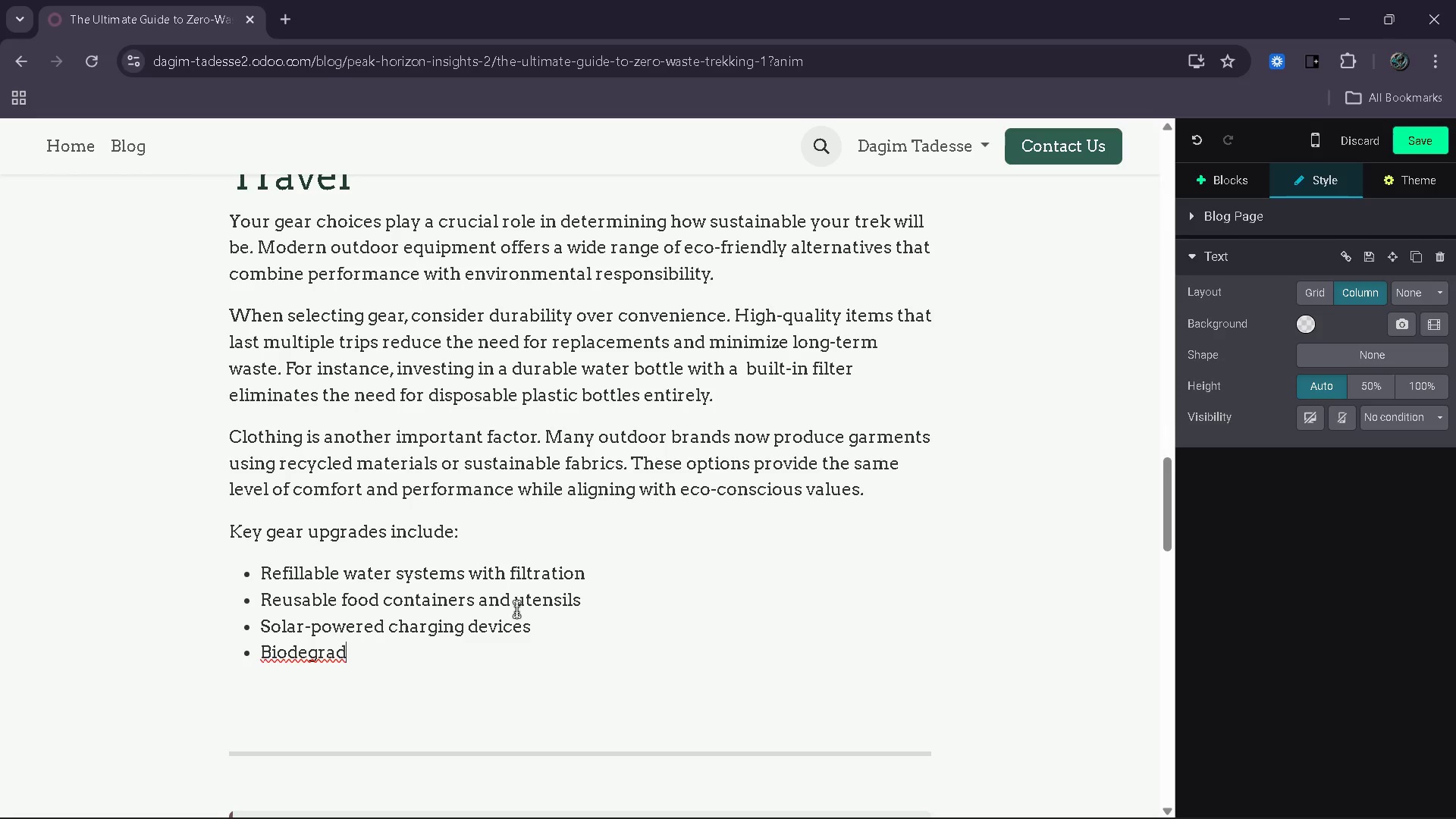 
type(able hygiene products)
 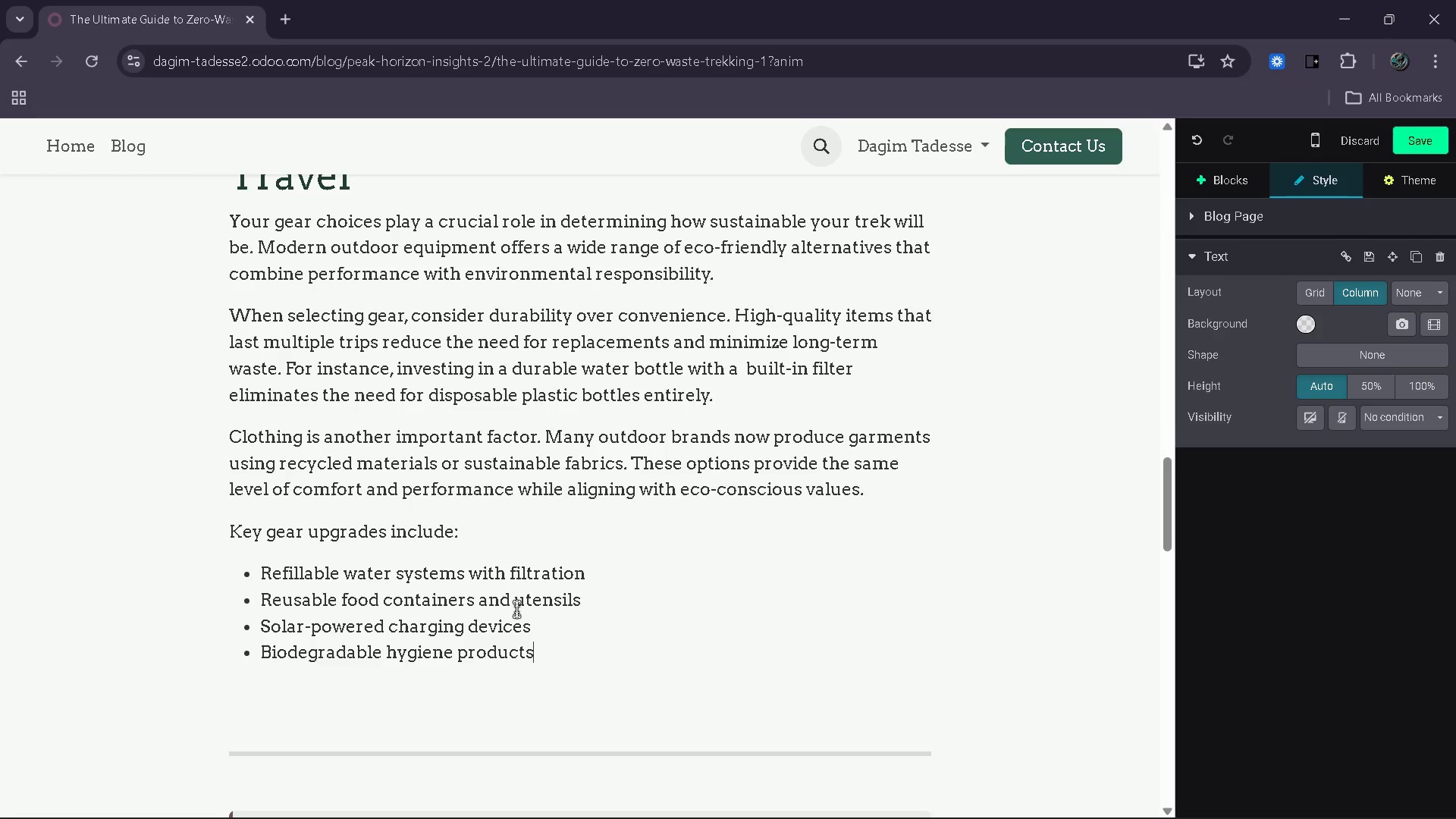 
key(Enter)
 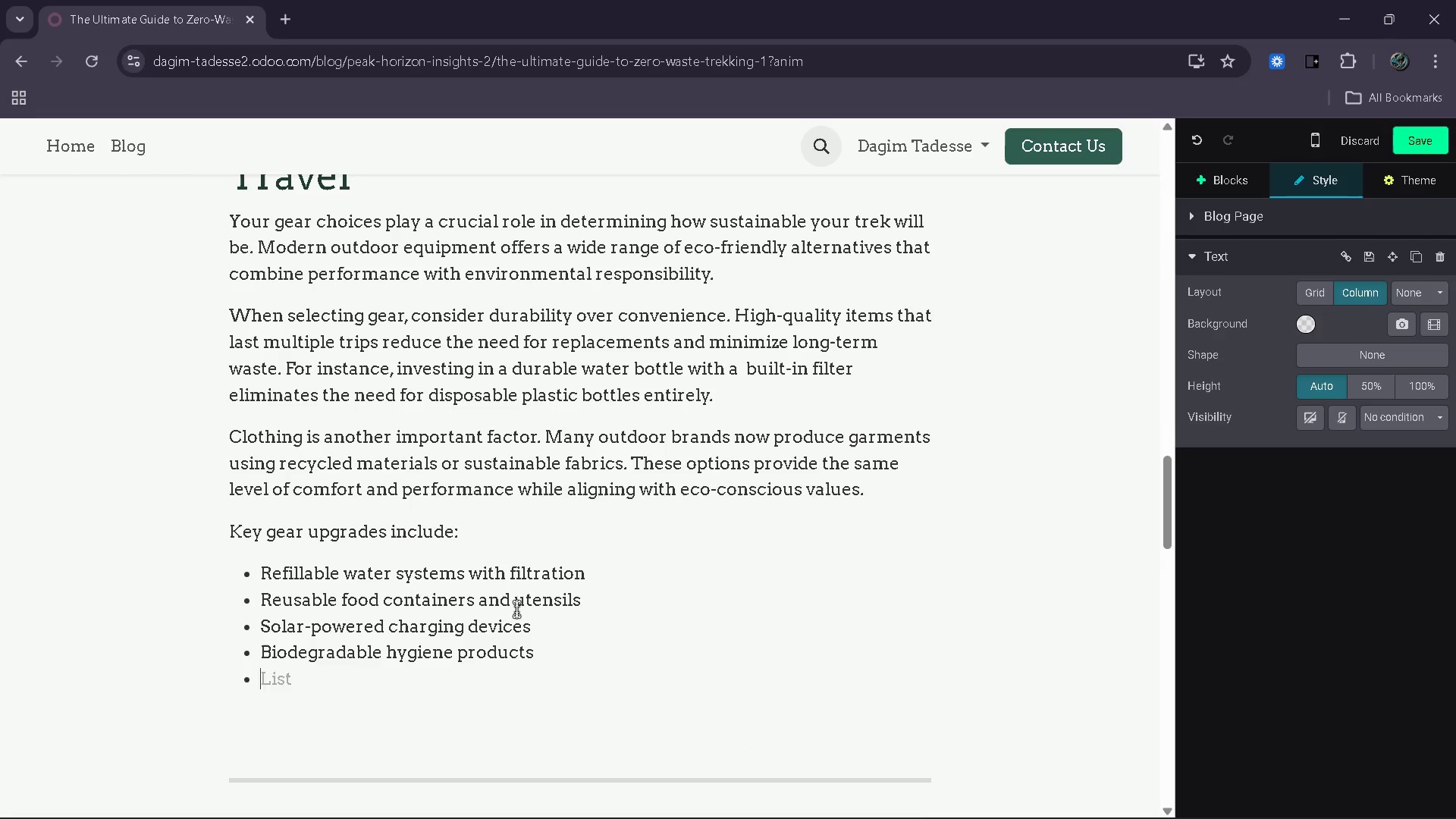 
key(Enter)
 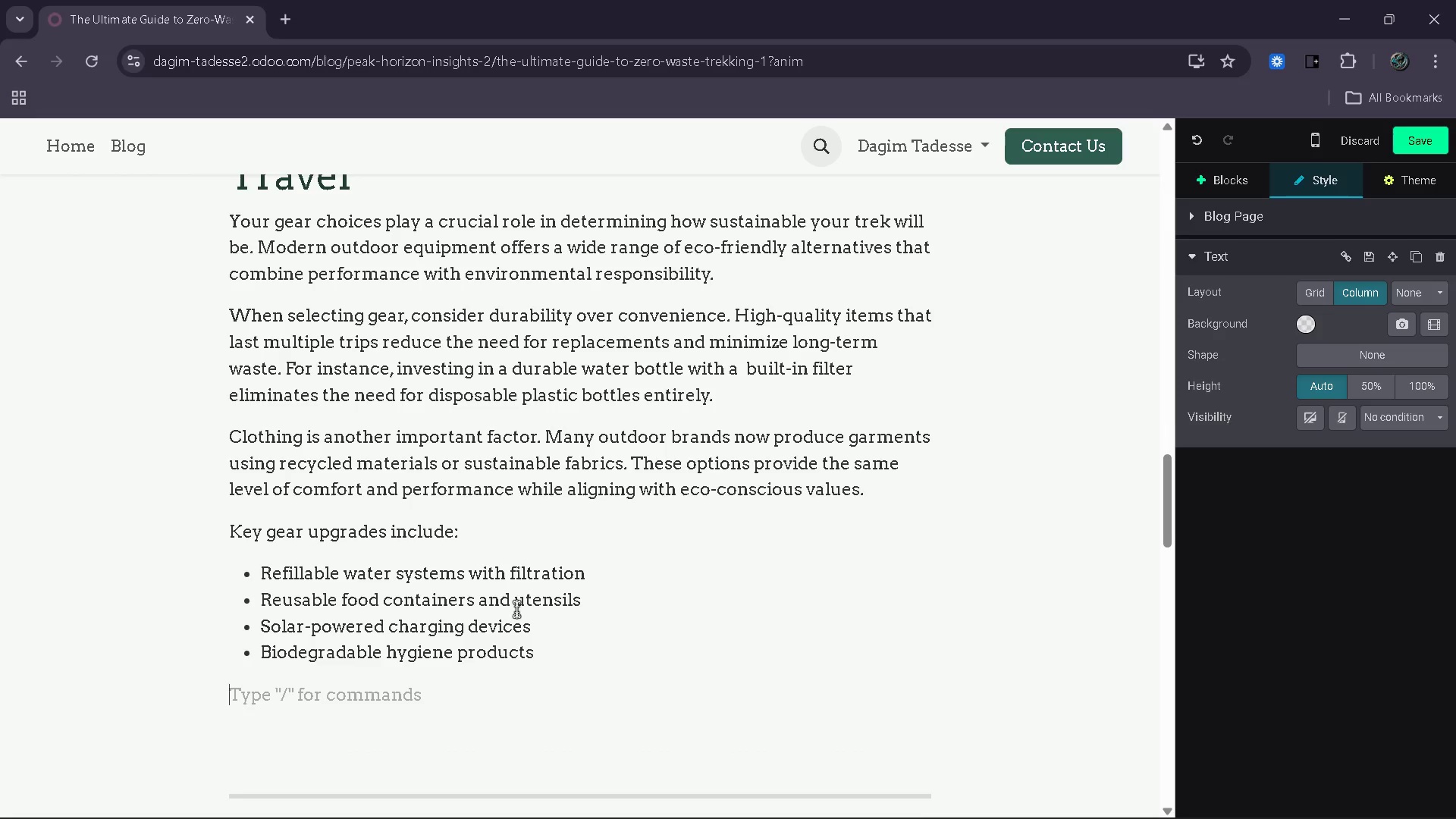 
type(A practical scenario: a solo trekker switching to a solar charger can power essential devices without )
 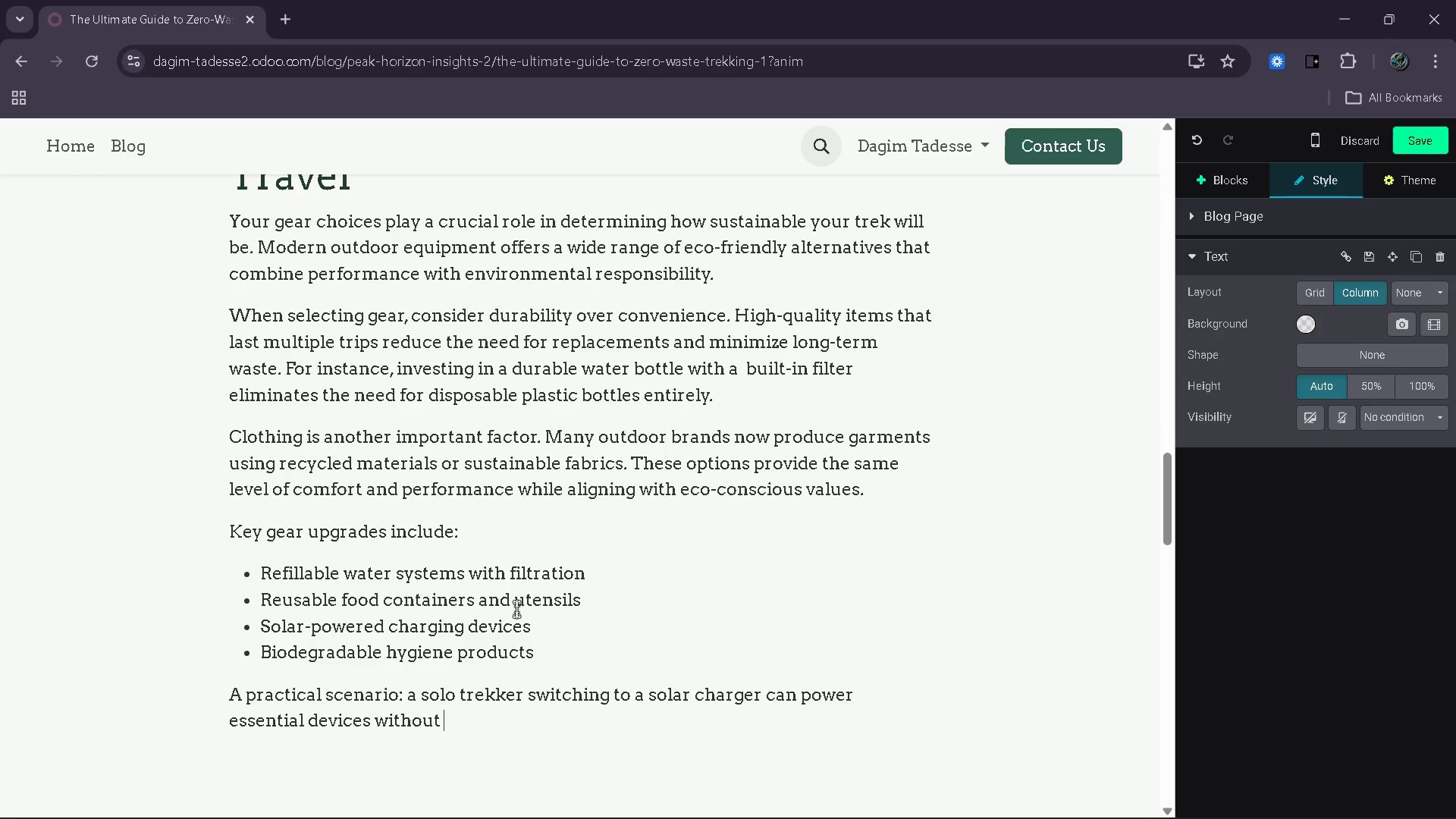 
type(relying on disposable batteries, reducing both wats)
key(Backspace)
key(Backspace)
type(ste and s)
key(Backspace)
type(dependency on external resources.)
 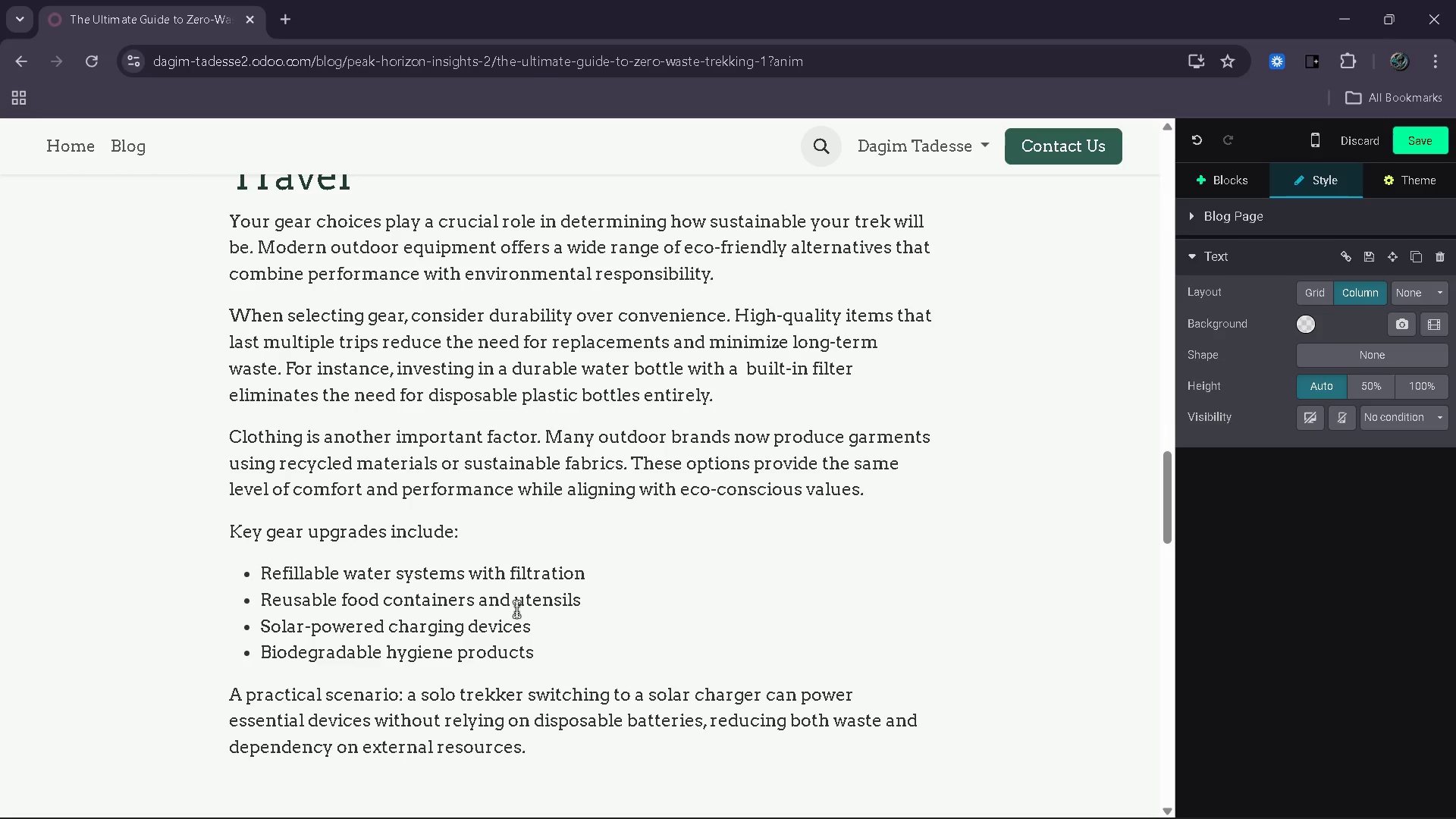 
key(Enter)
 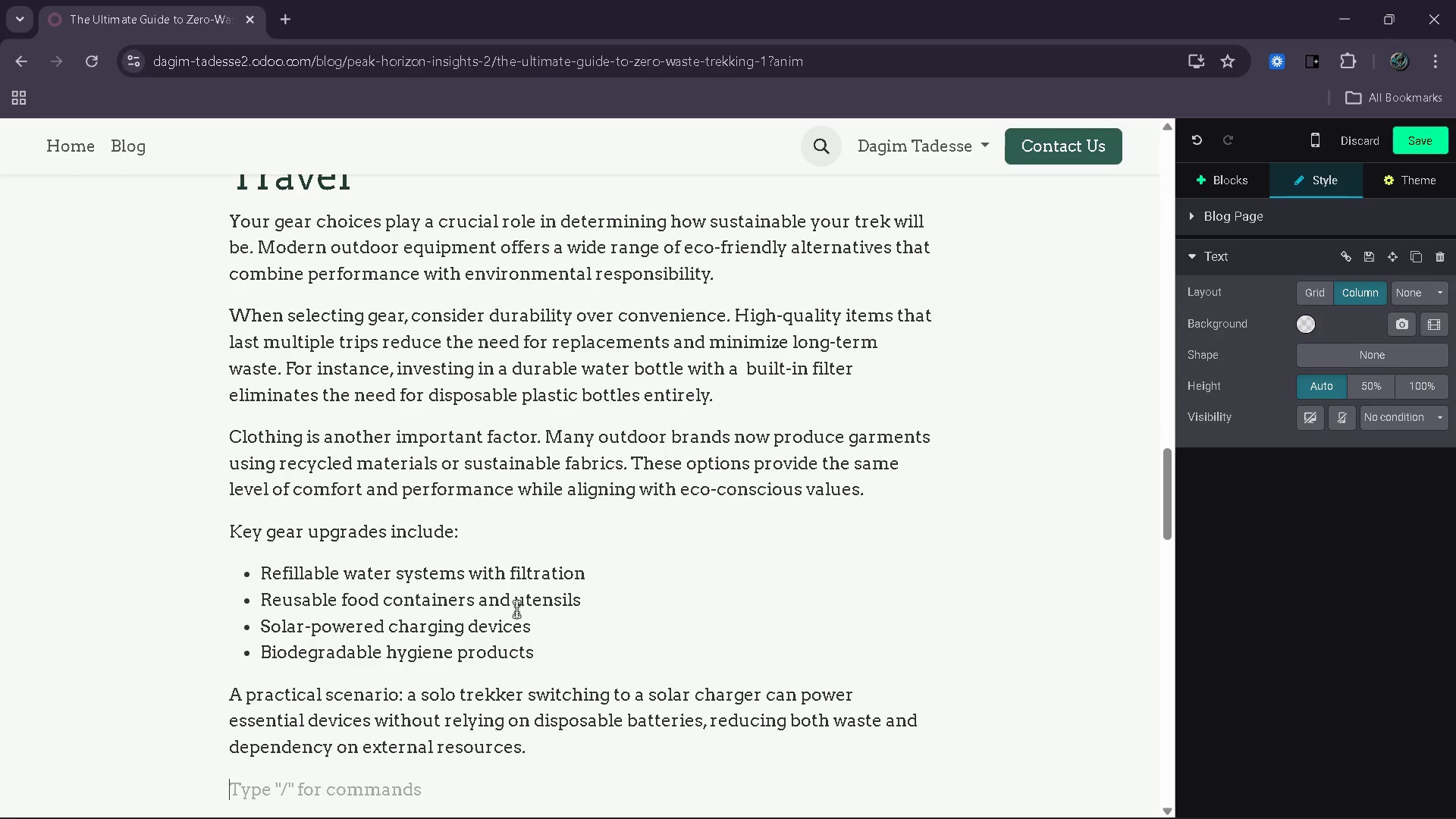 
type(These adjustnebt)
key(Backspace)
key(Backspace)
key(Backspace)
key(Backspace)
type(ne)
key(Backspace)
key(Backspace)
type(ments nay seem )
key(Backspace)
type(m)
 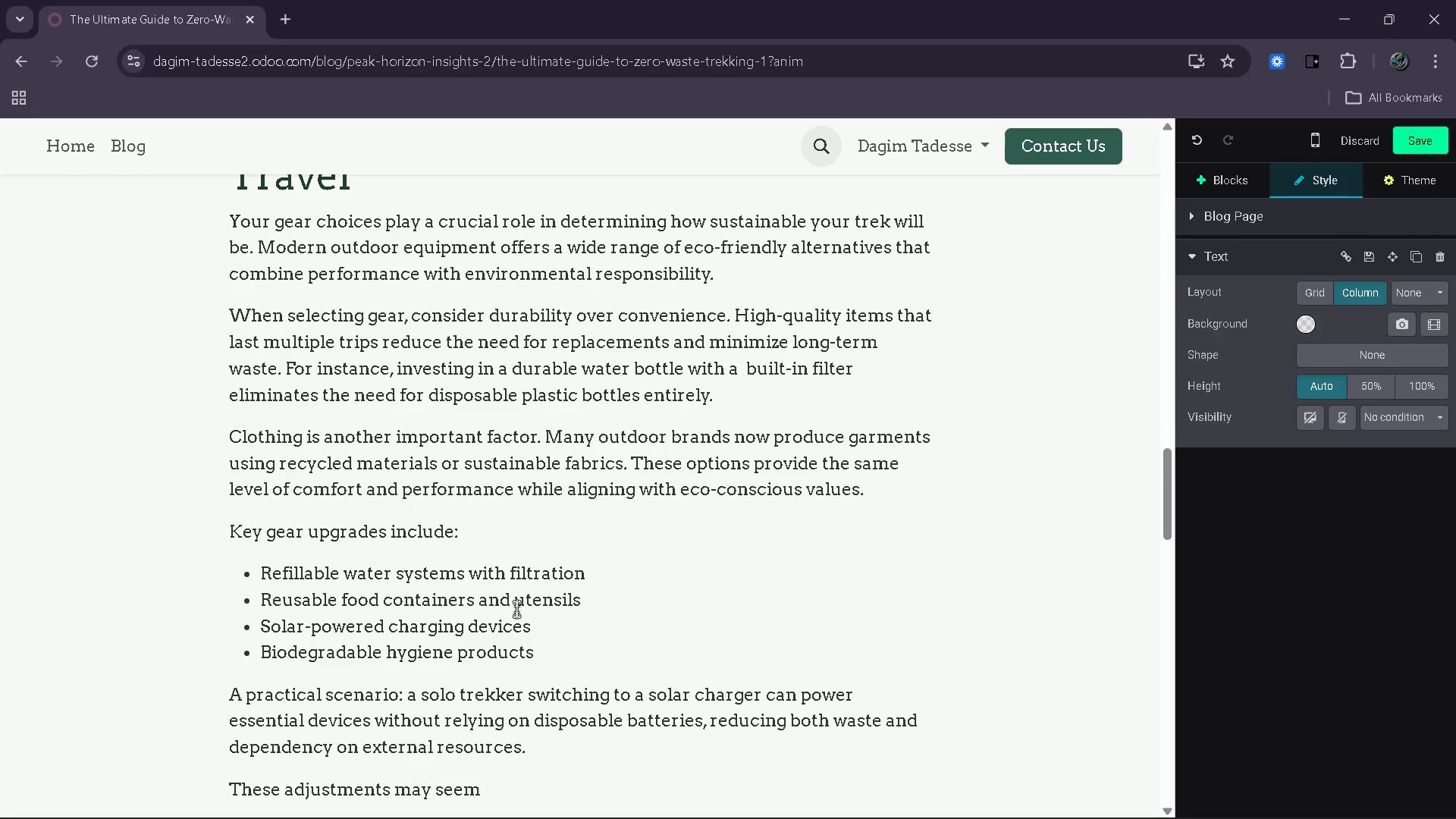 
hold_key(key=ArrowLeft, duration=0.73)
 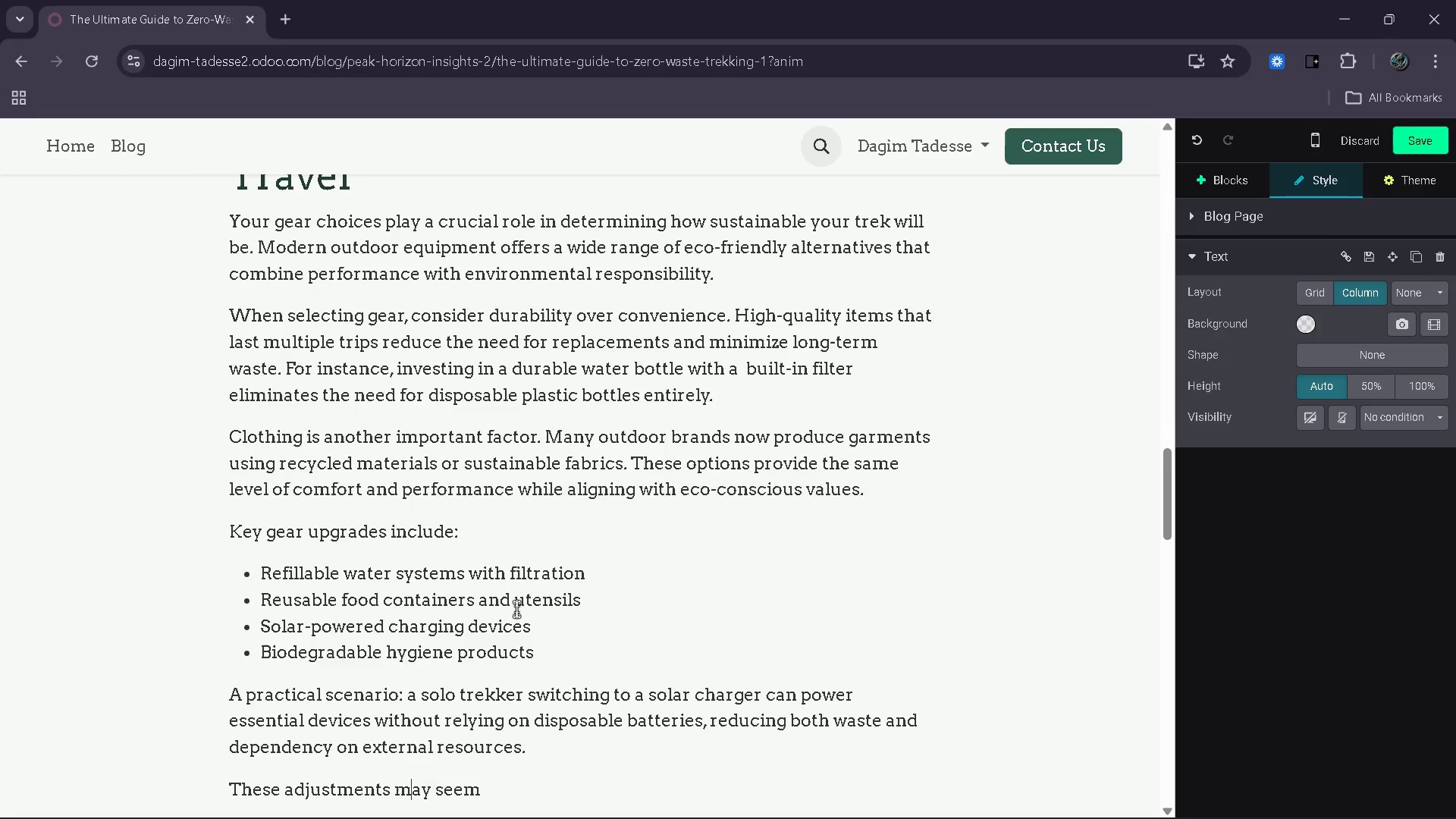 
wait(7.42)
 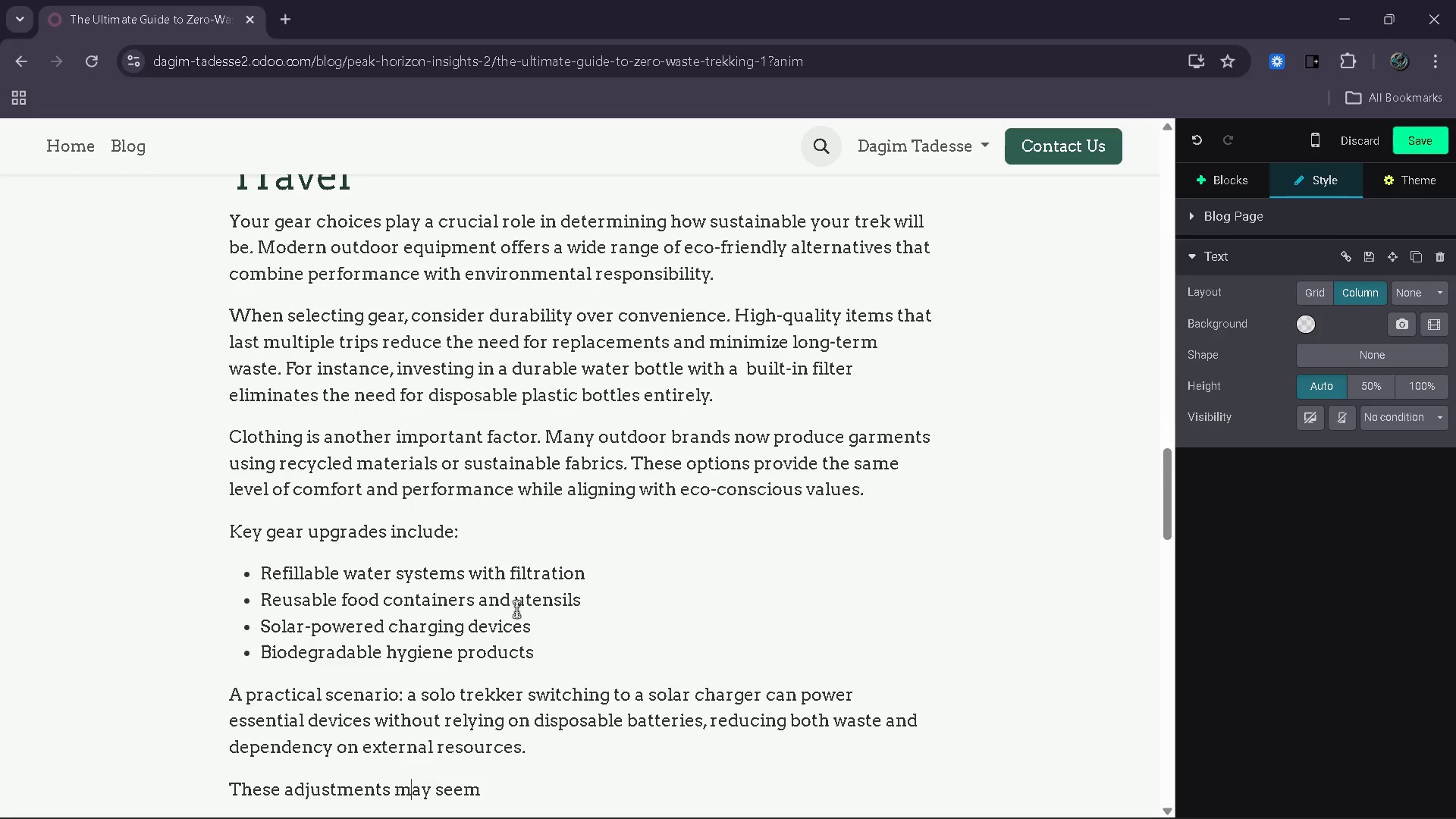 
key(End)
 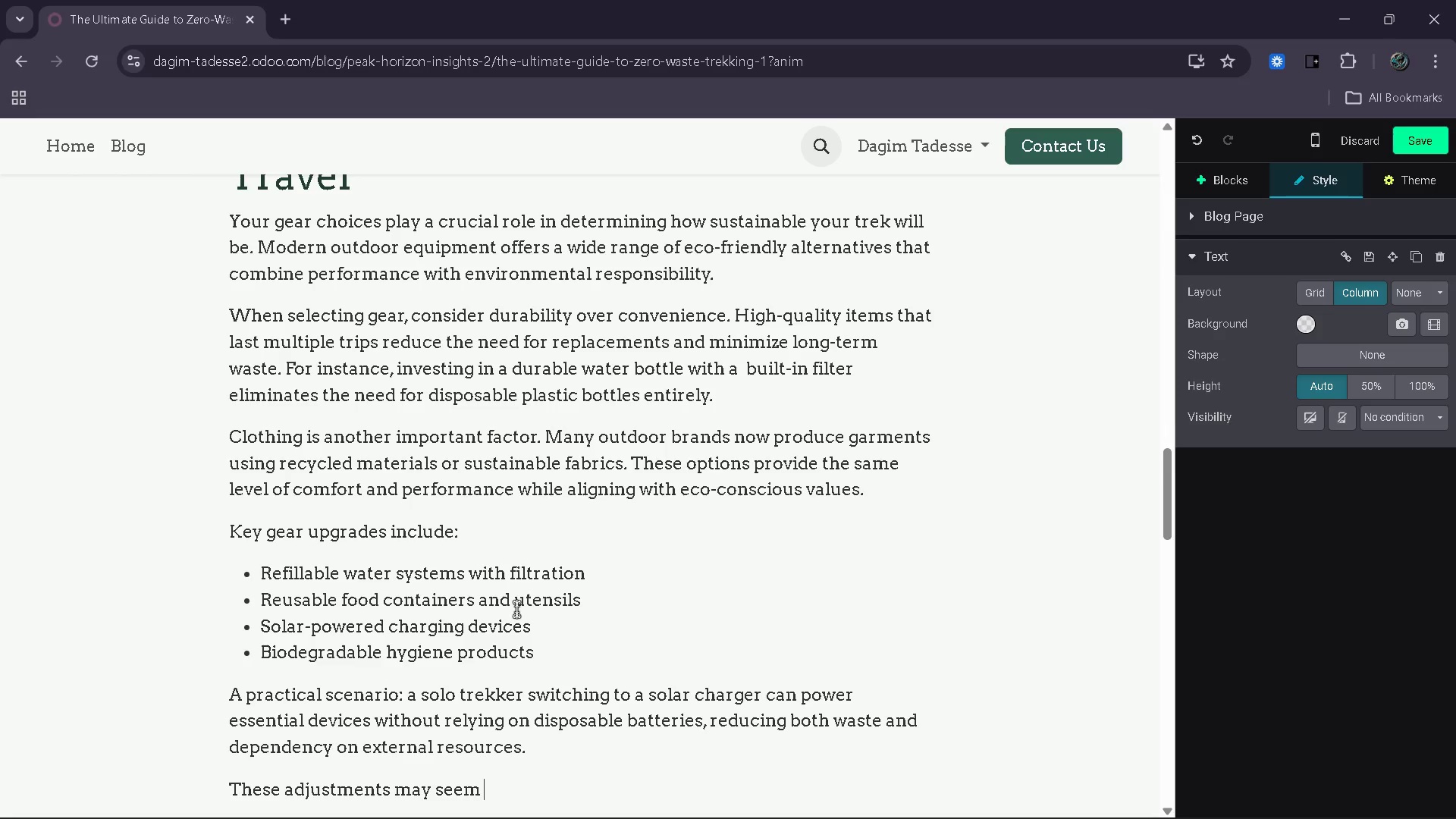 
wait(7.27)
 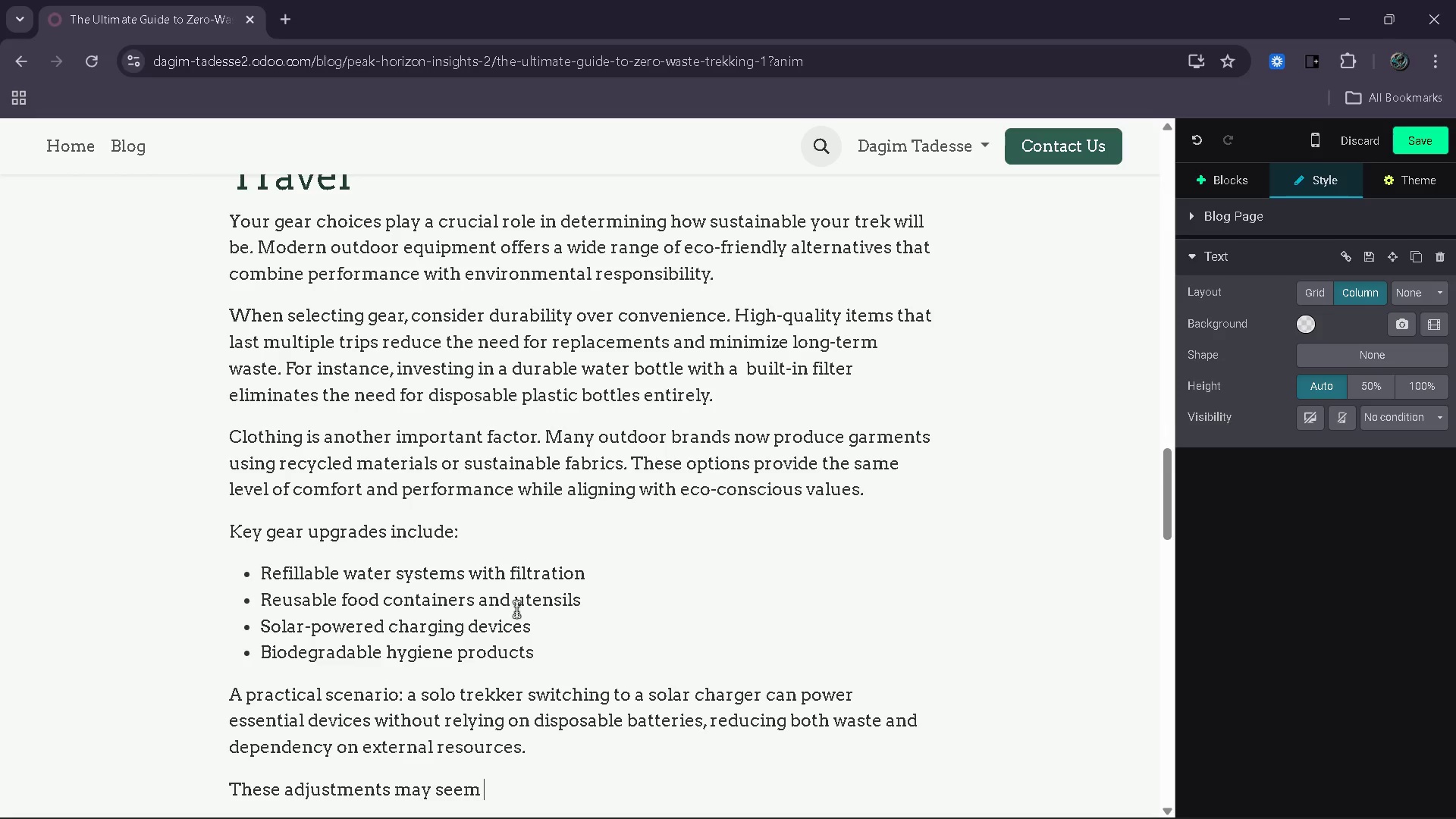 
type(small individually )
key(Backspace)
type(, but together they create a significantly more sus)
 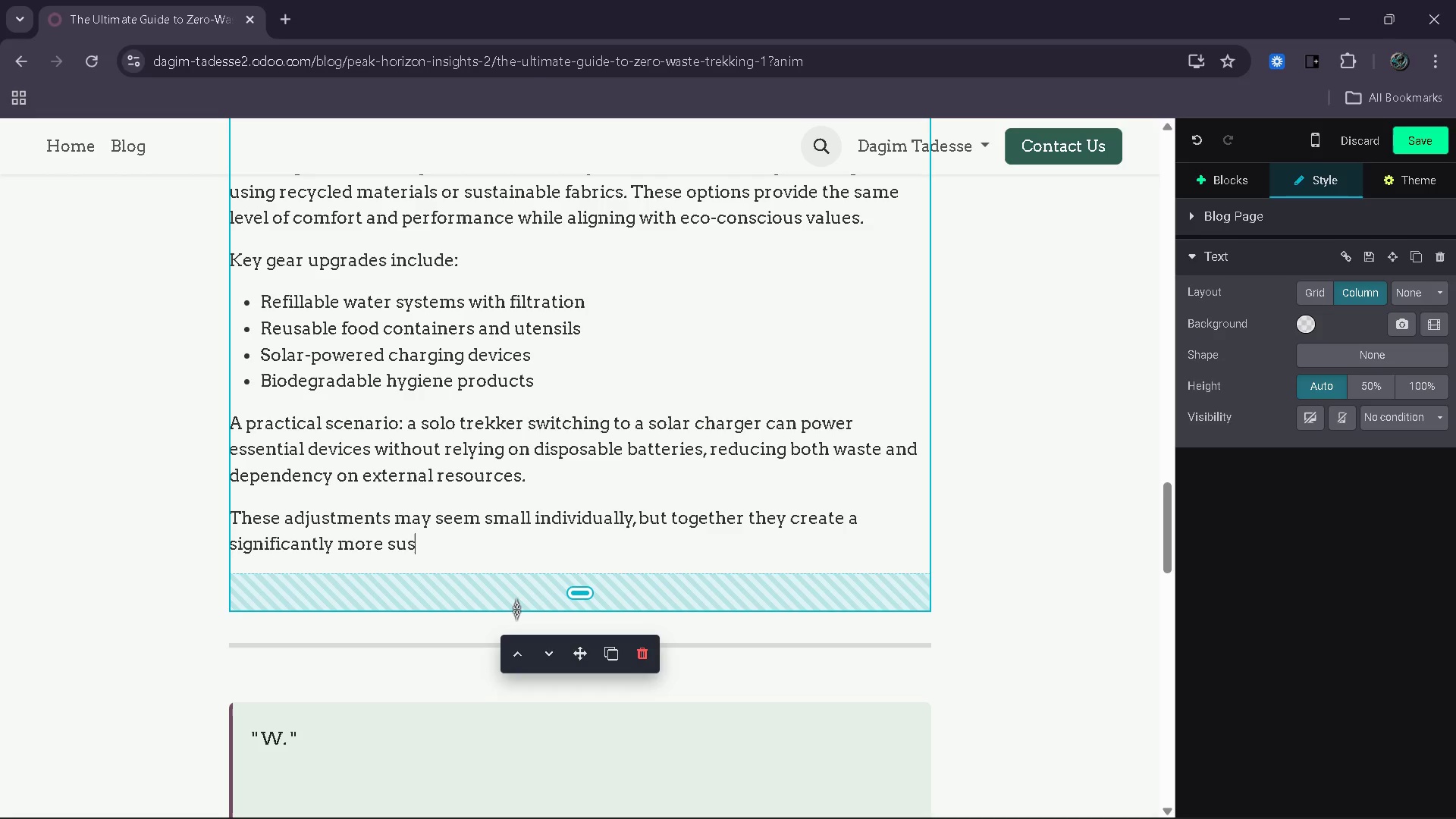 
wait(15.59)
 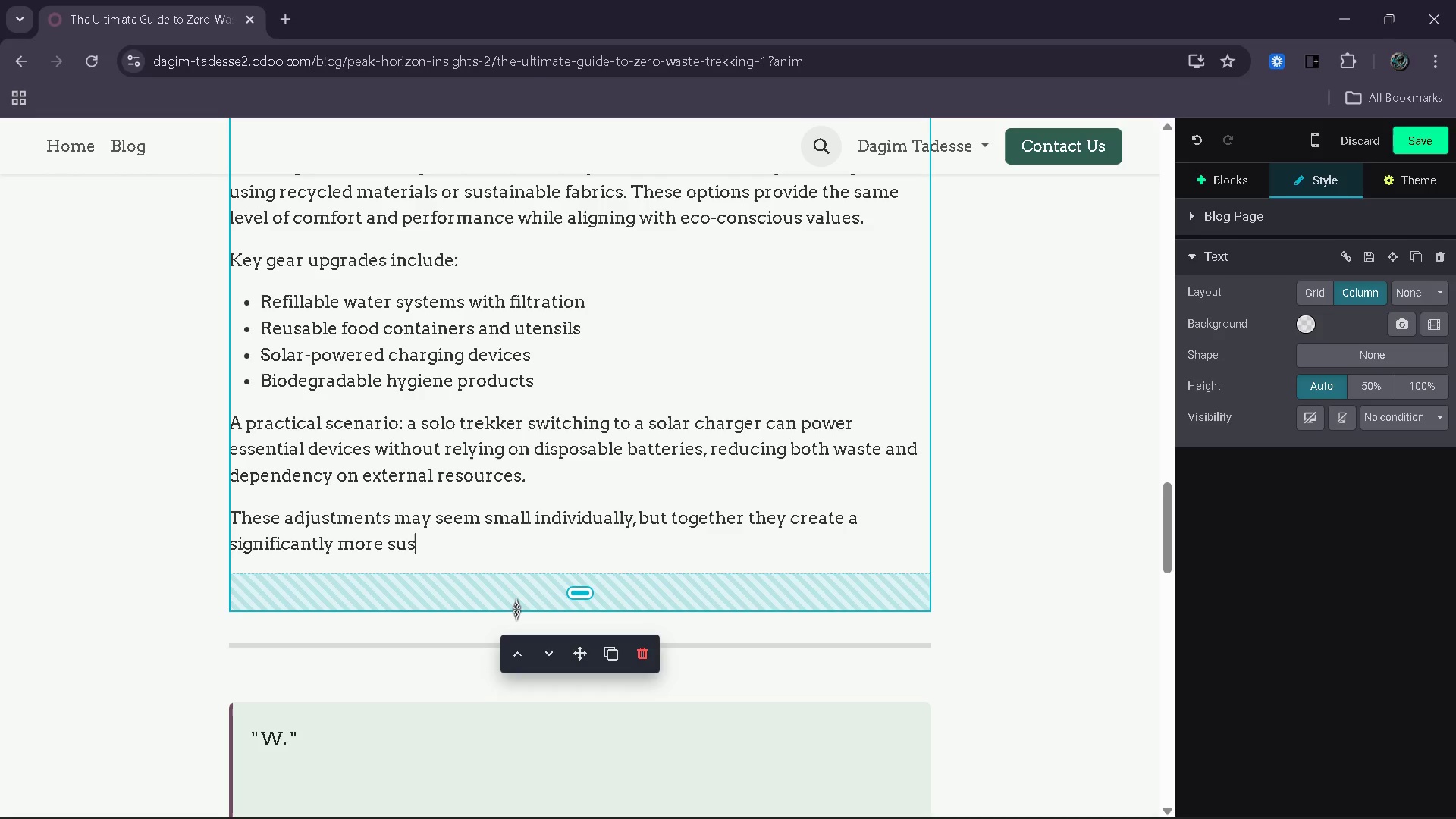 
type(tainable trelk)
key(Backspace)
key(Backspace)
type(kking system.)
 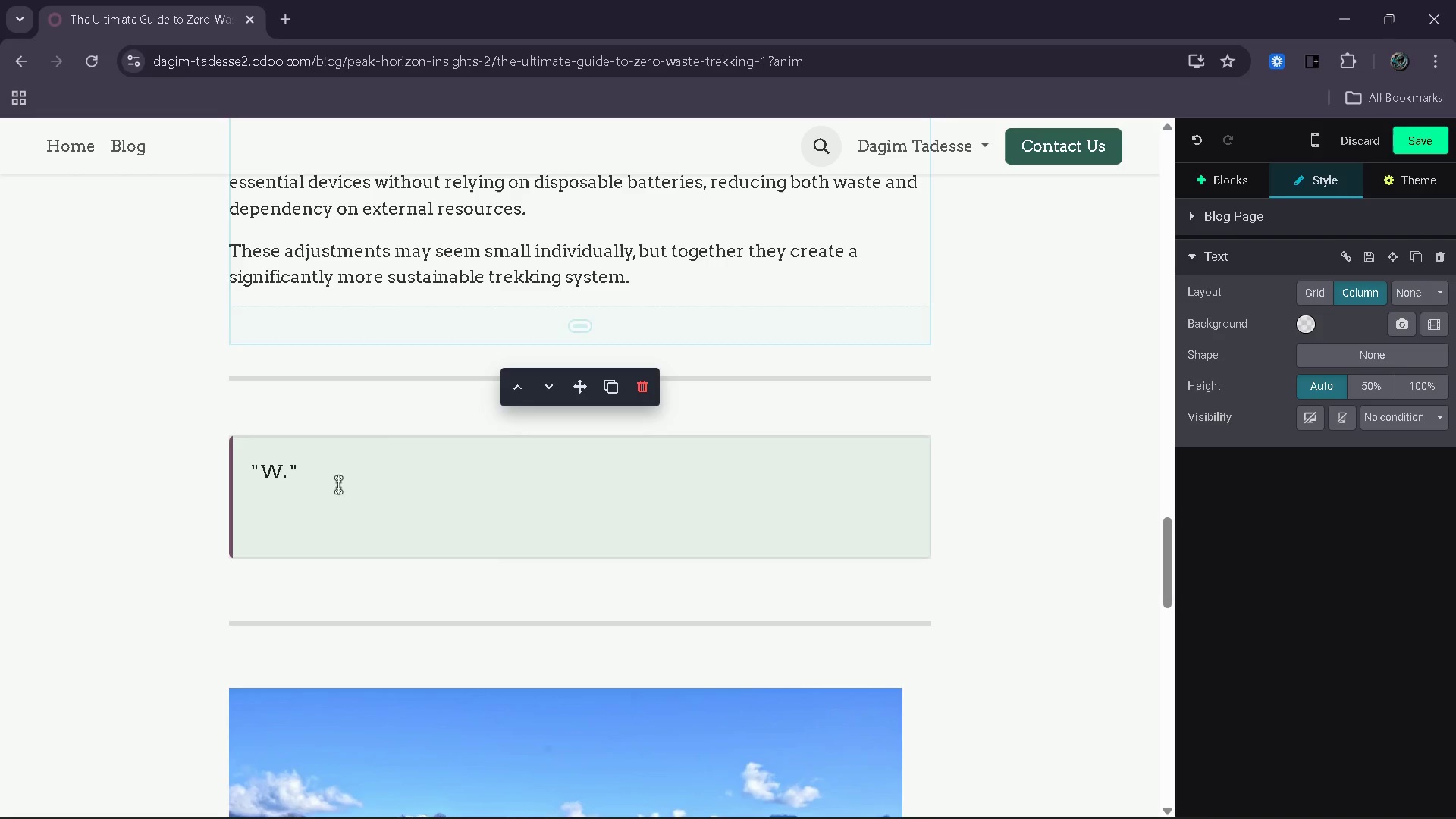 
left_click([282, 473])
 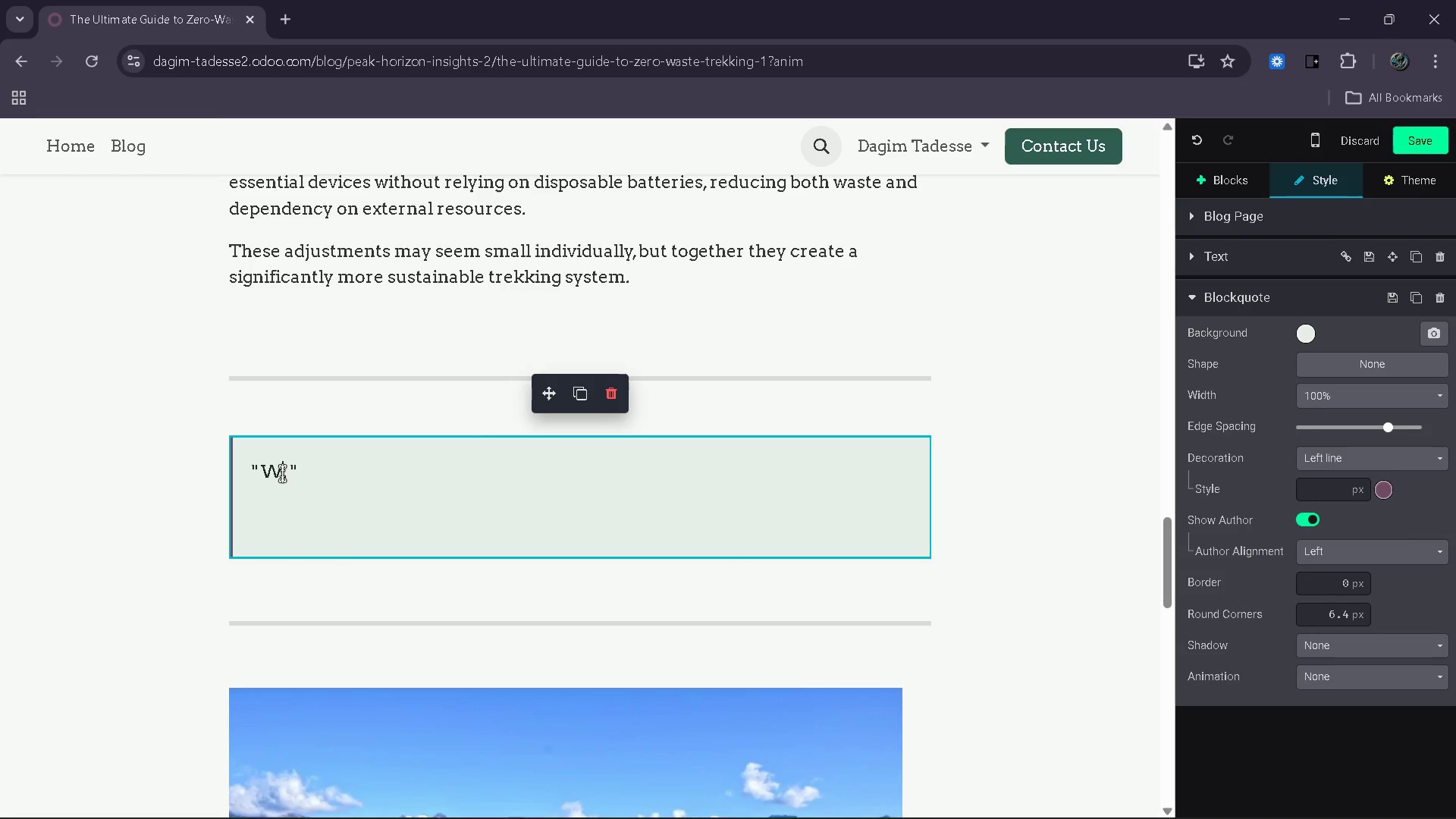 
key(Backspace)
key(Backspace)
type(Take only memories )
key(Backspace)
type(, leave only footprints")
key(Backspace)
 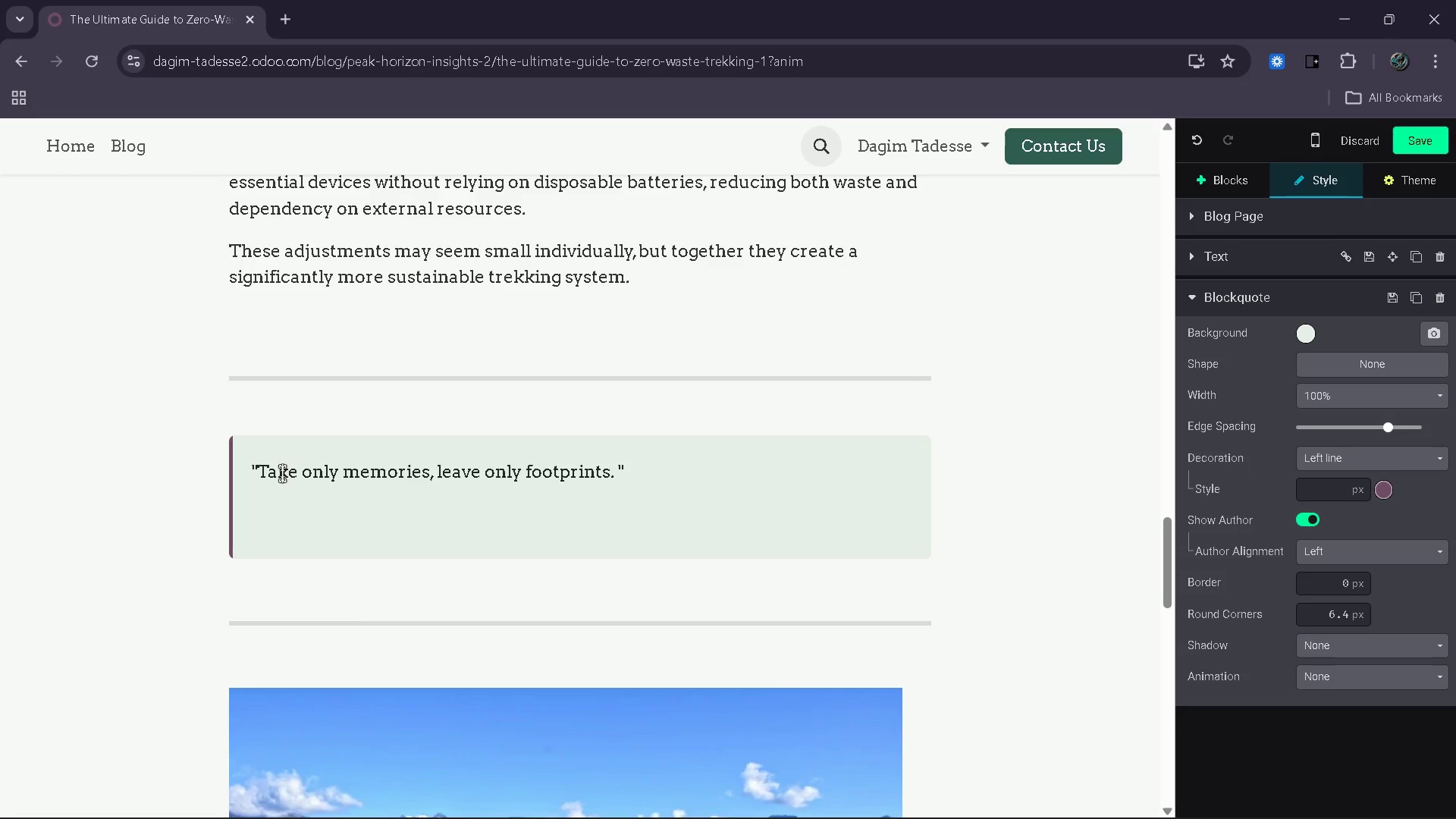 
wait(9.89)
 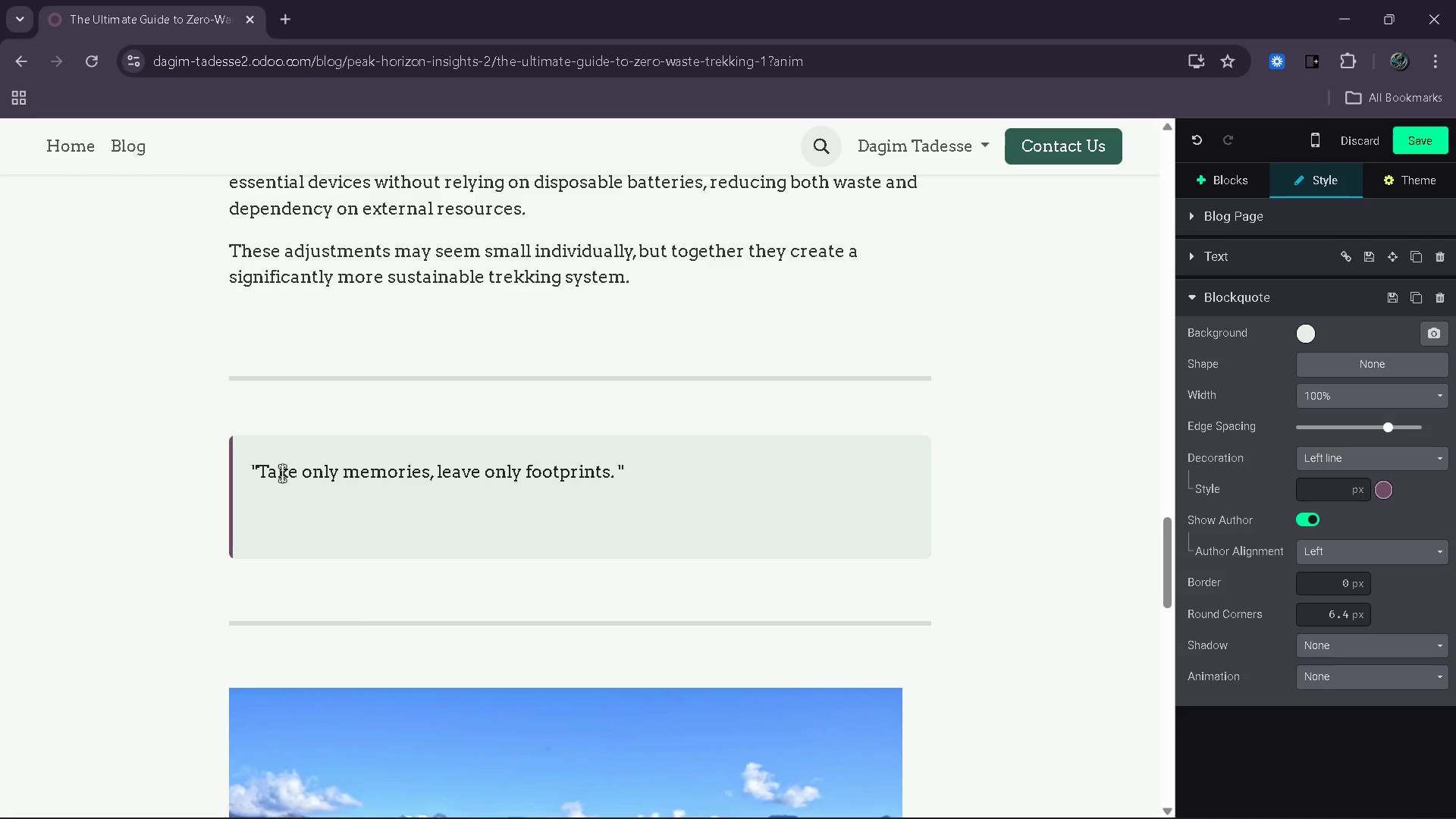 
key(ArrowDown)
 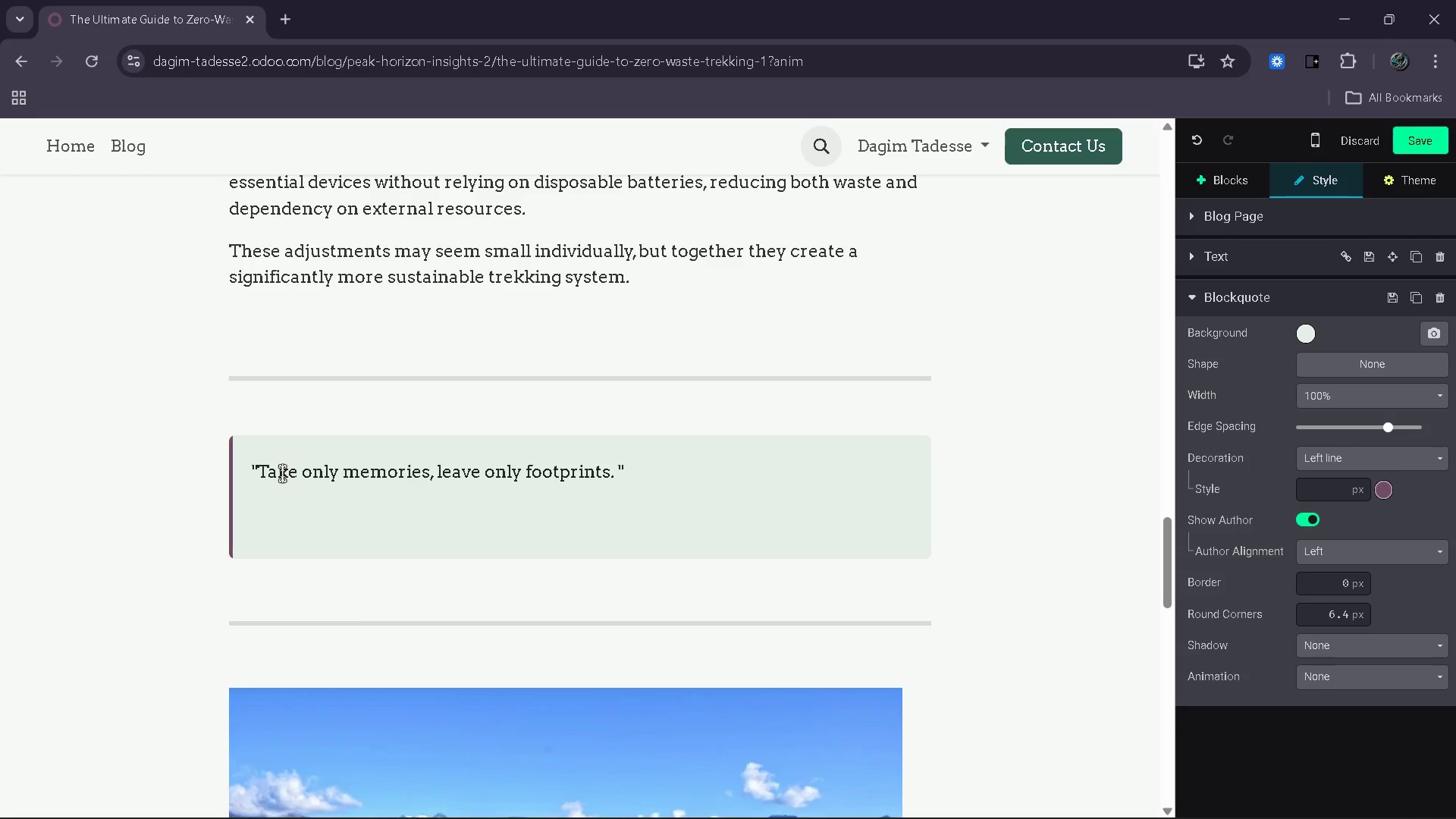 
type(is )
 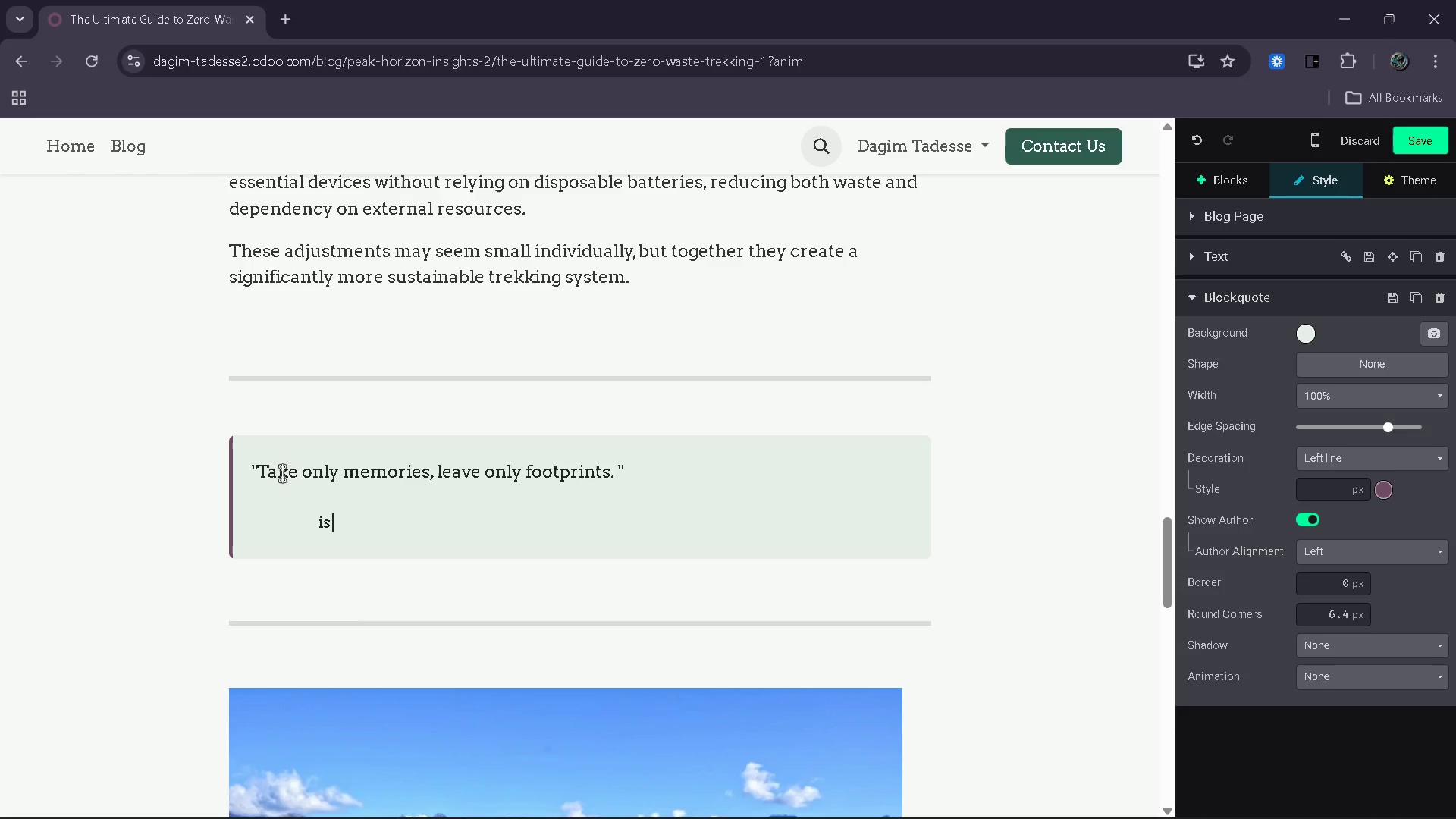 
key(ArrowLeft)
 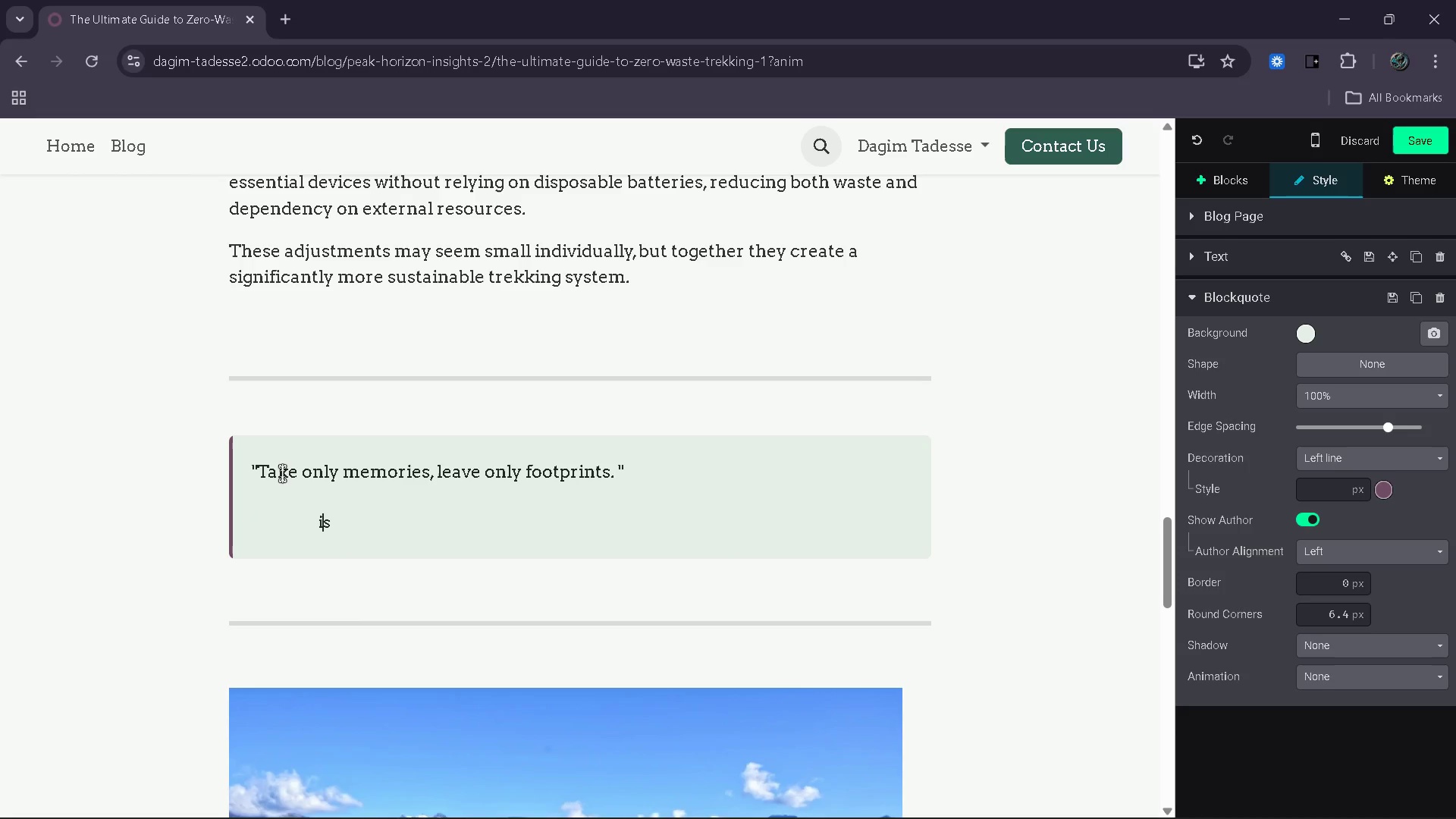 
key(ArrowLeft)
 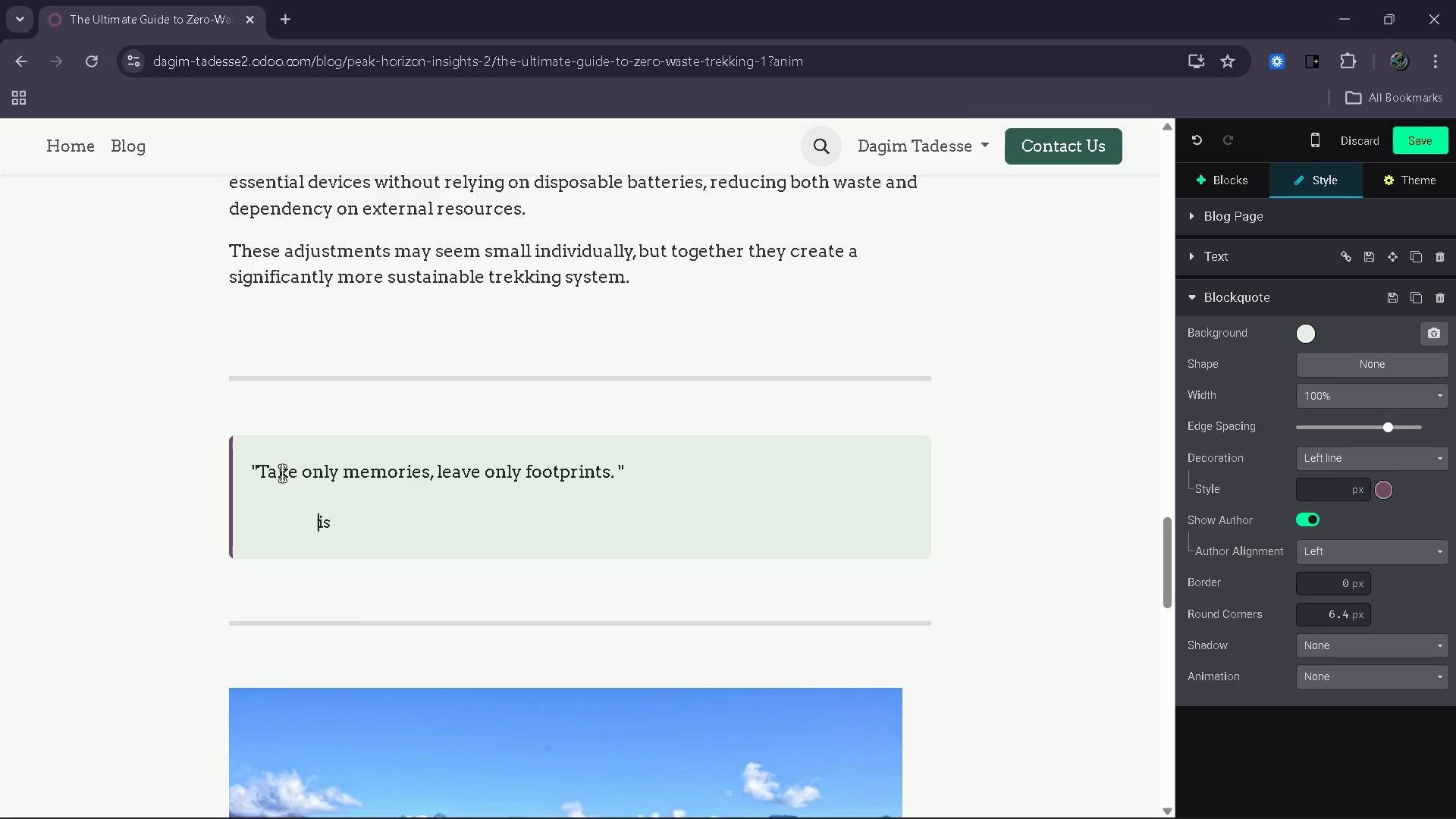 
key(ArrowLeft)
 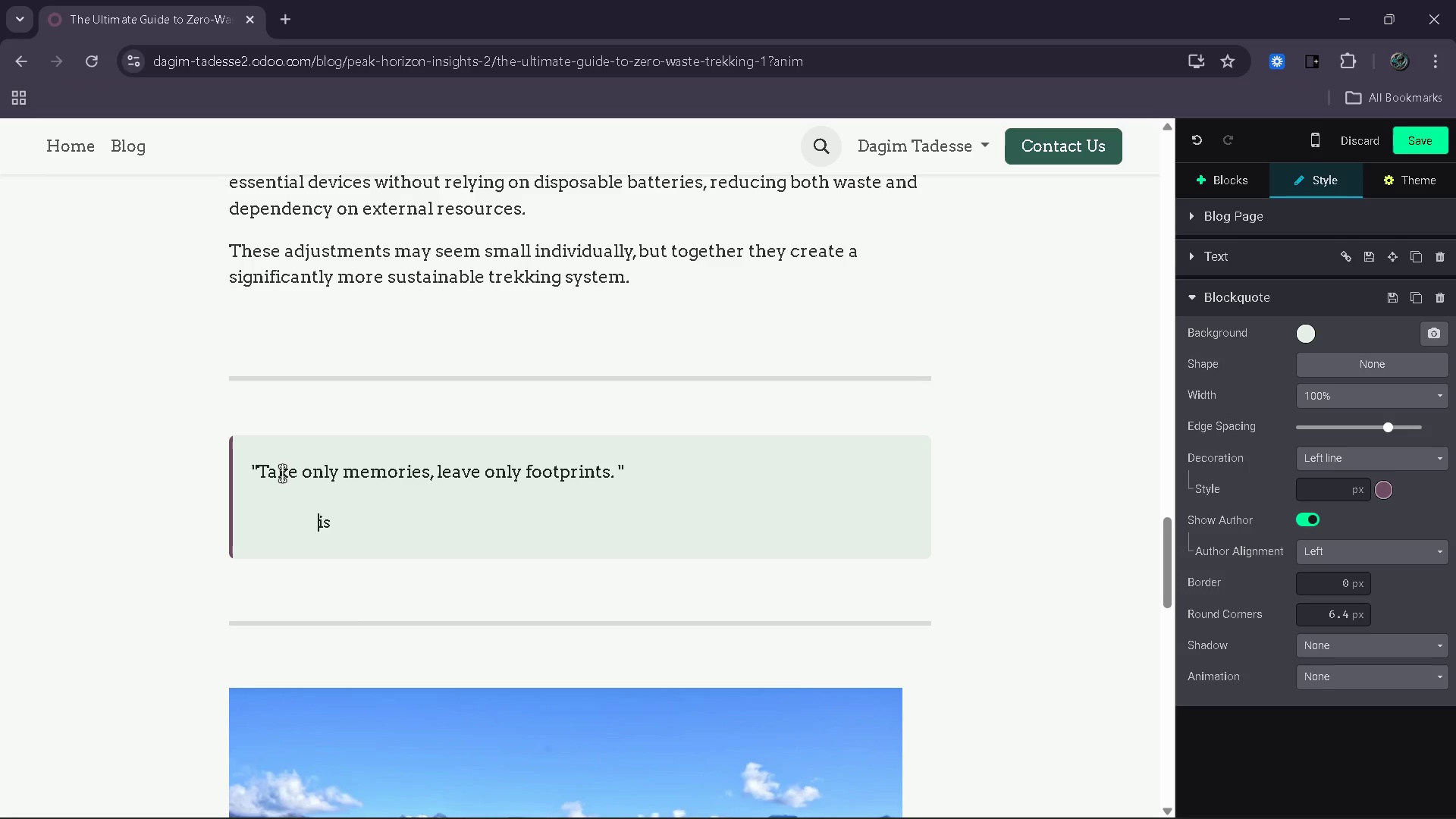 
key(Backspace)
 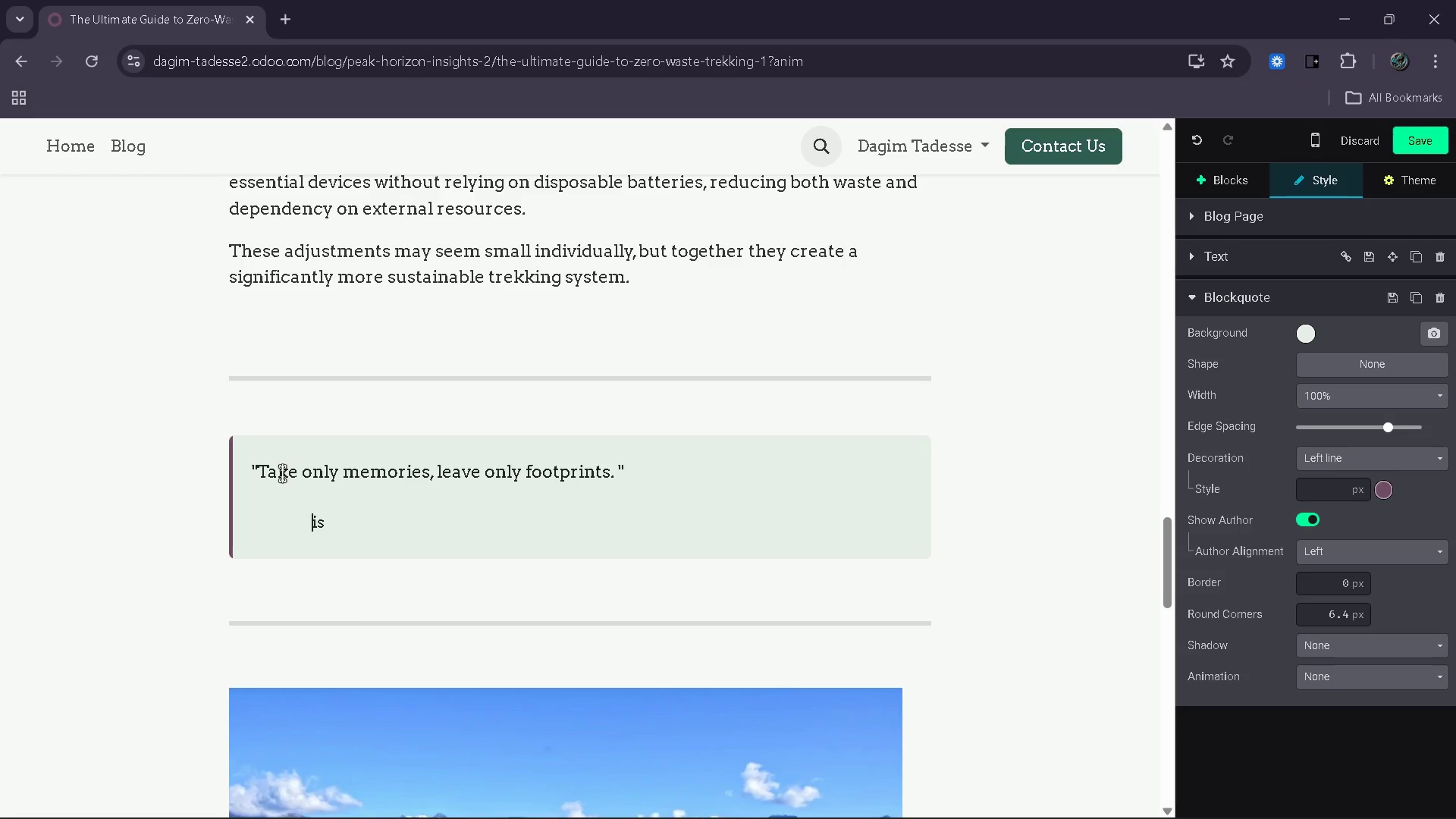 
key(Backspace)
 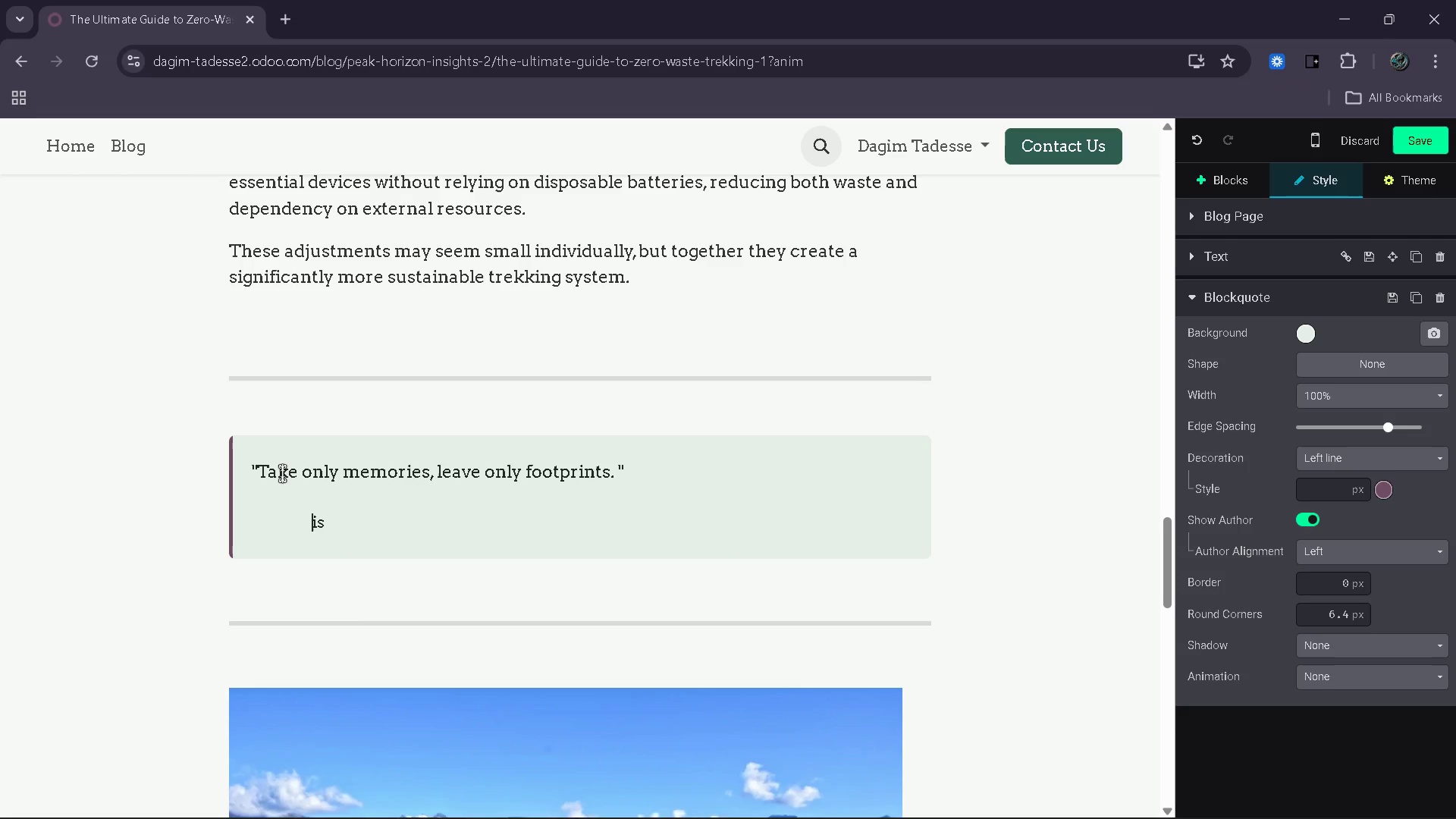 
key(Backspace)
 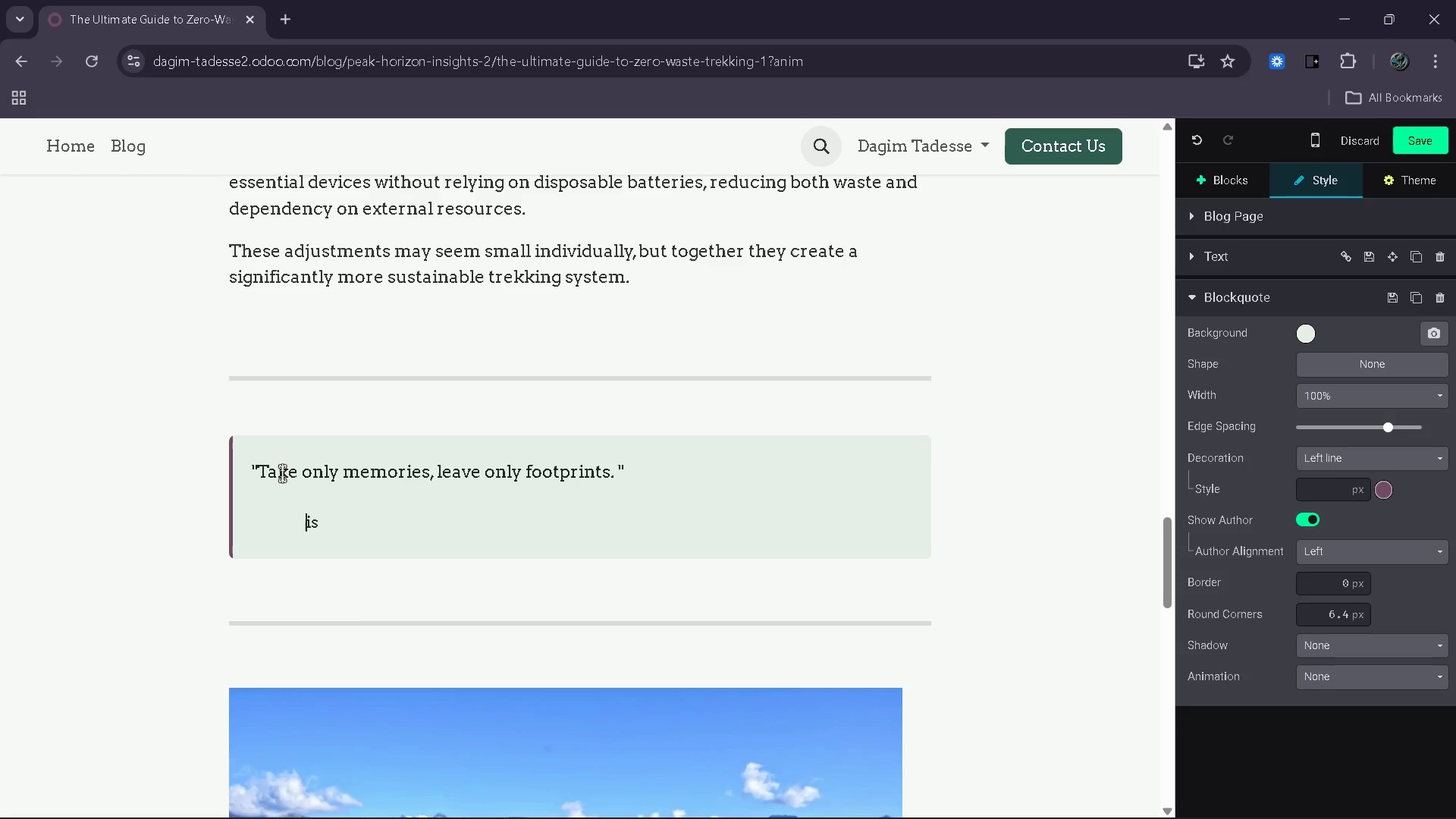 
key(Backspace)
 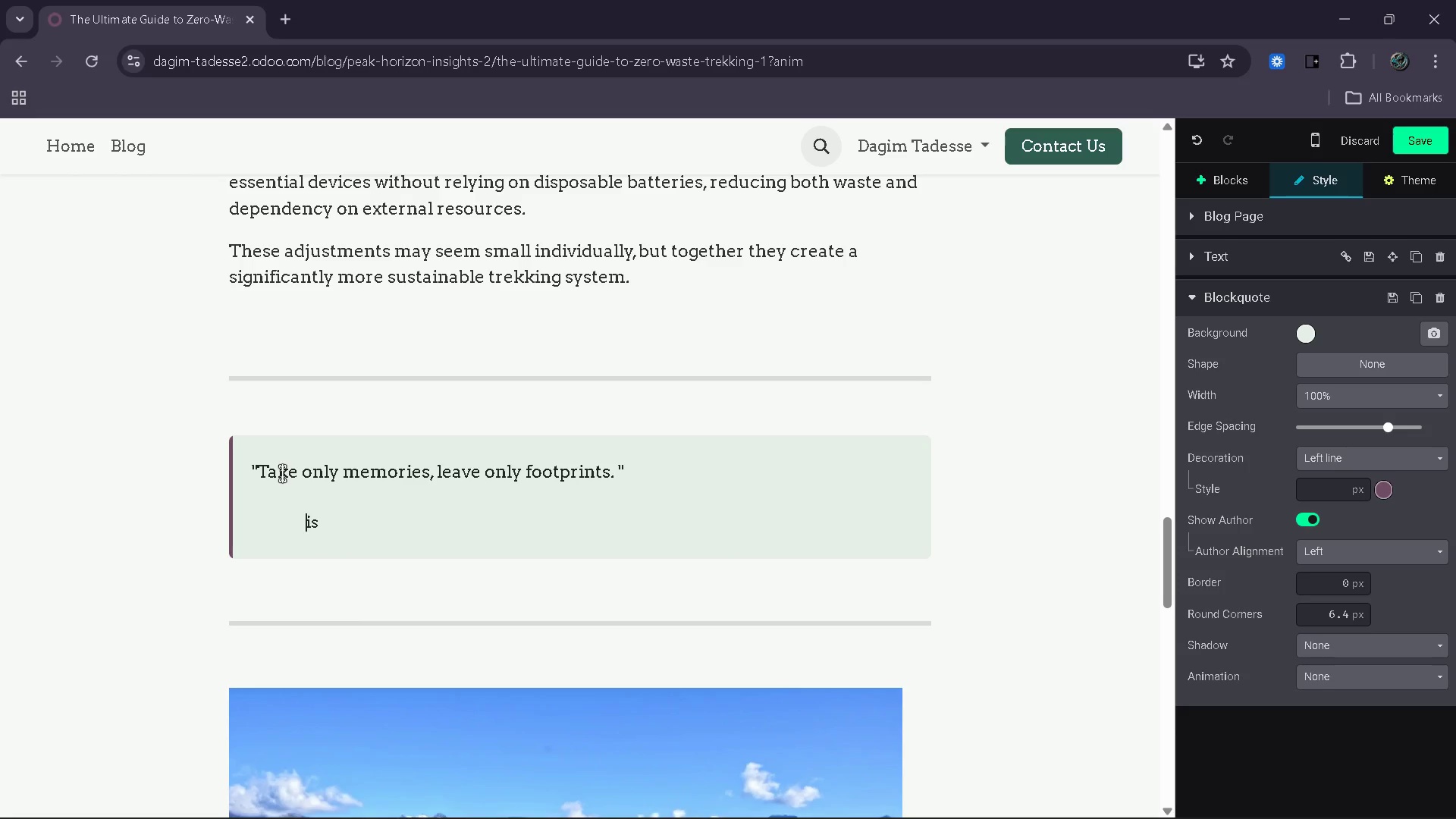 
key(Backspace)
 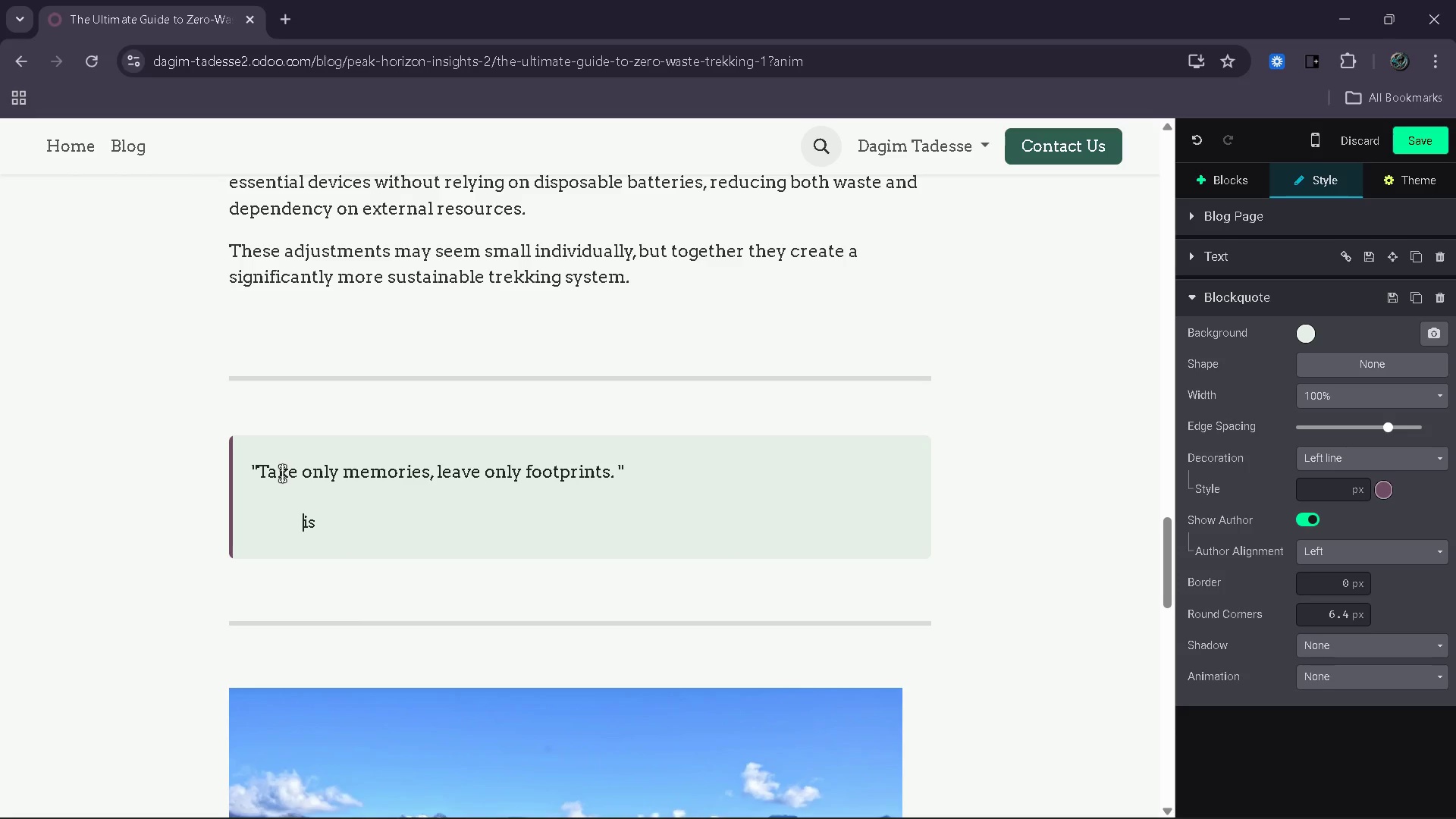 
key(Backspace)
 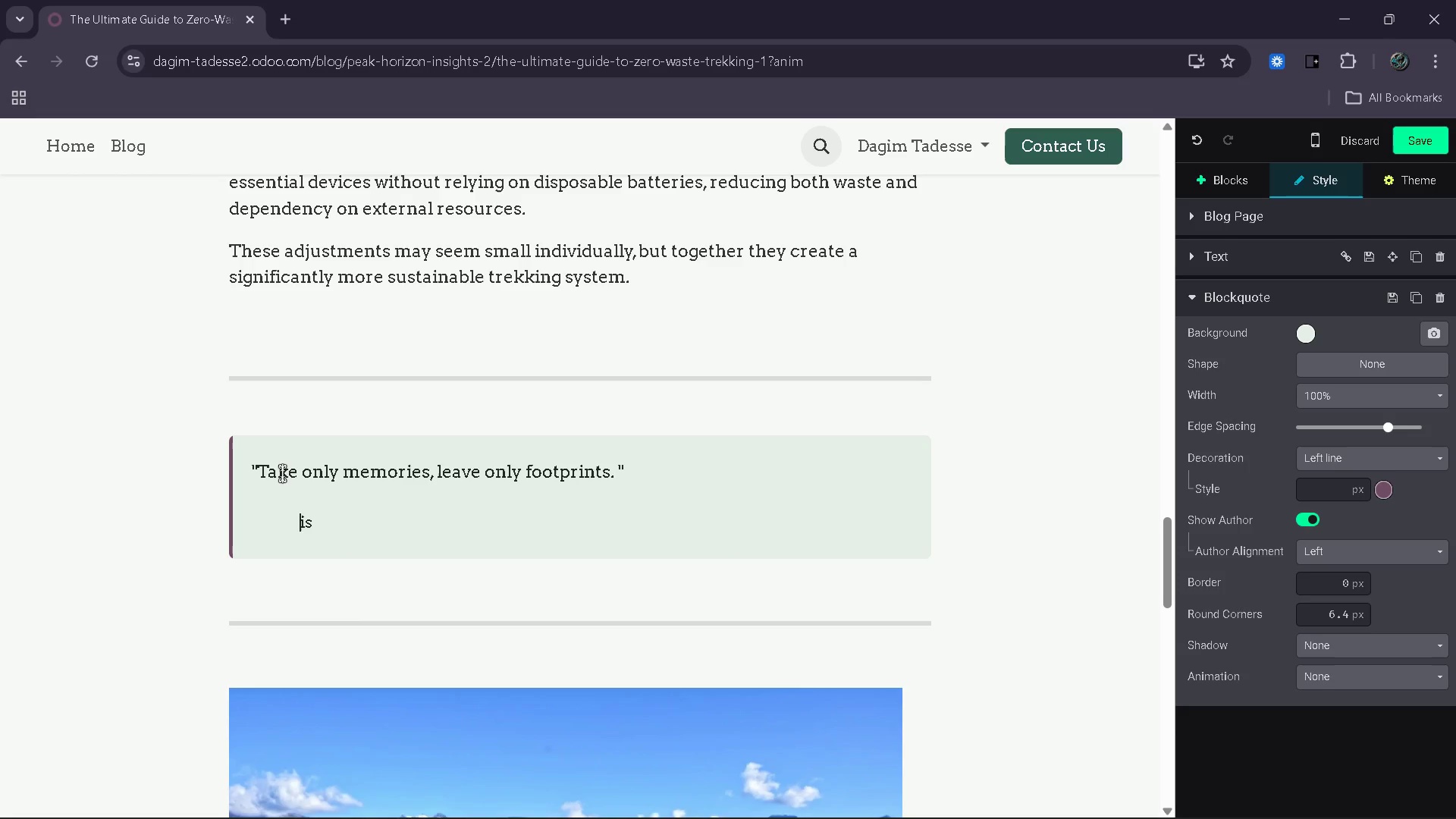 
key(Backspace)
 